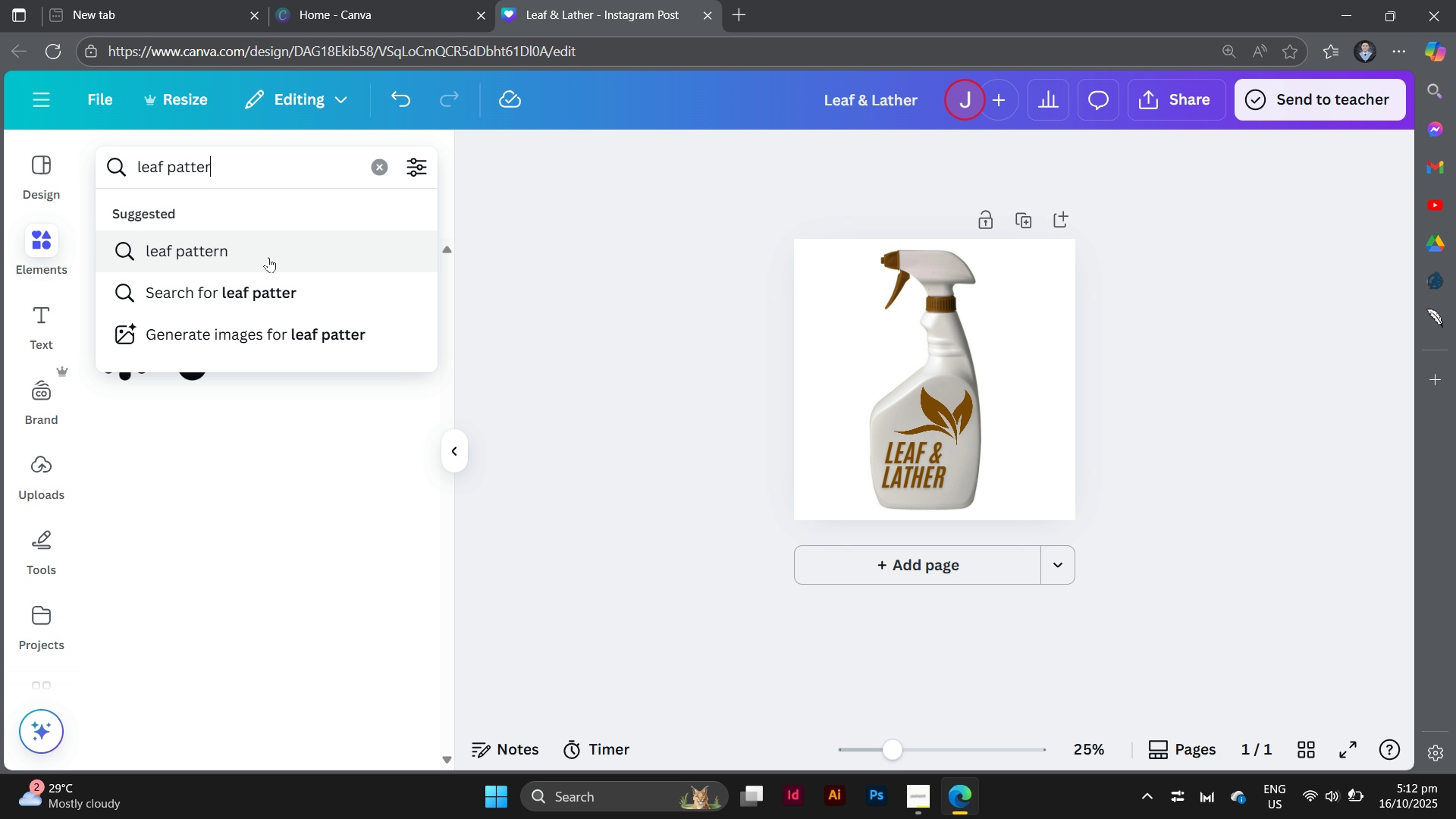 
left_click([268, 257])
 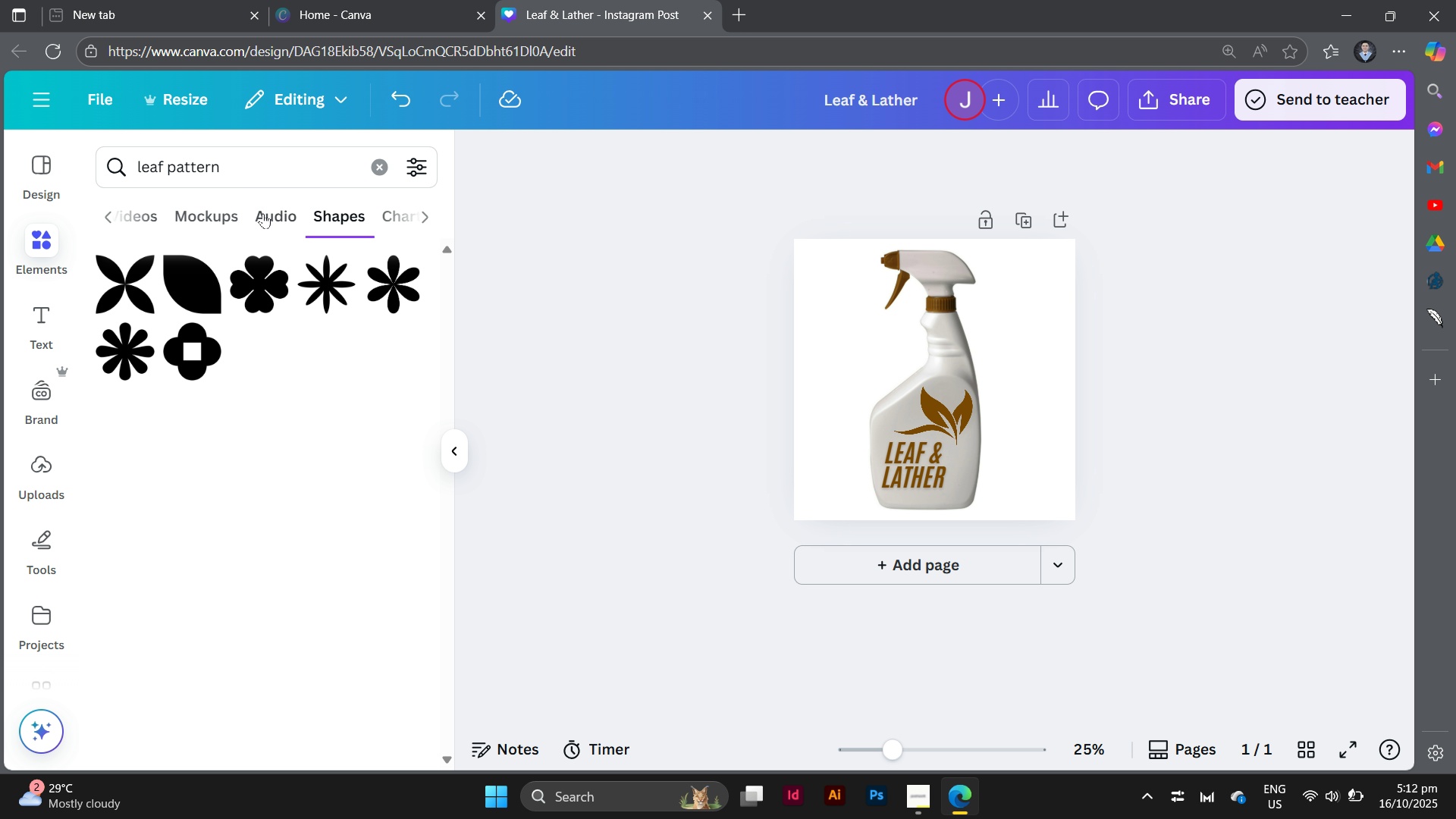 
left_click([211, 209])
 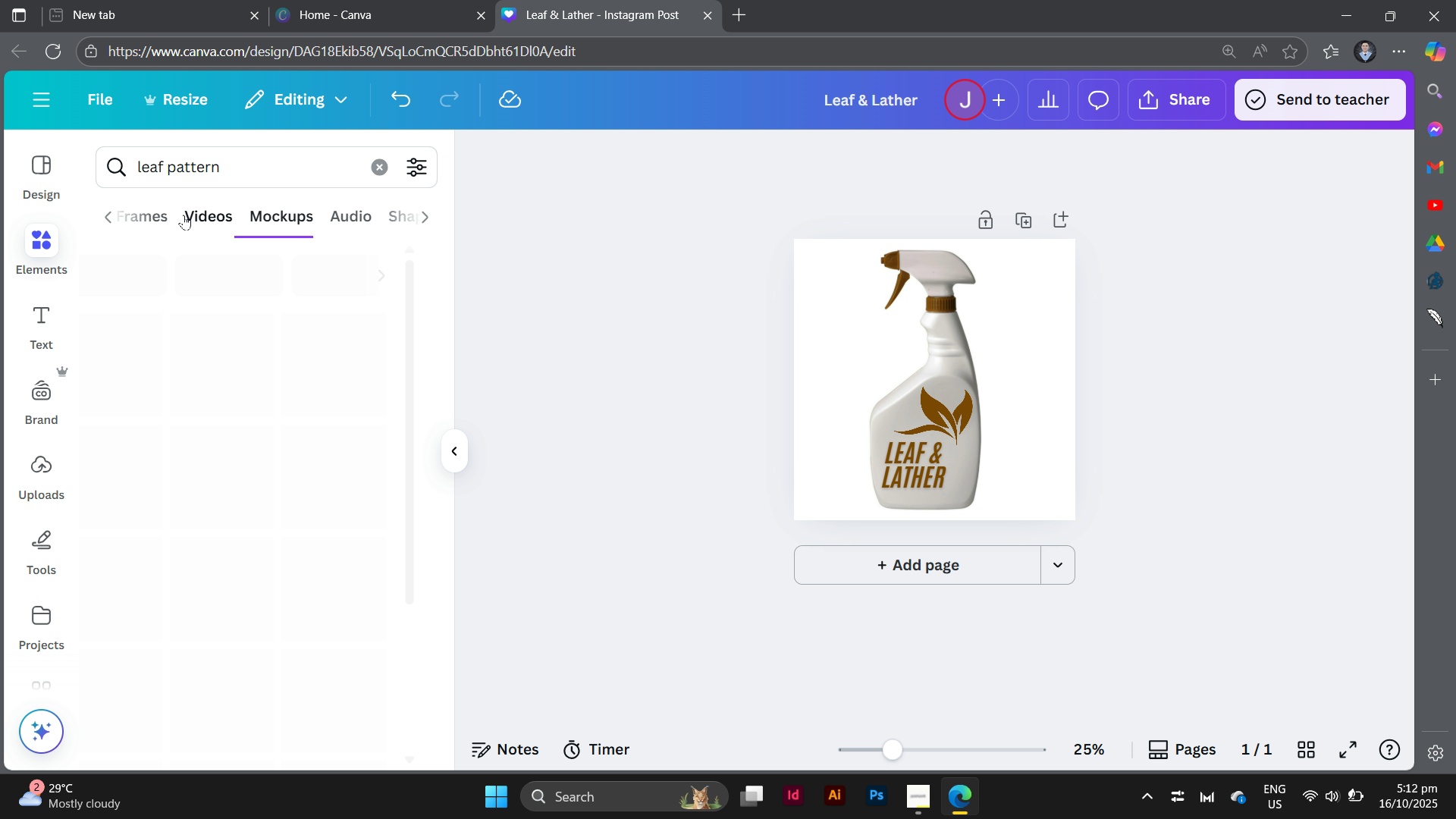 
left_click([203, 218])
 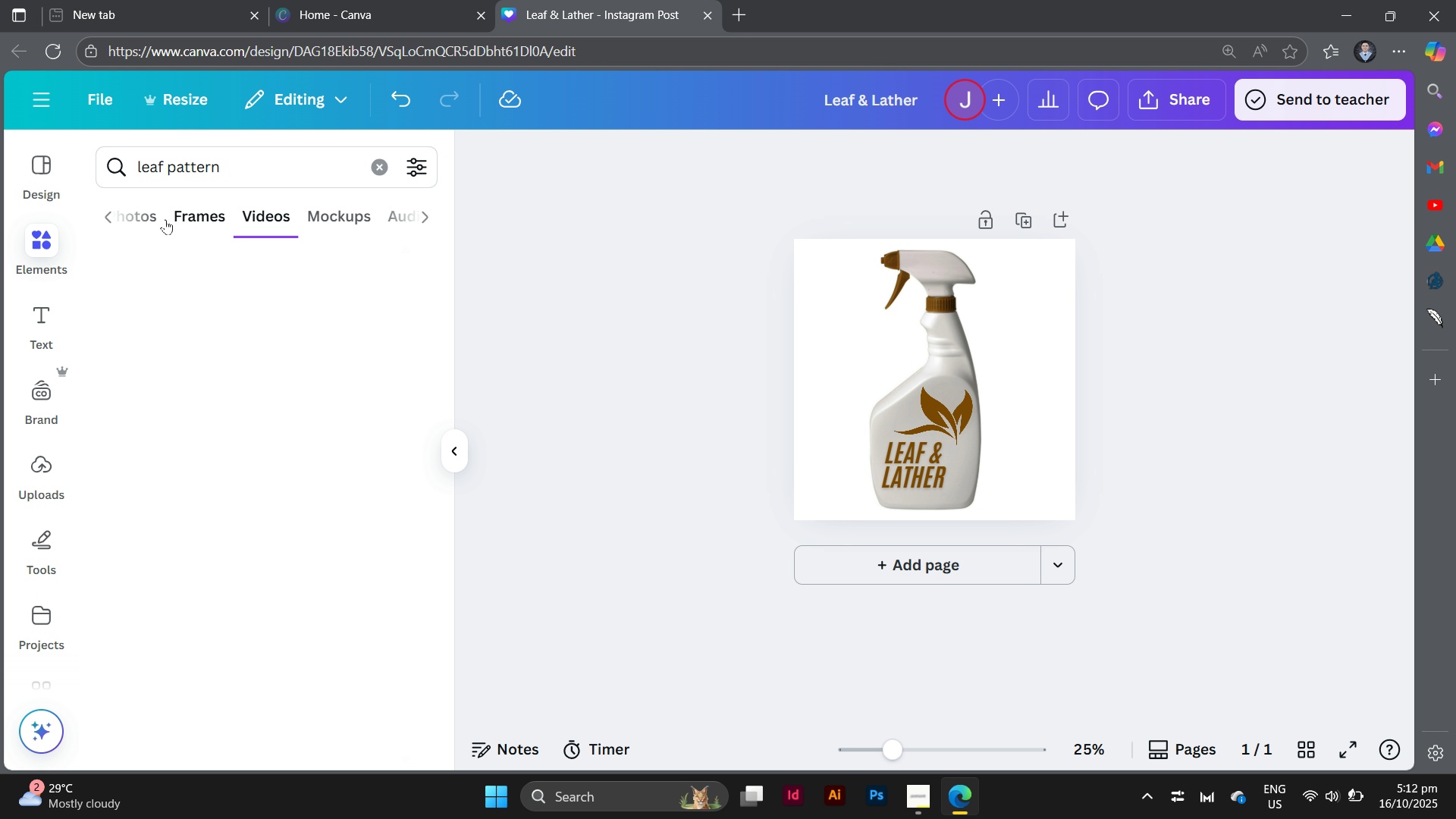 
left_click([165, 219])
 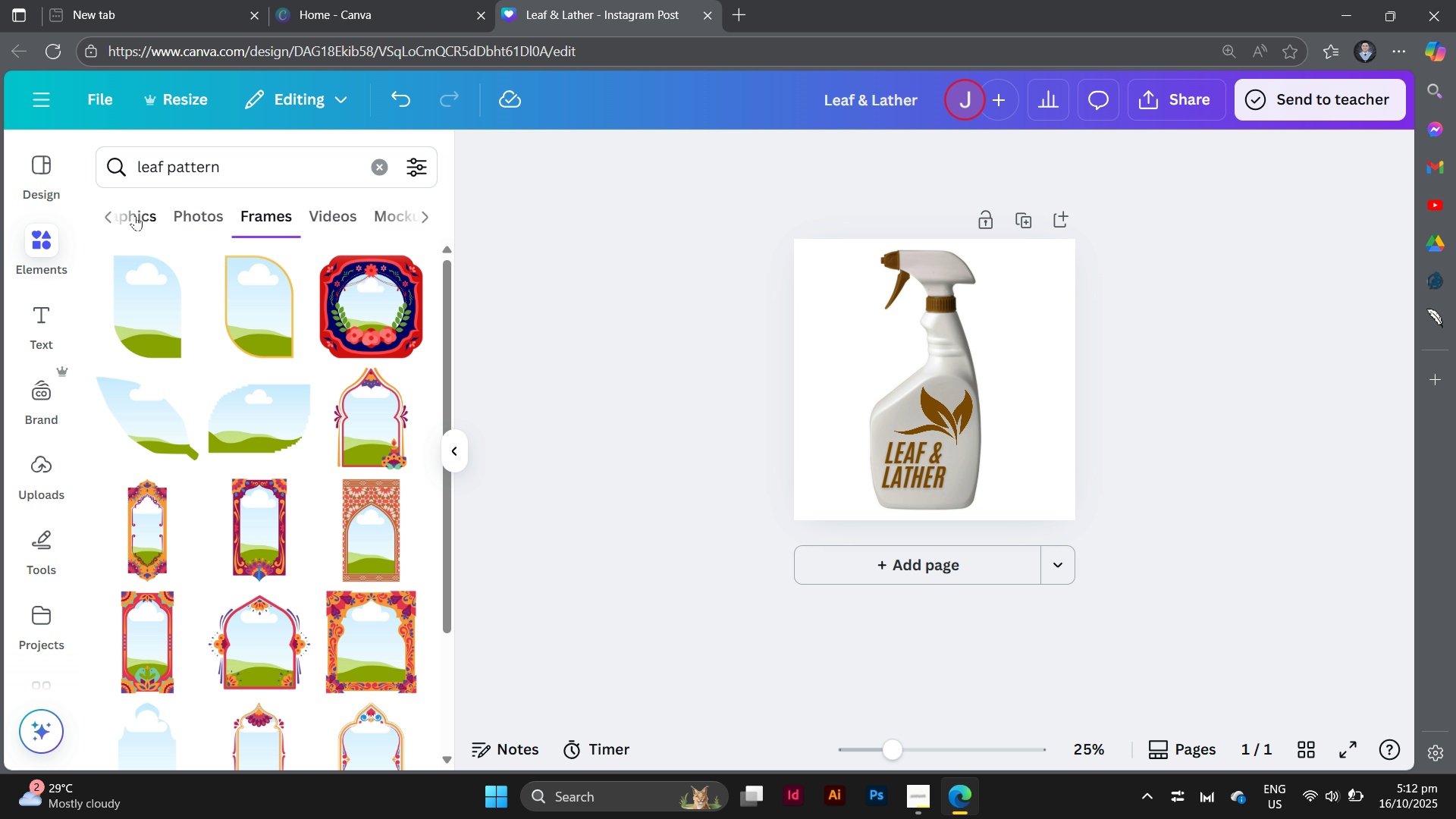 
wait(5.29)
 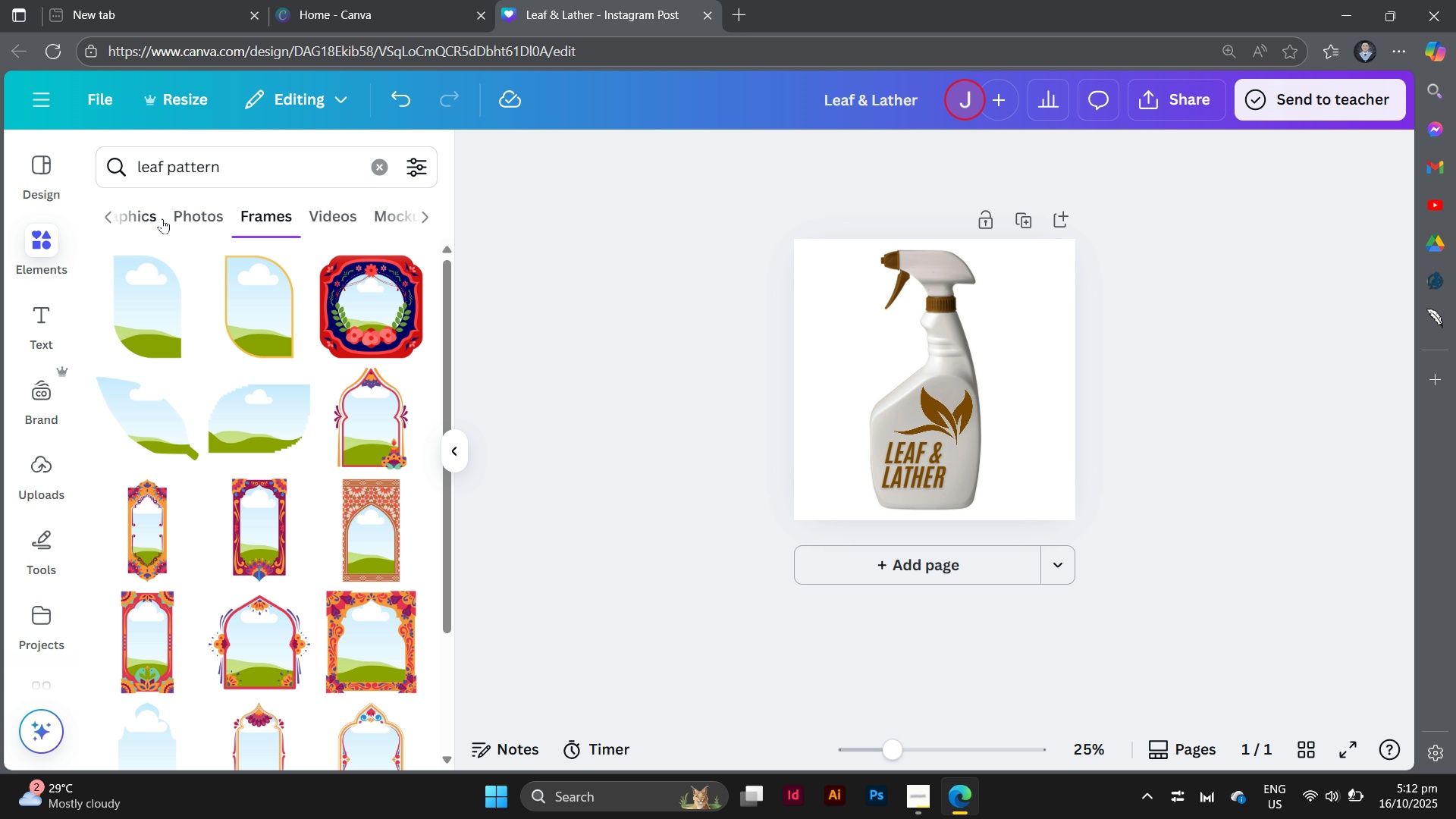 
left_click([135, 215])
 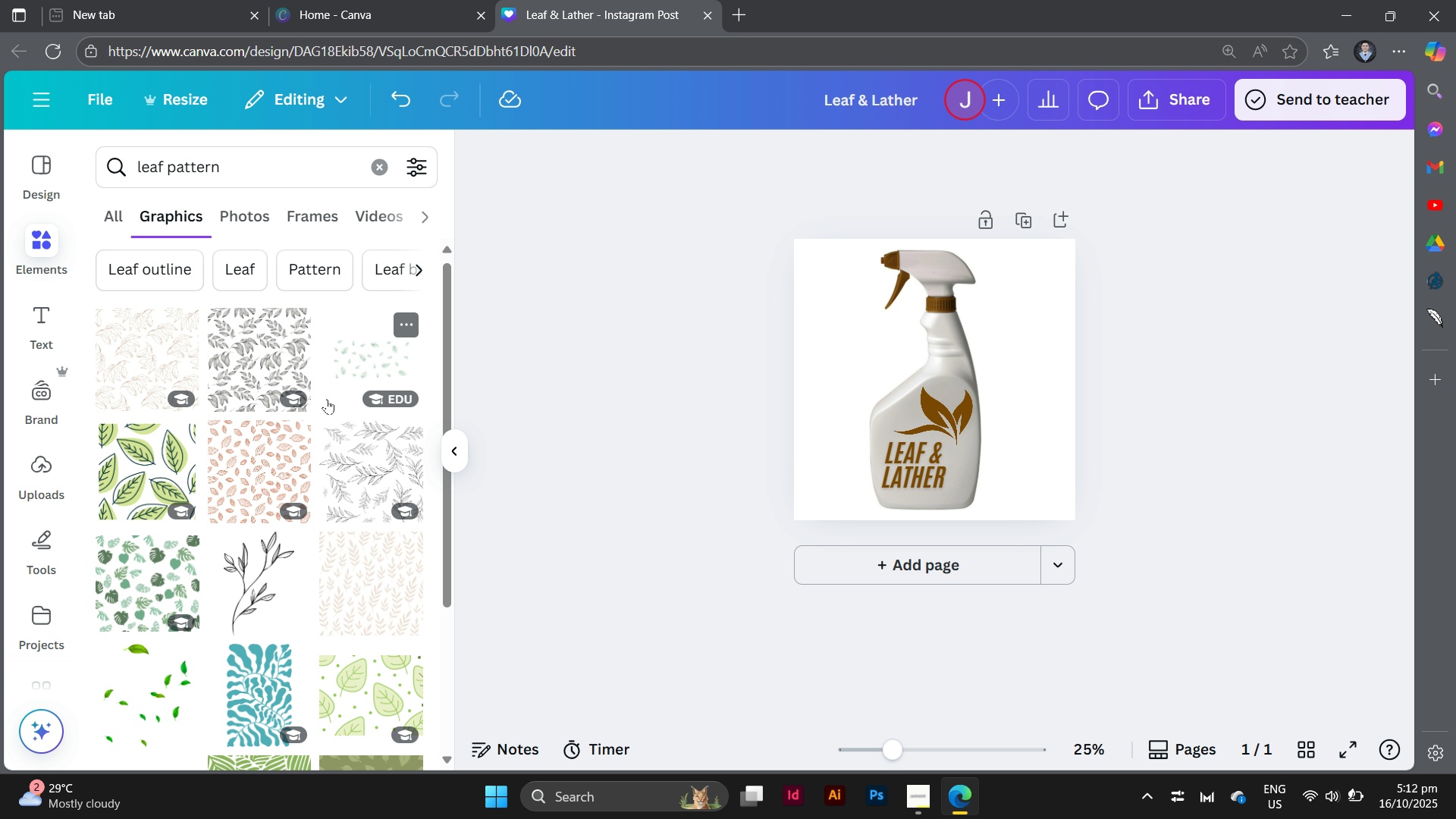 
scroll: coordinate [327, 399], scroll_direction: down, amount: 1.0
 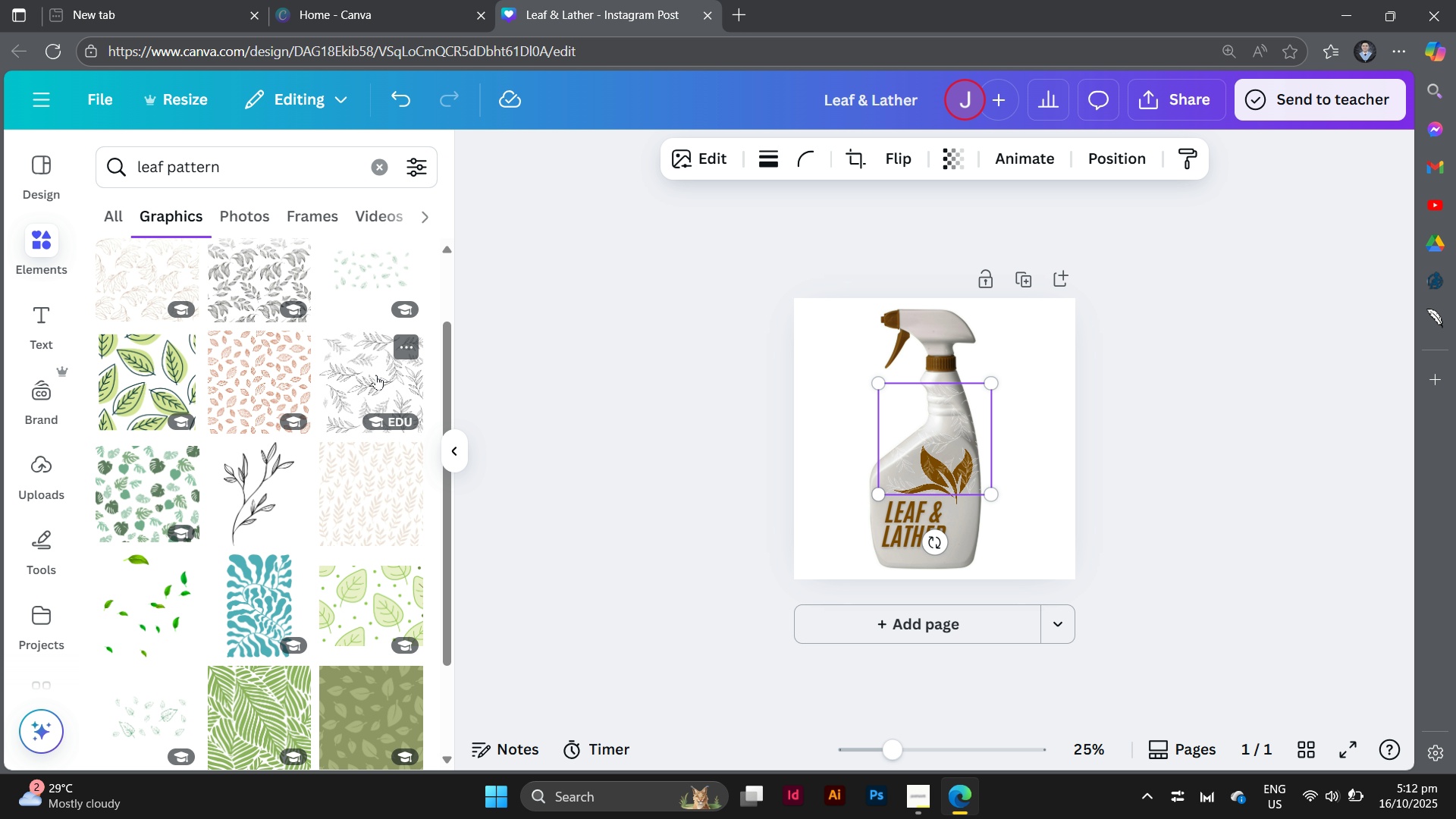 
left_click([376, 375])
 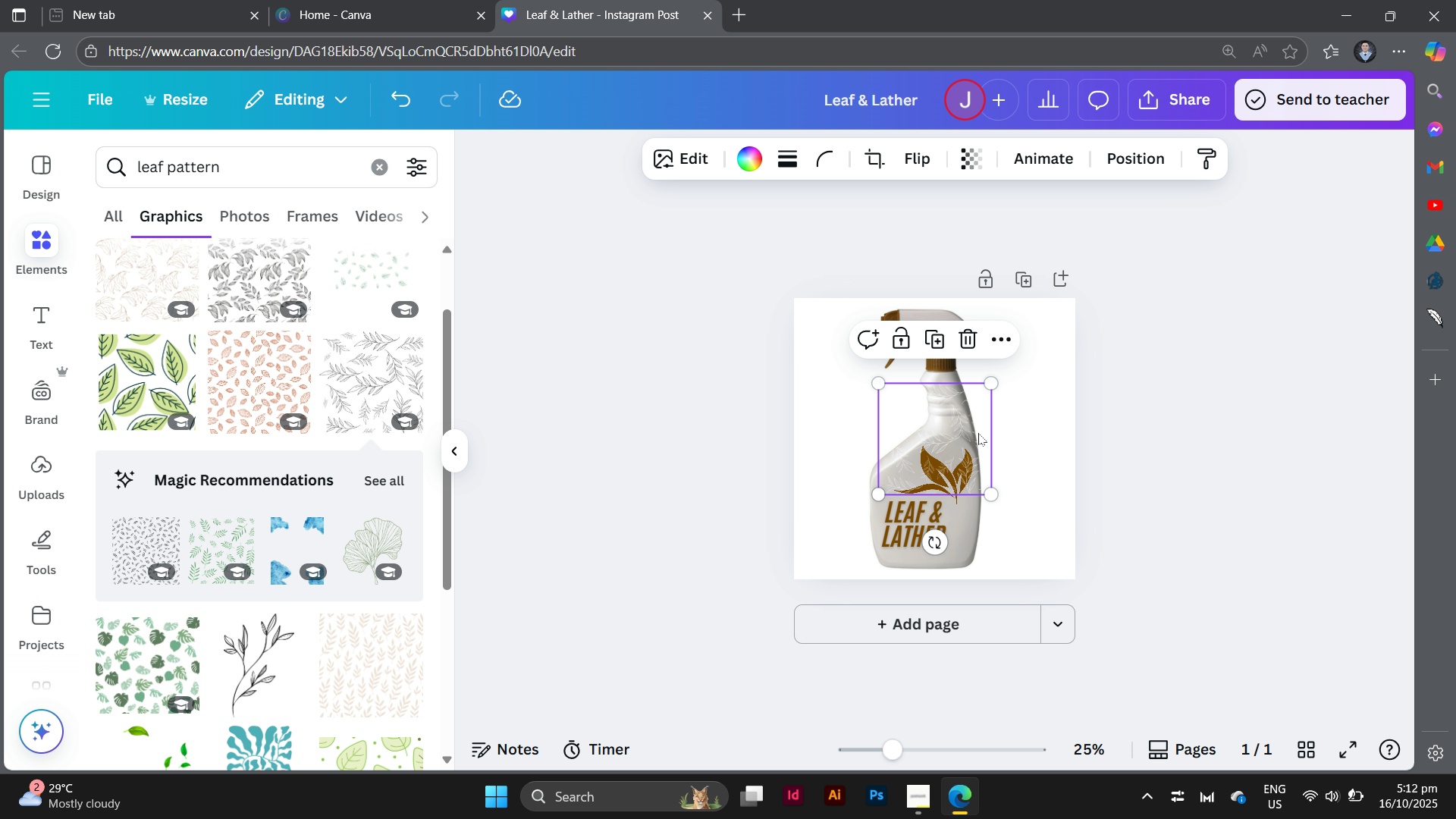 
left_click_drag(start_coordinate=[978, 427], to_coordinate=[961, 488])
 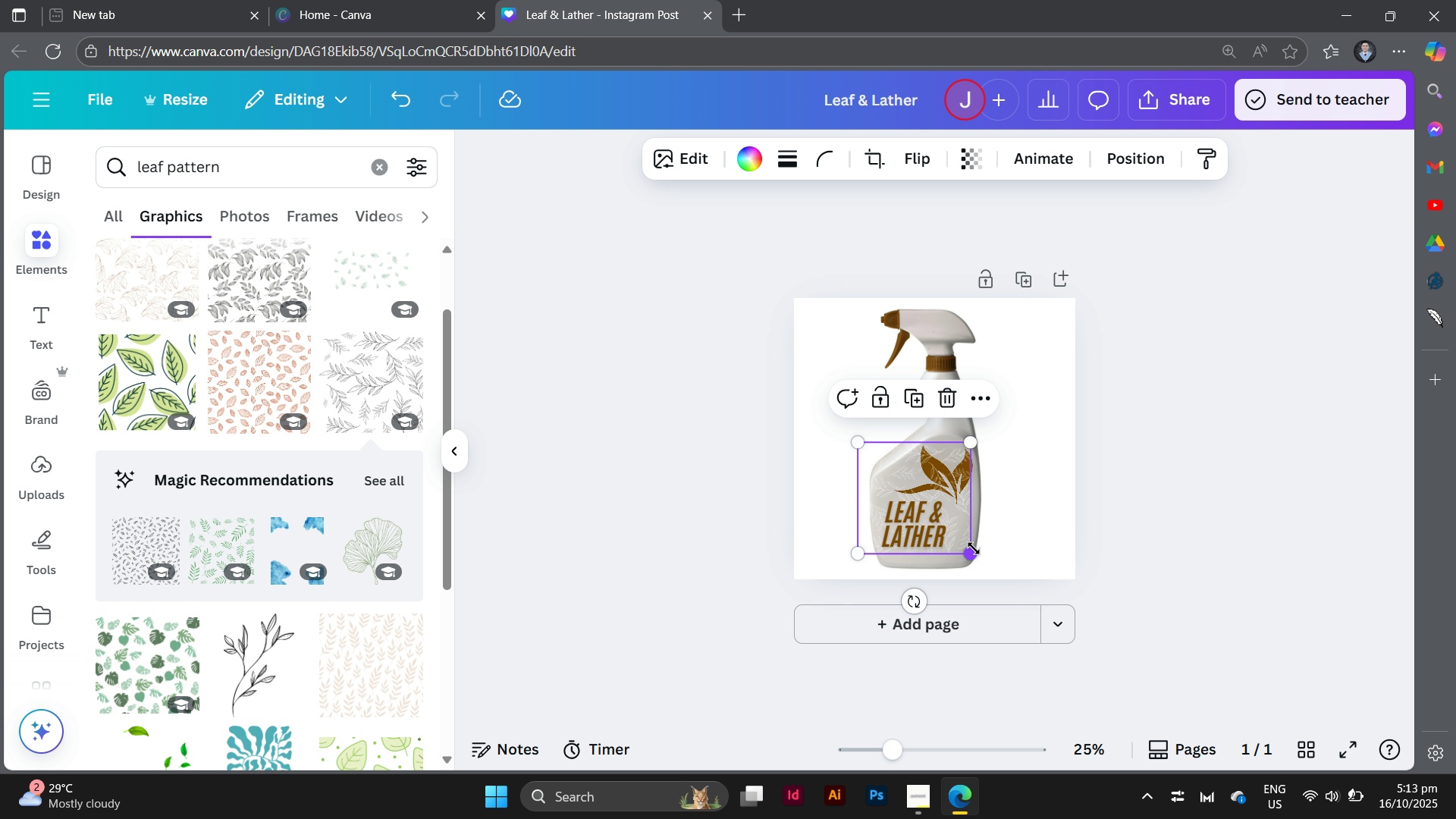 
left_click_drag(start_coordinate=[974, 548], to_coordinate=[1040, 587])
 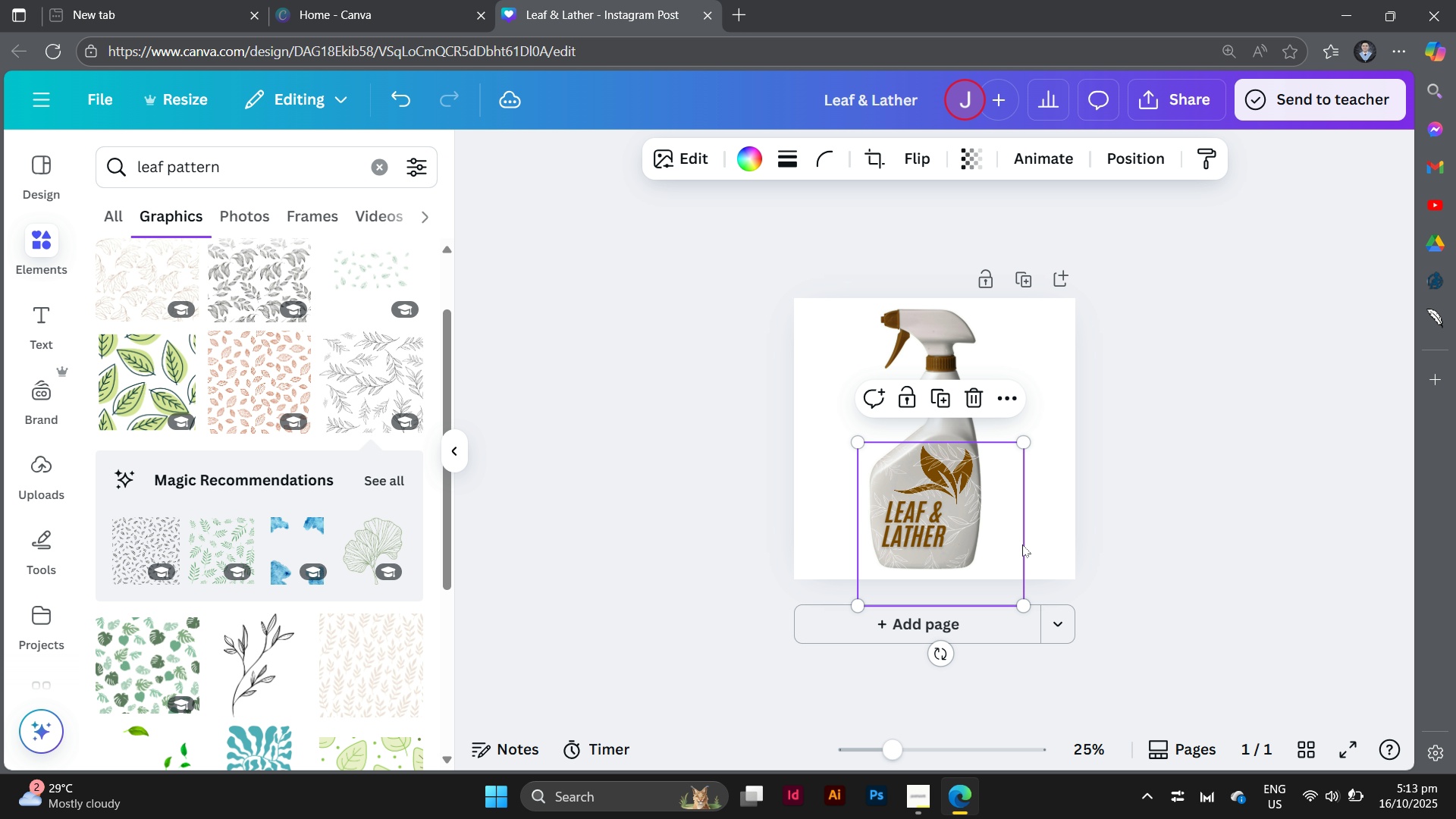 
left_click_drag(start_coordinate=[1021, 544], to_coordinate=[1004, 531])
 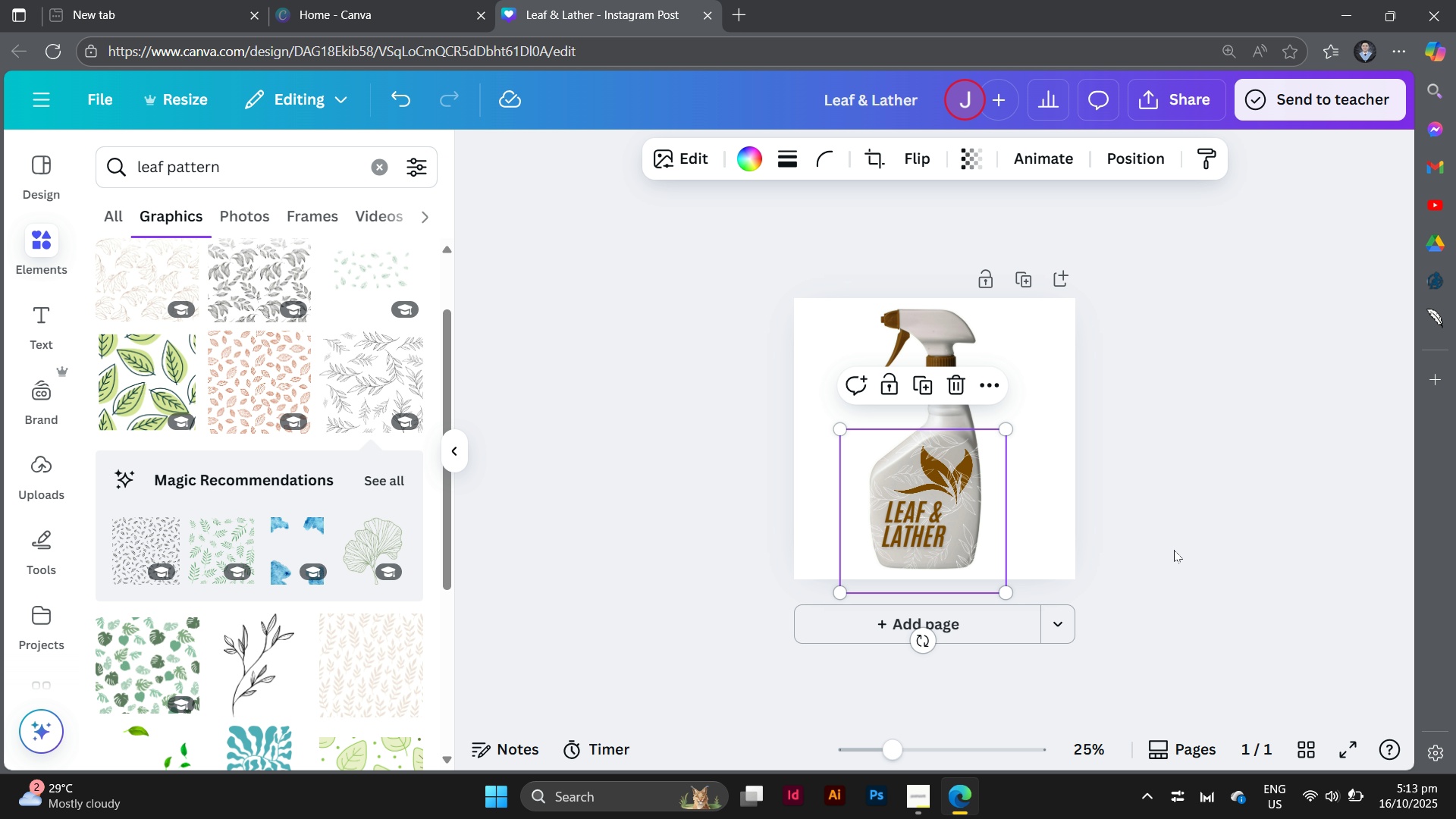 
left_click([1174, 550])
 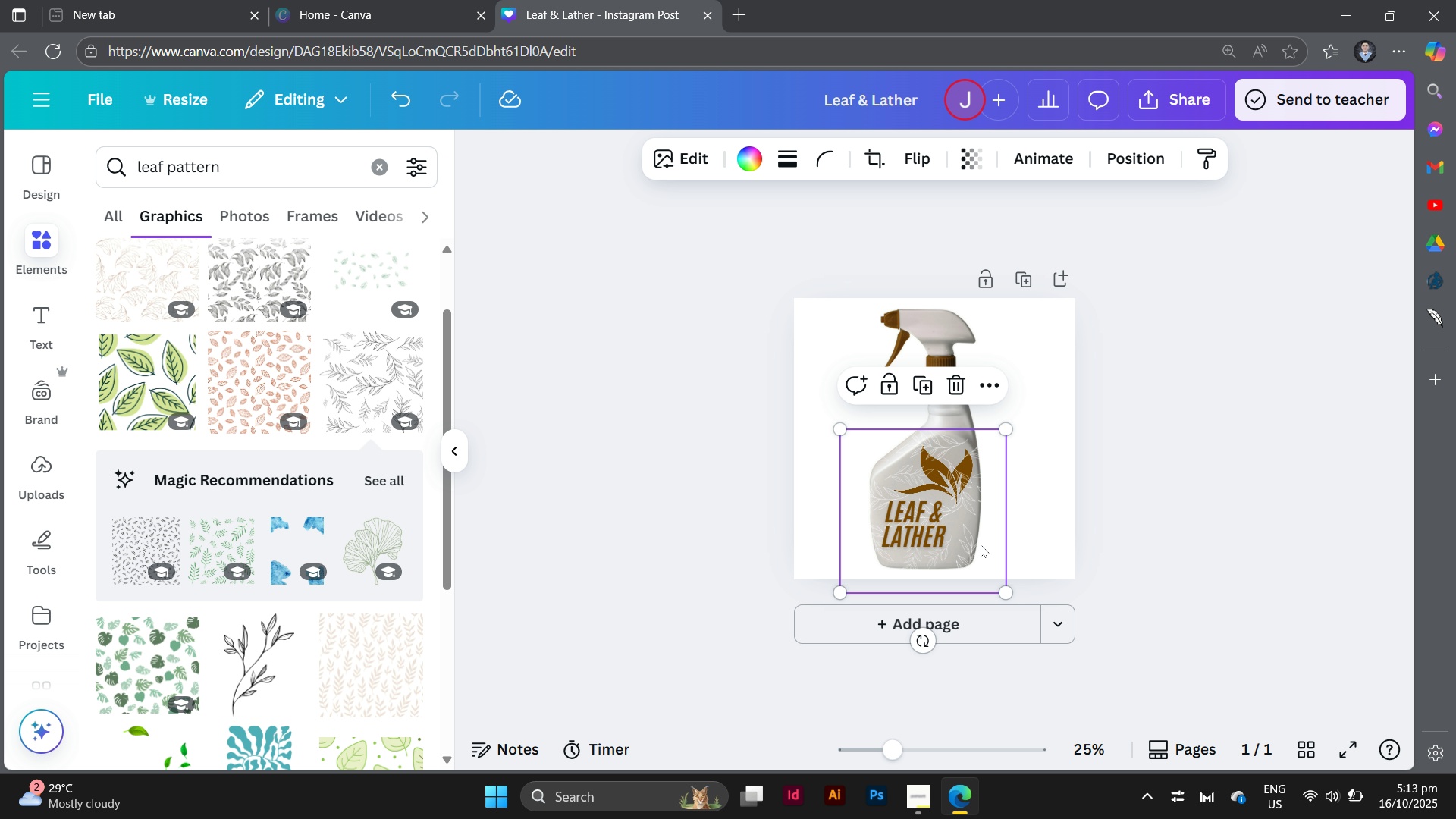 
left_click([981, 544])
 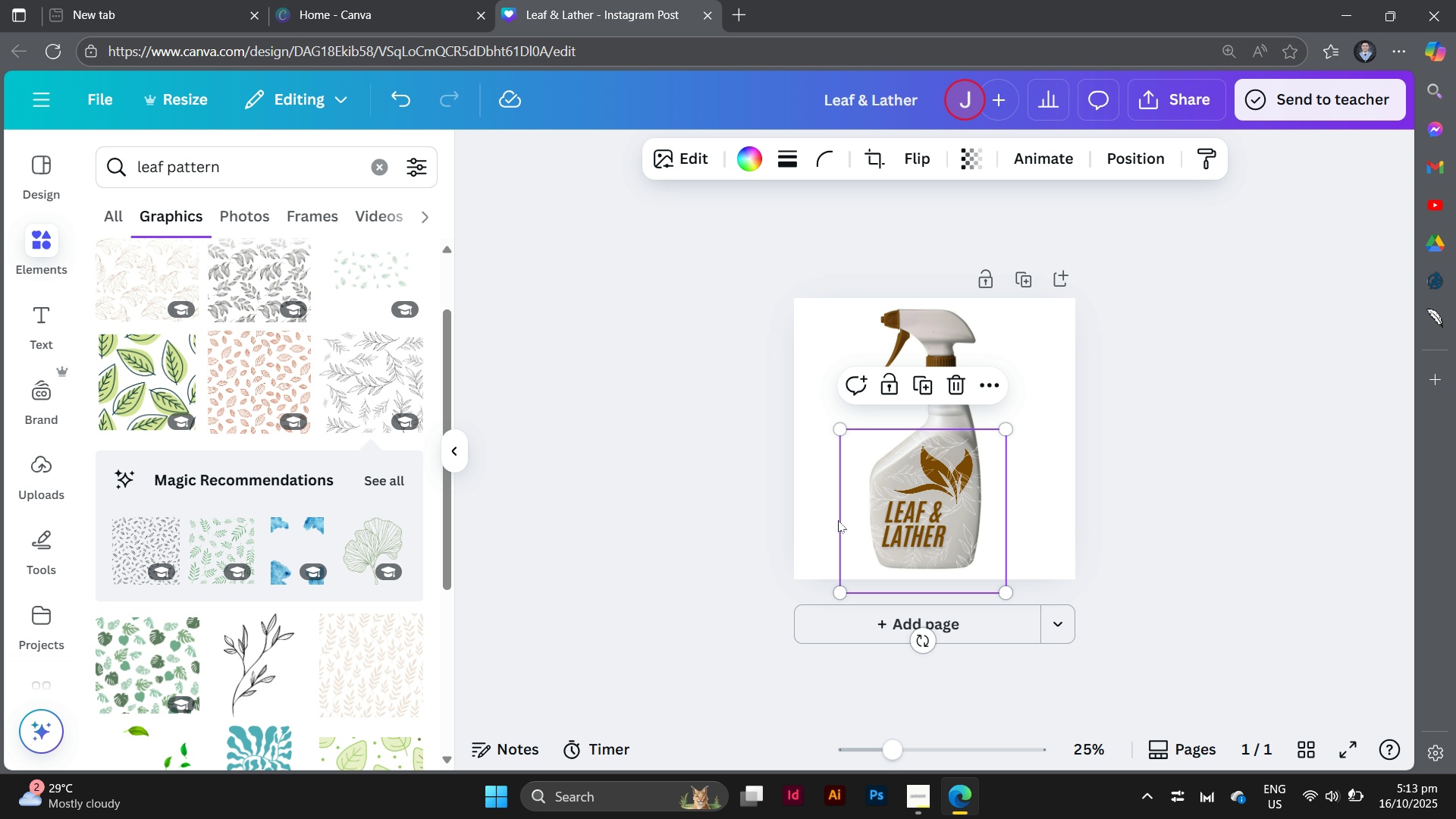 
left_click_drag(start_coordinate=[981, 544], to_coordinate=[343, 463])
 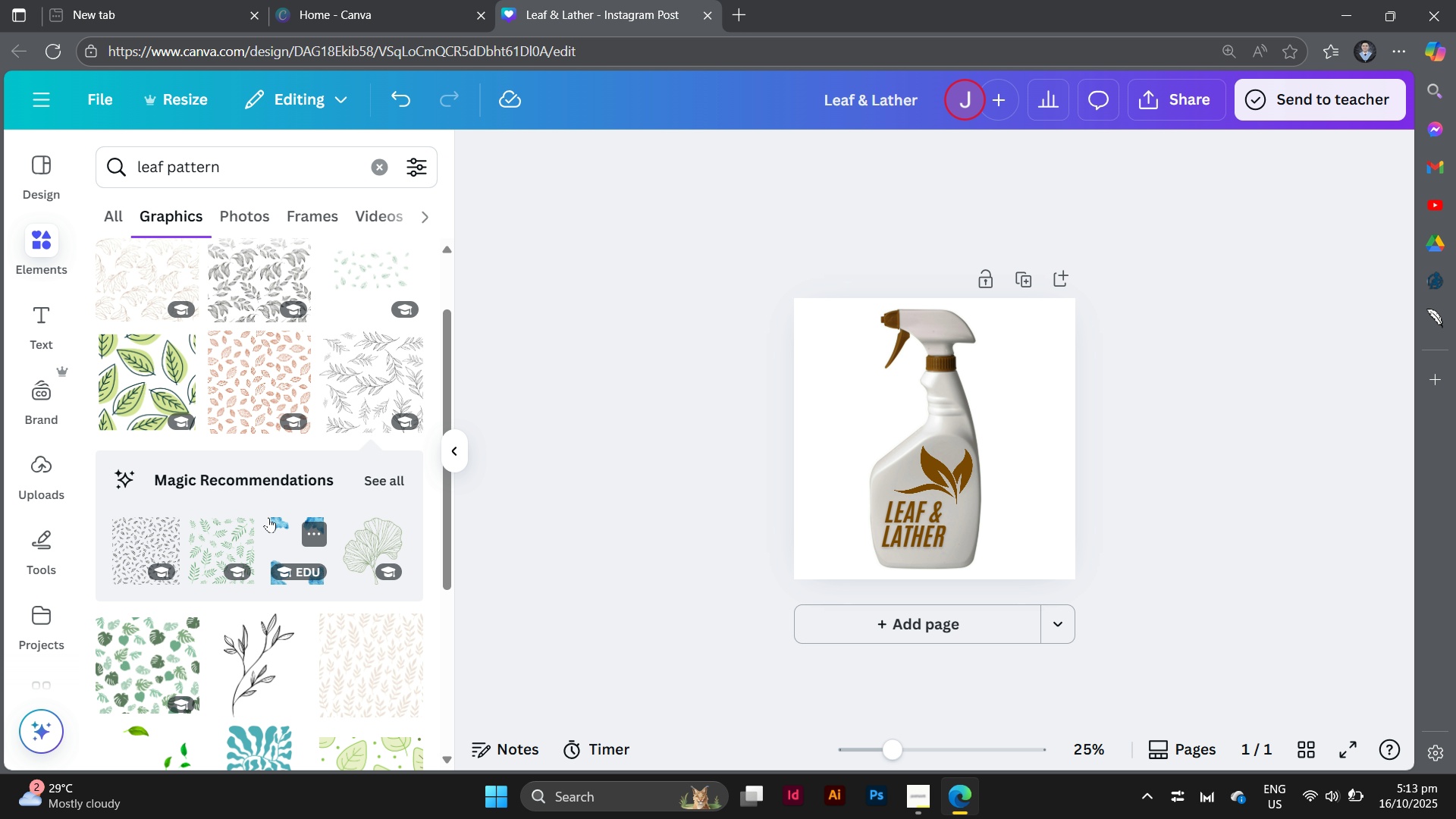 
scroll: coordinate [268, 517], scroll_direction: up, amount: 3.0
 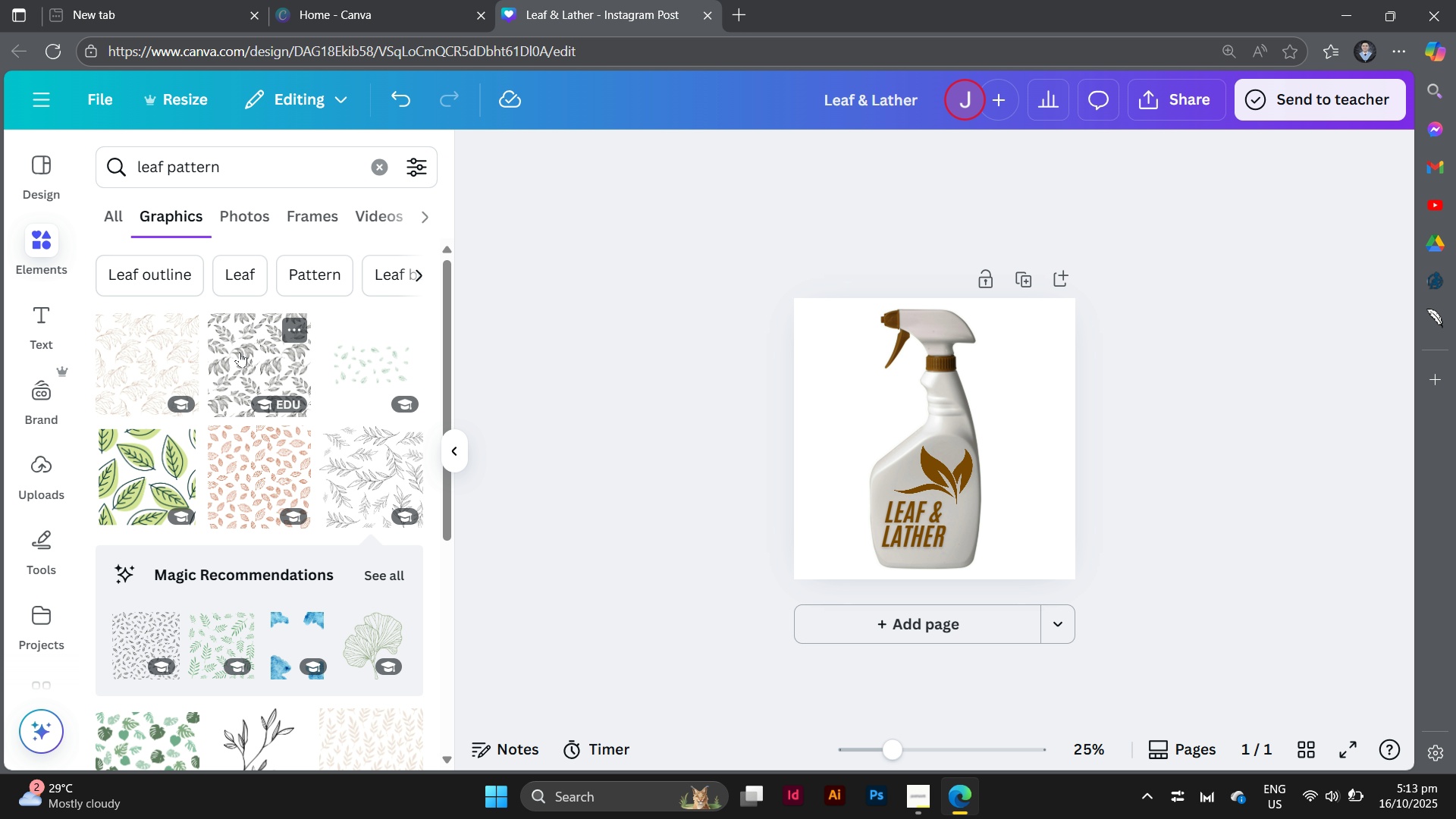 
left_click([208, 357])
 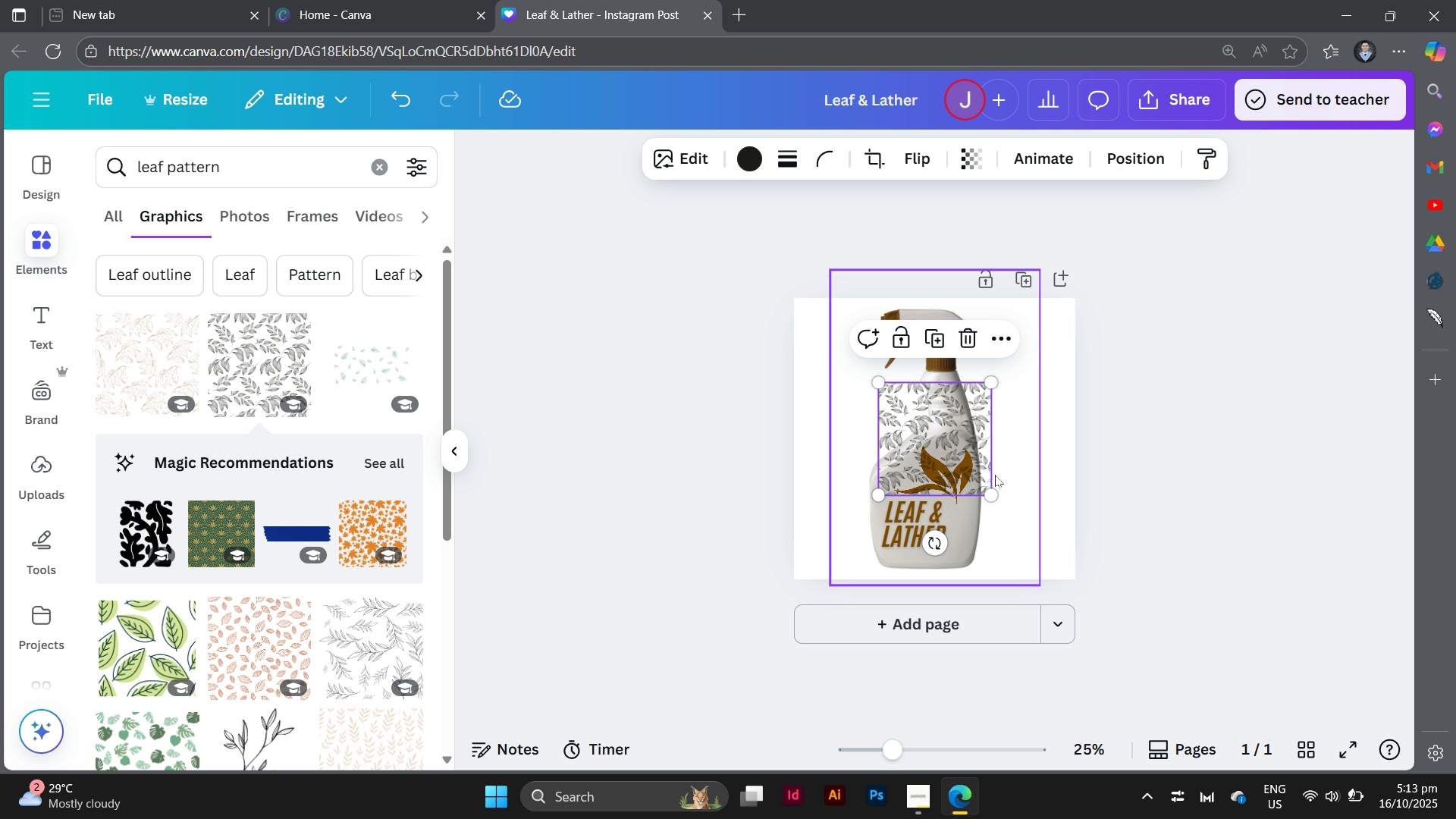 
left_click_drag(start_coordinate=[988, 488], to_coordinate=[1082, 576])
 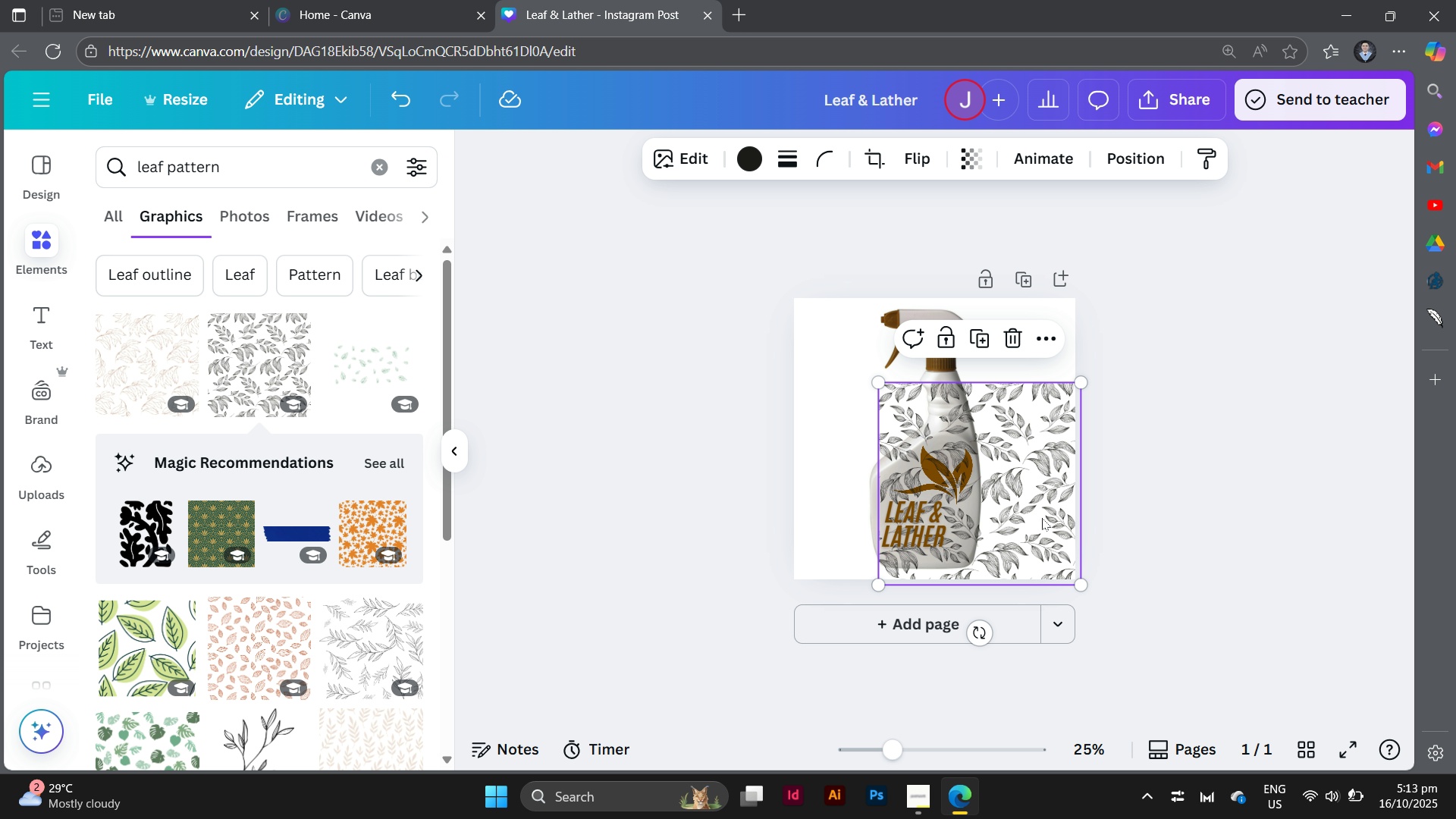 
left_click_drag(start_coordinate=[1043, 518], to_coordinate=[991, 518])
 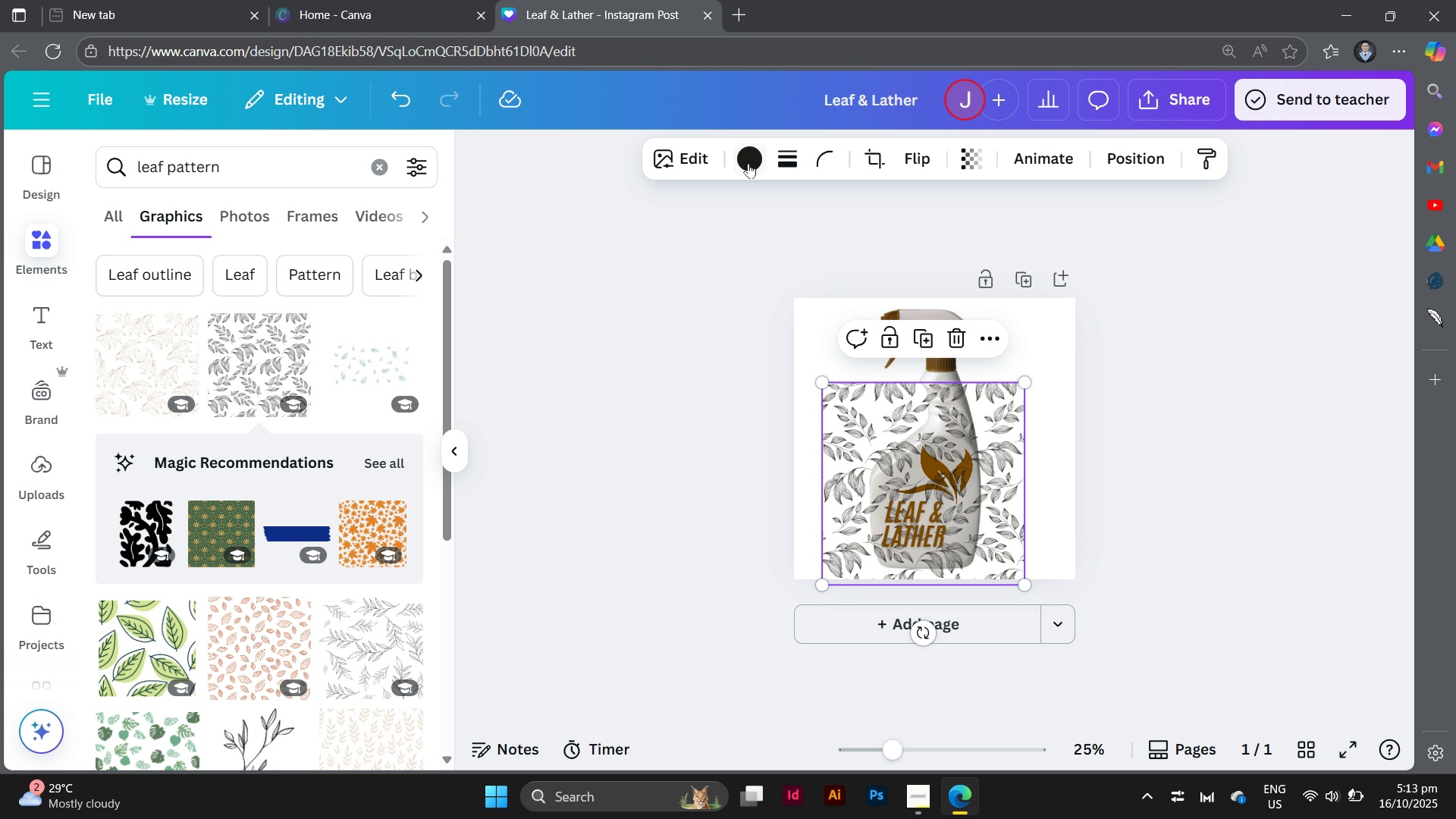 
left_click([748, 163])
 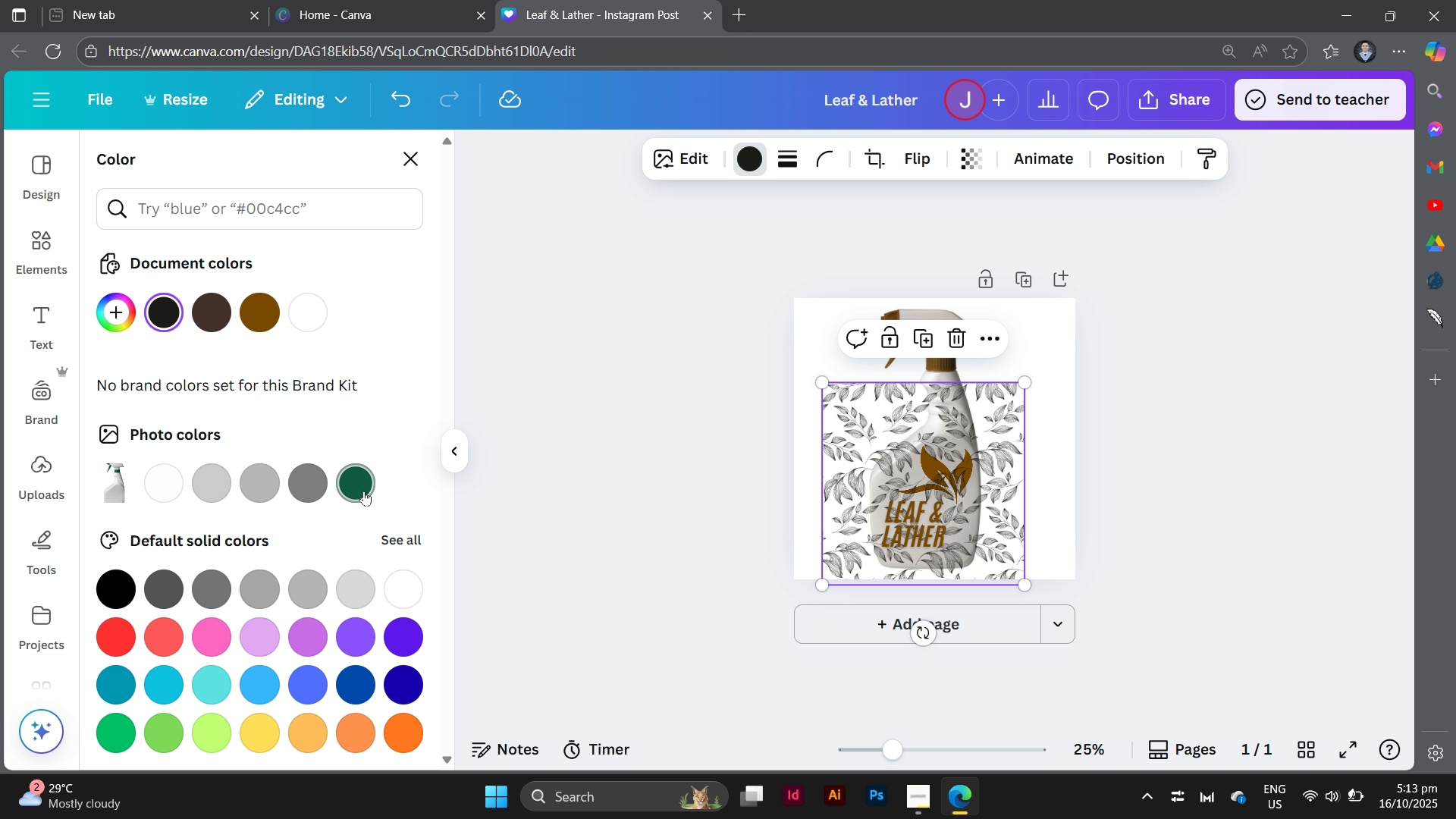 
left_click([365, 490])
 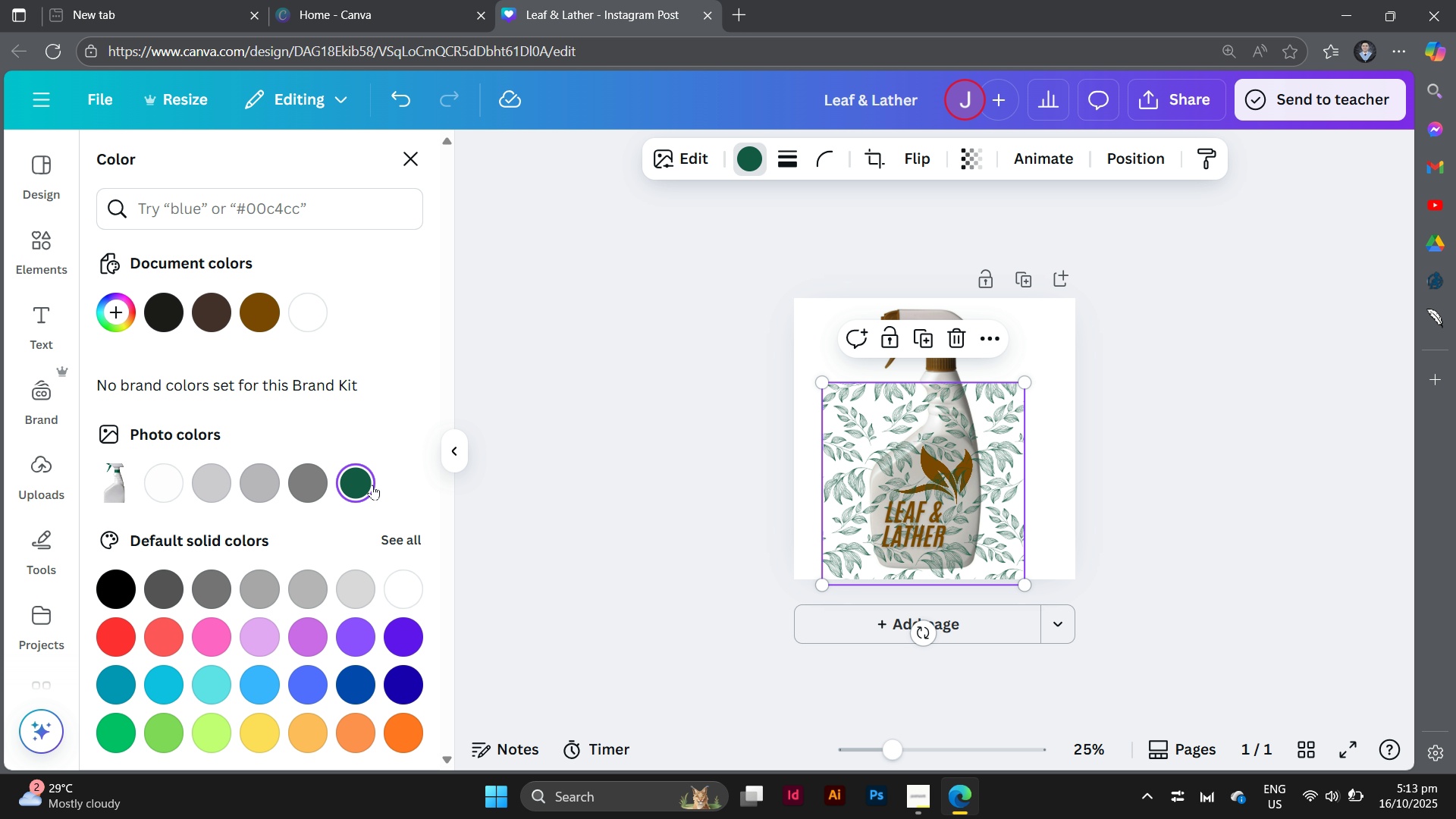 
scroll: coordinate [302, 535], scroll_direction: down, amount: 2.0
 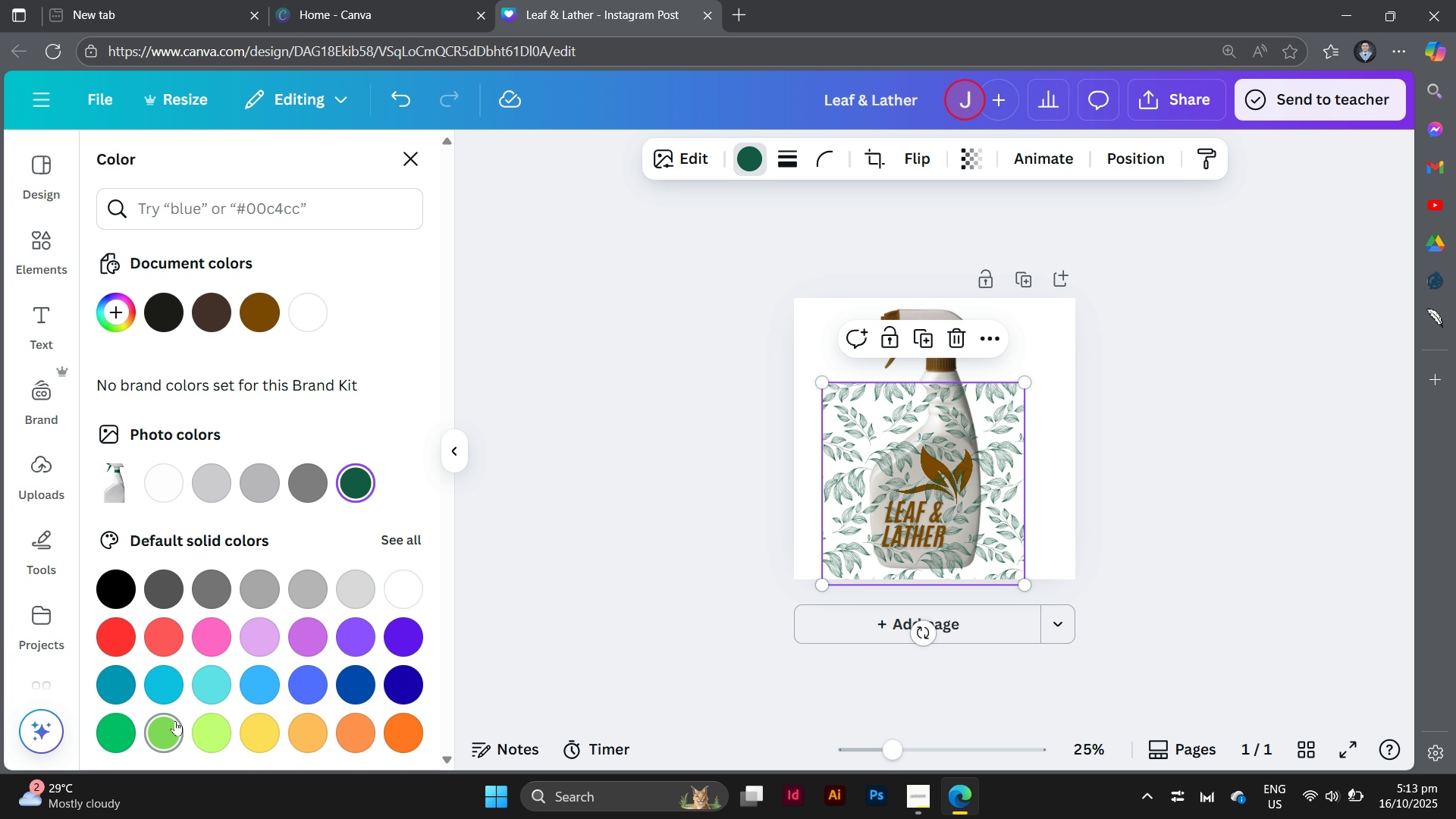 
left_click([175, 720])
 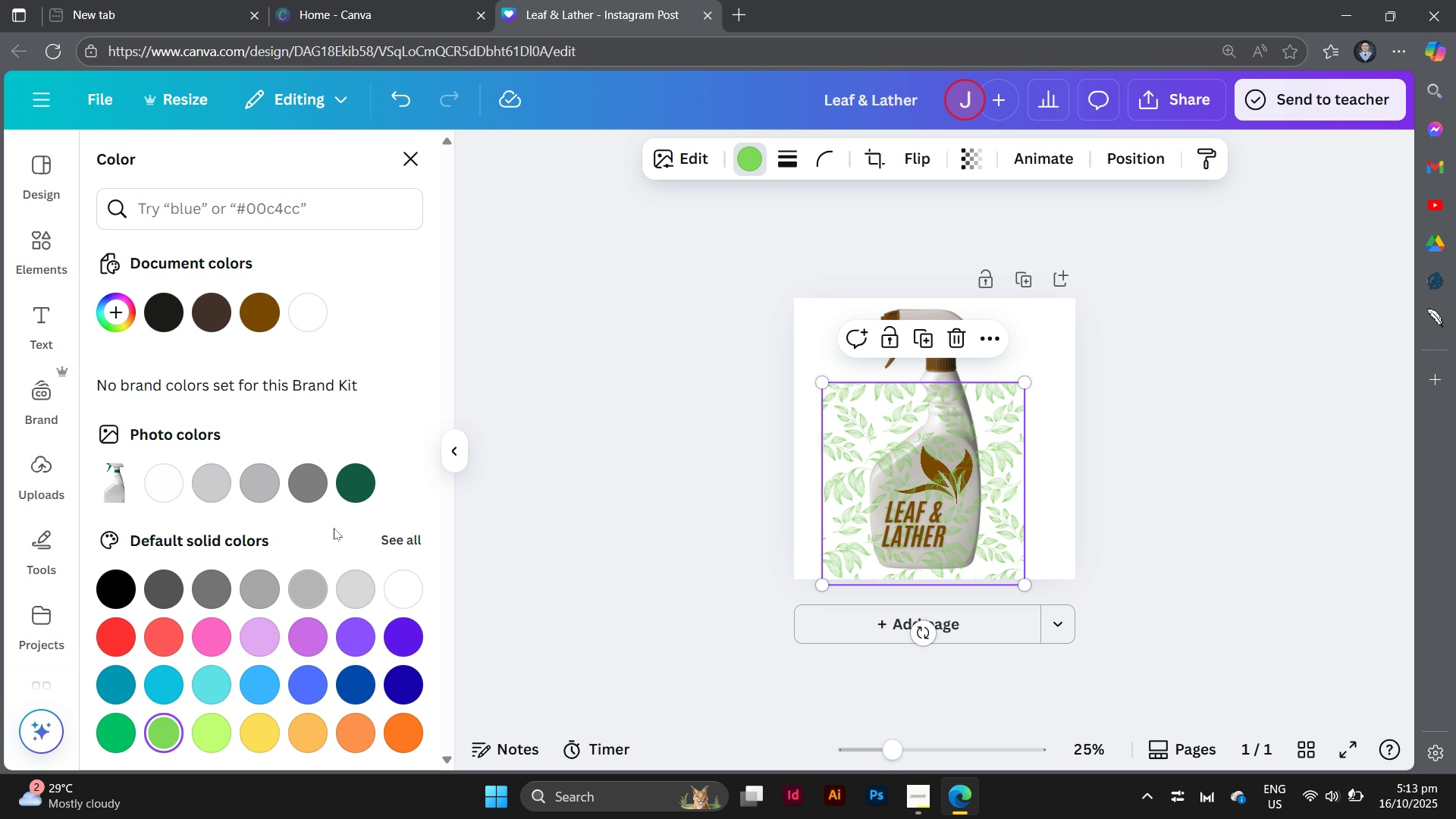 
left_click([350, 474])
 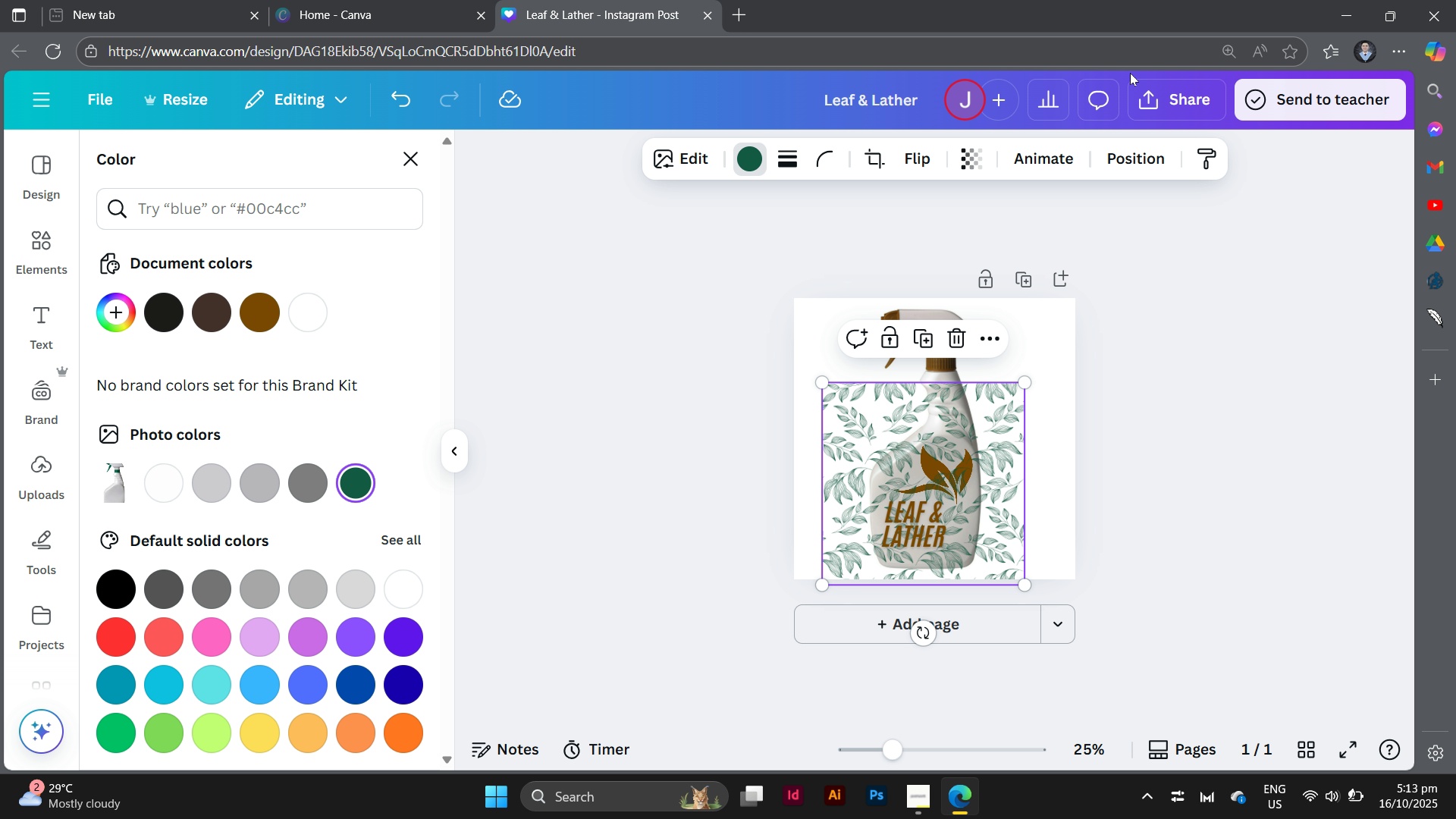 
left_click([1134, 155])
 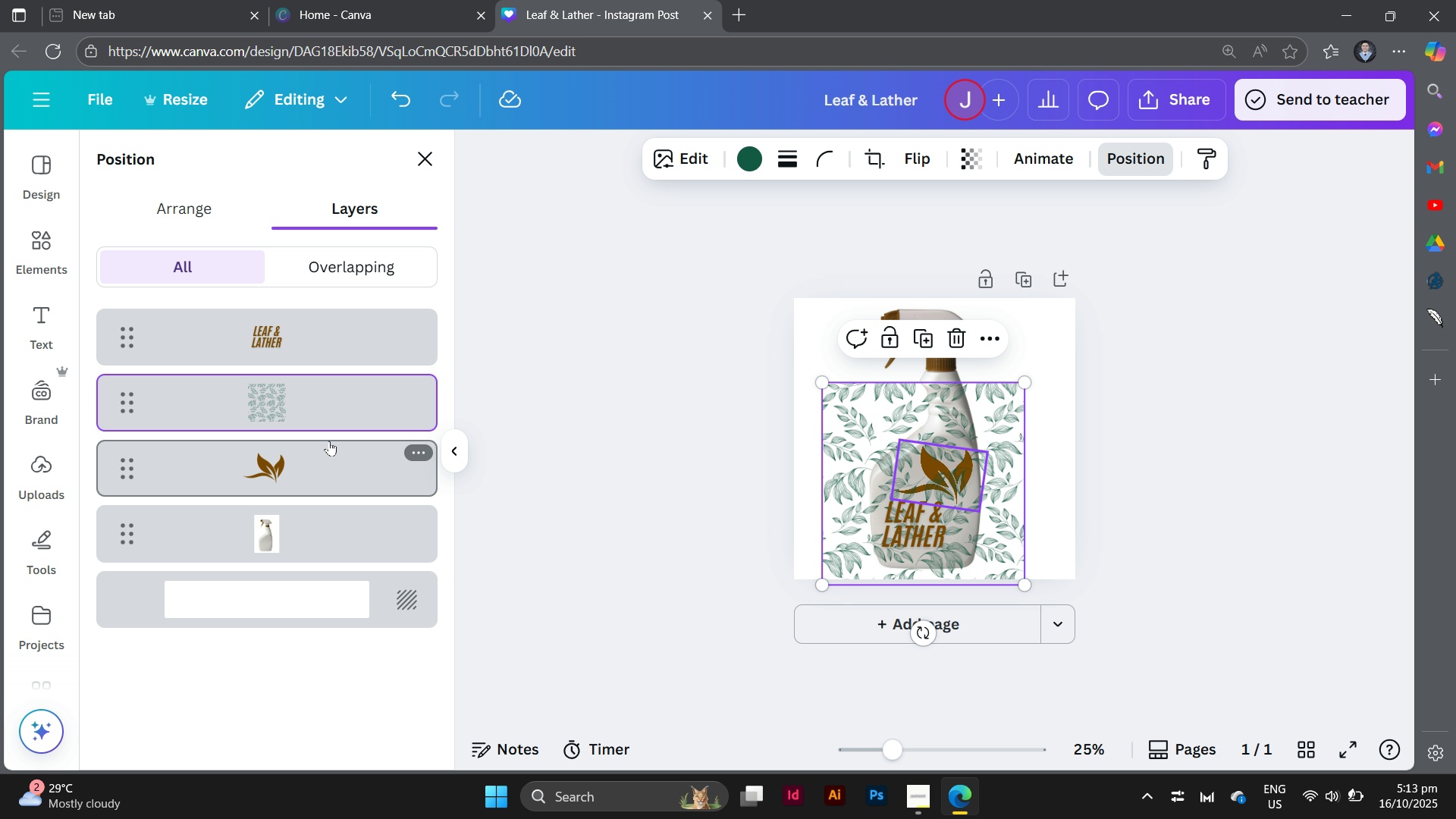 
left_click_drag(start_coordinate=[334, 394], to_coordinate=[329, 518])
 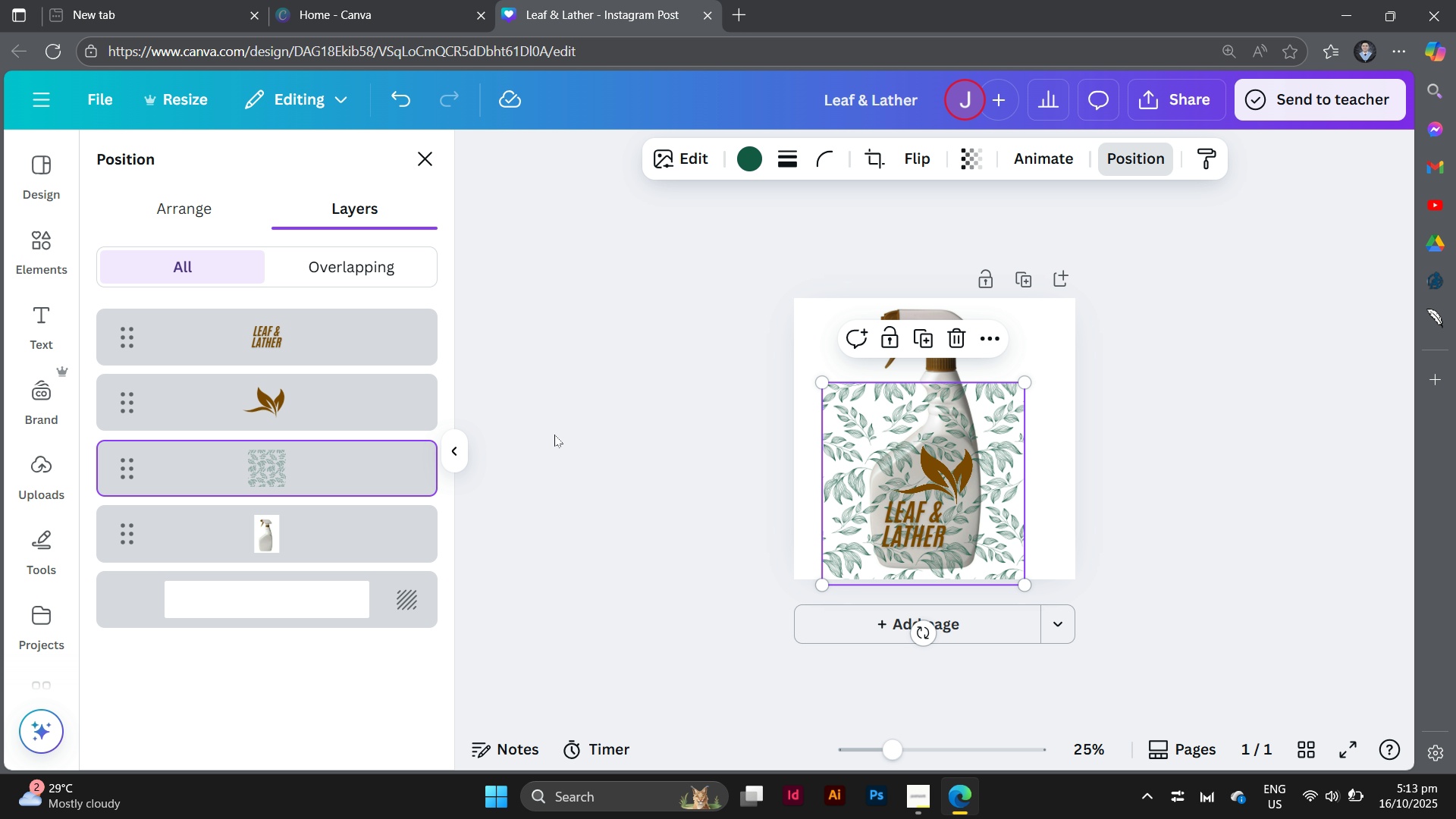 
left_click([554, 435])
 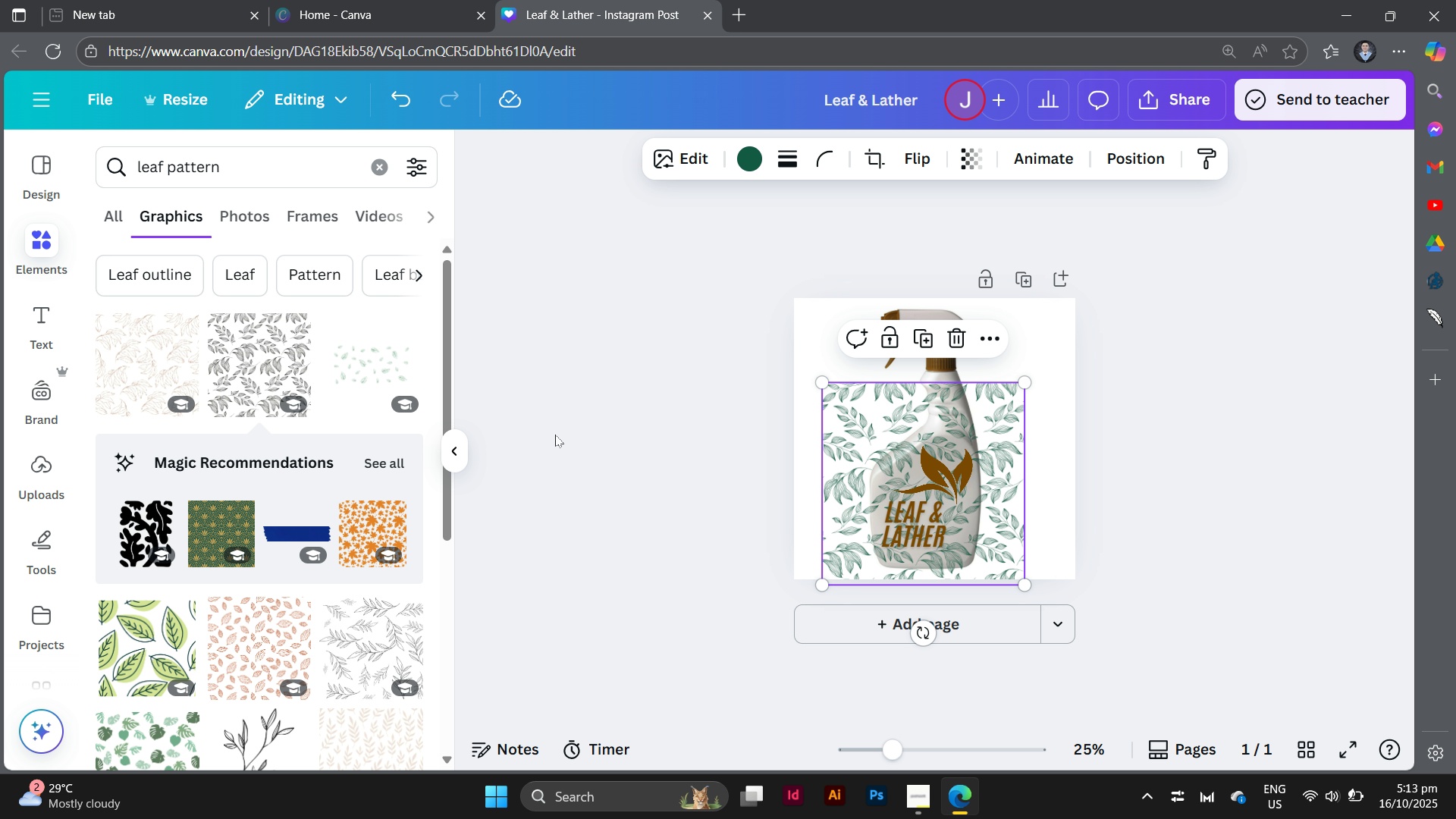 
left_click([555, 435])
 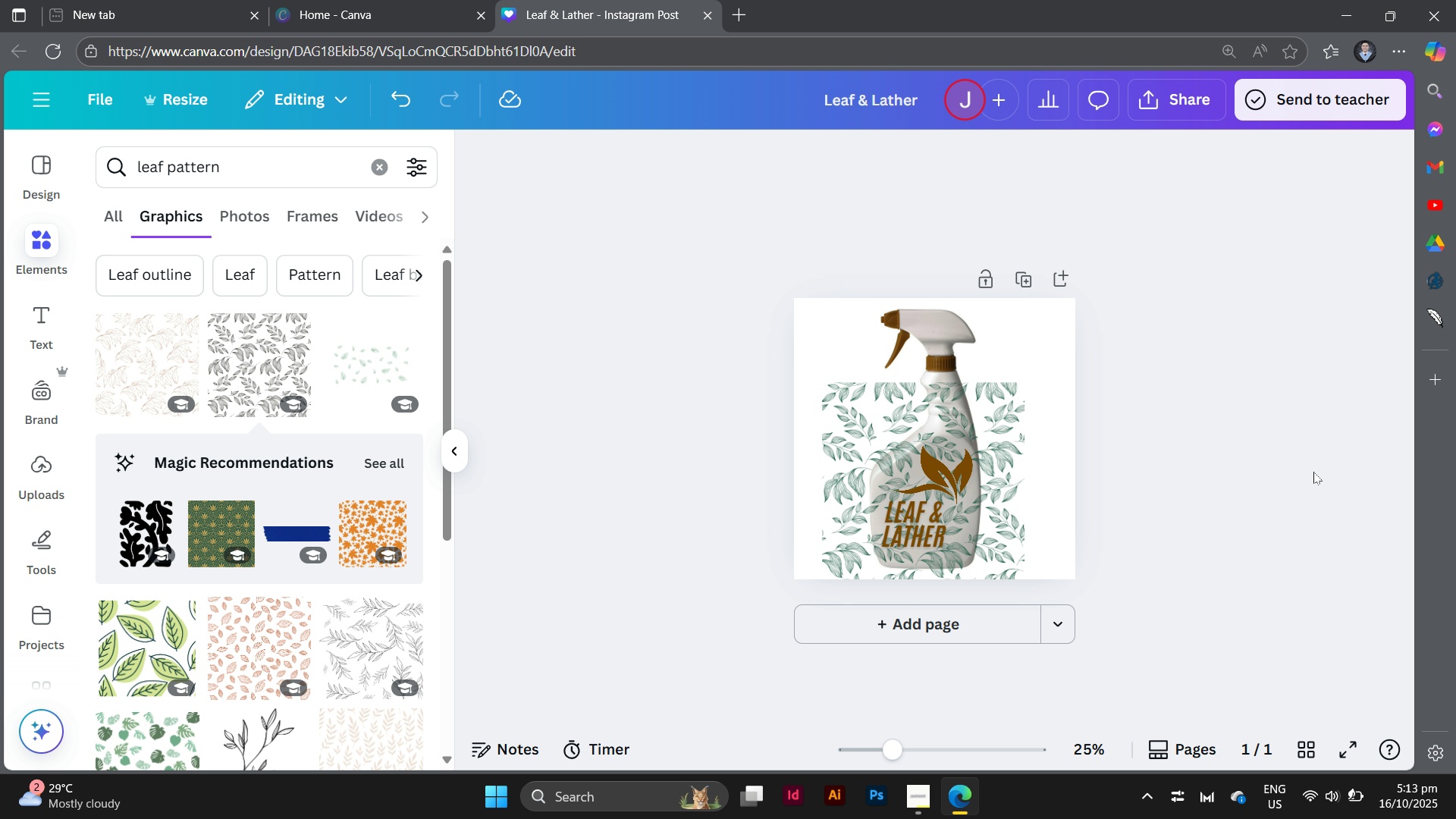 
key(Control+Equal)
 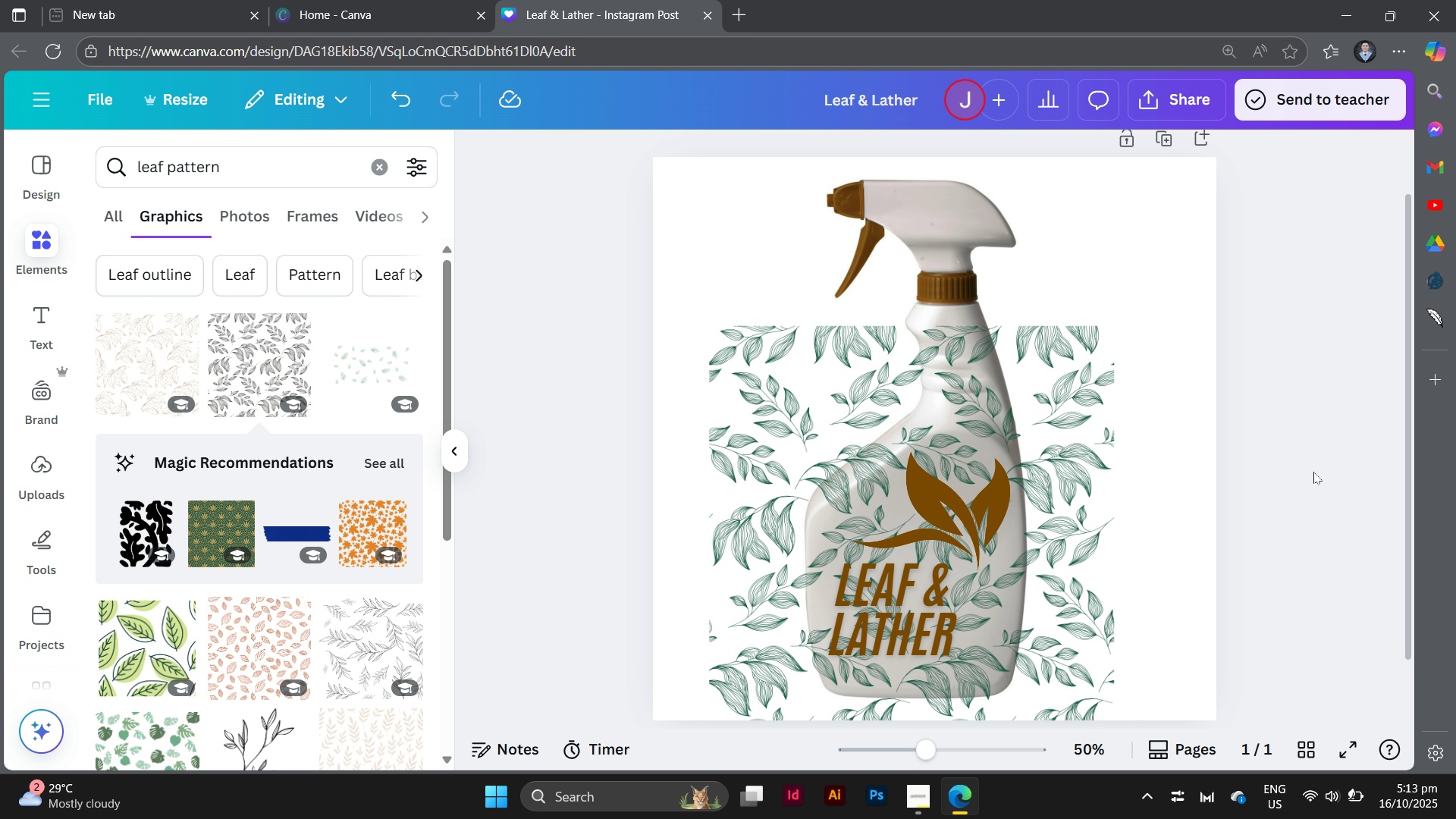 
key(Control+Equal)
 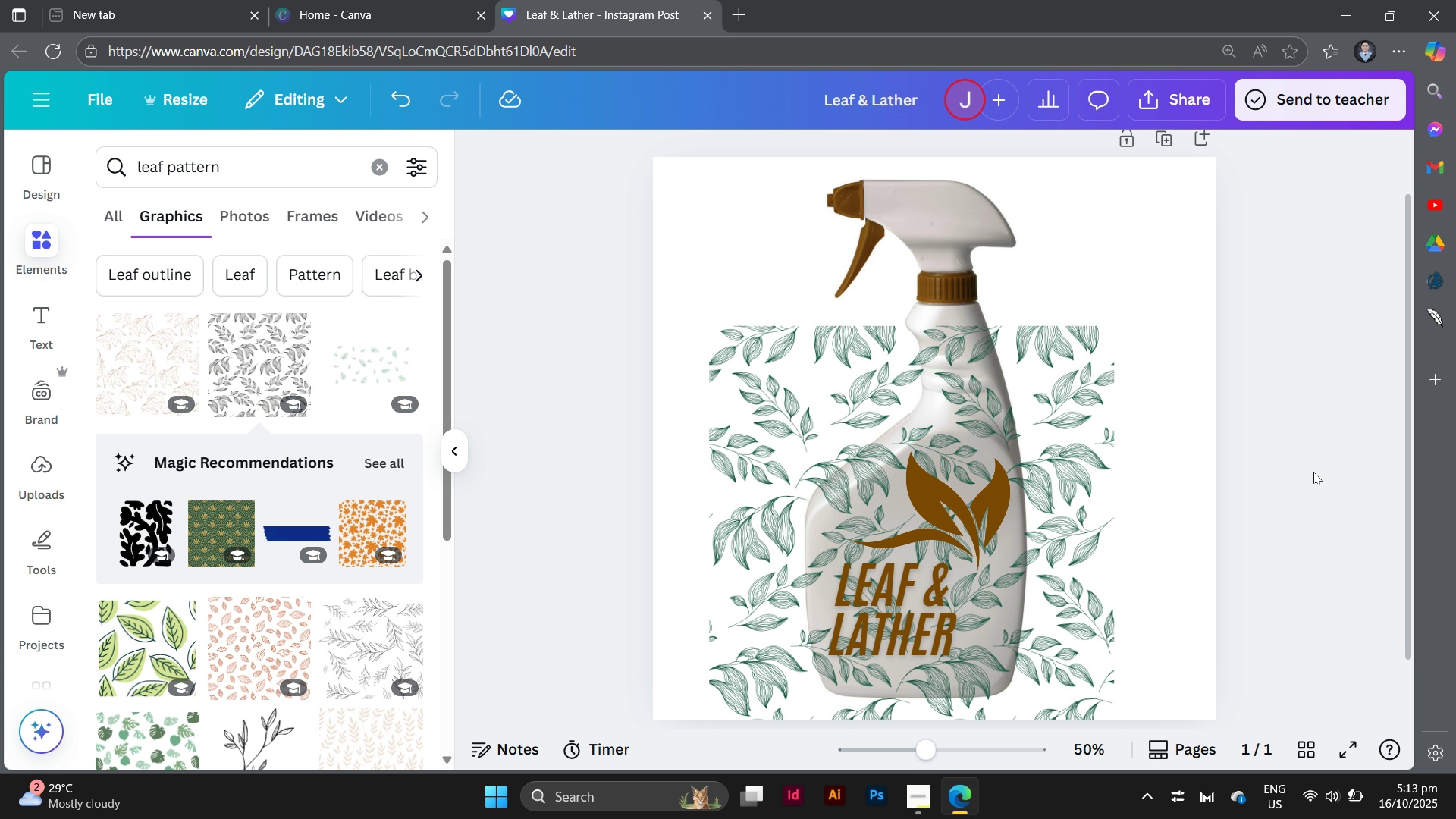 
key(Control+Equal)
 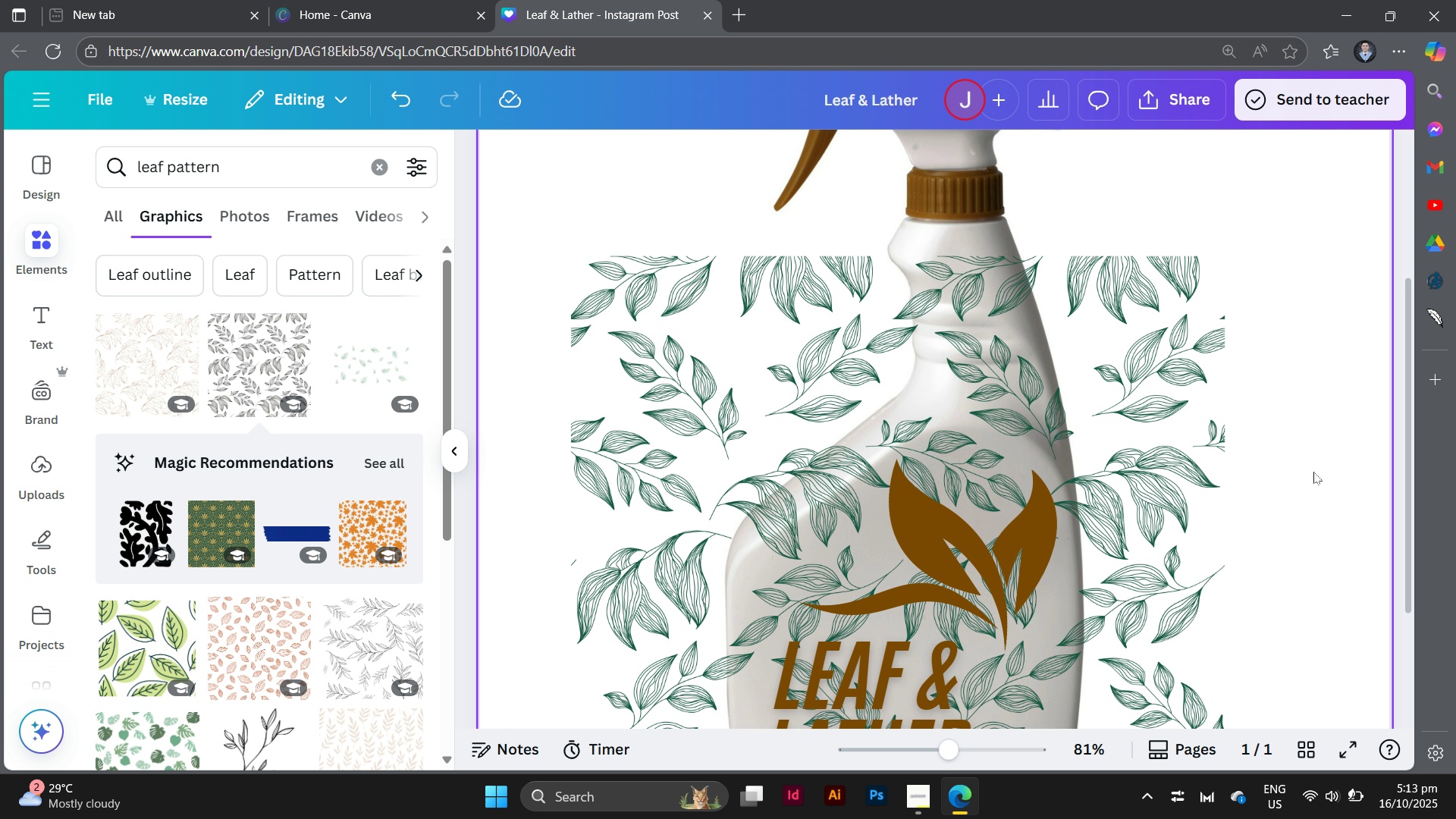 
key(Control+Equal)
 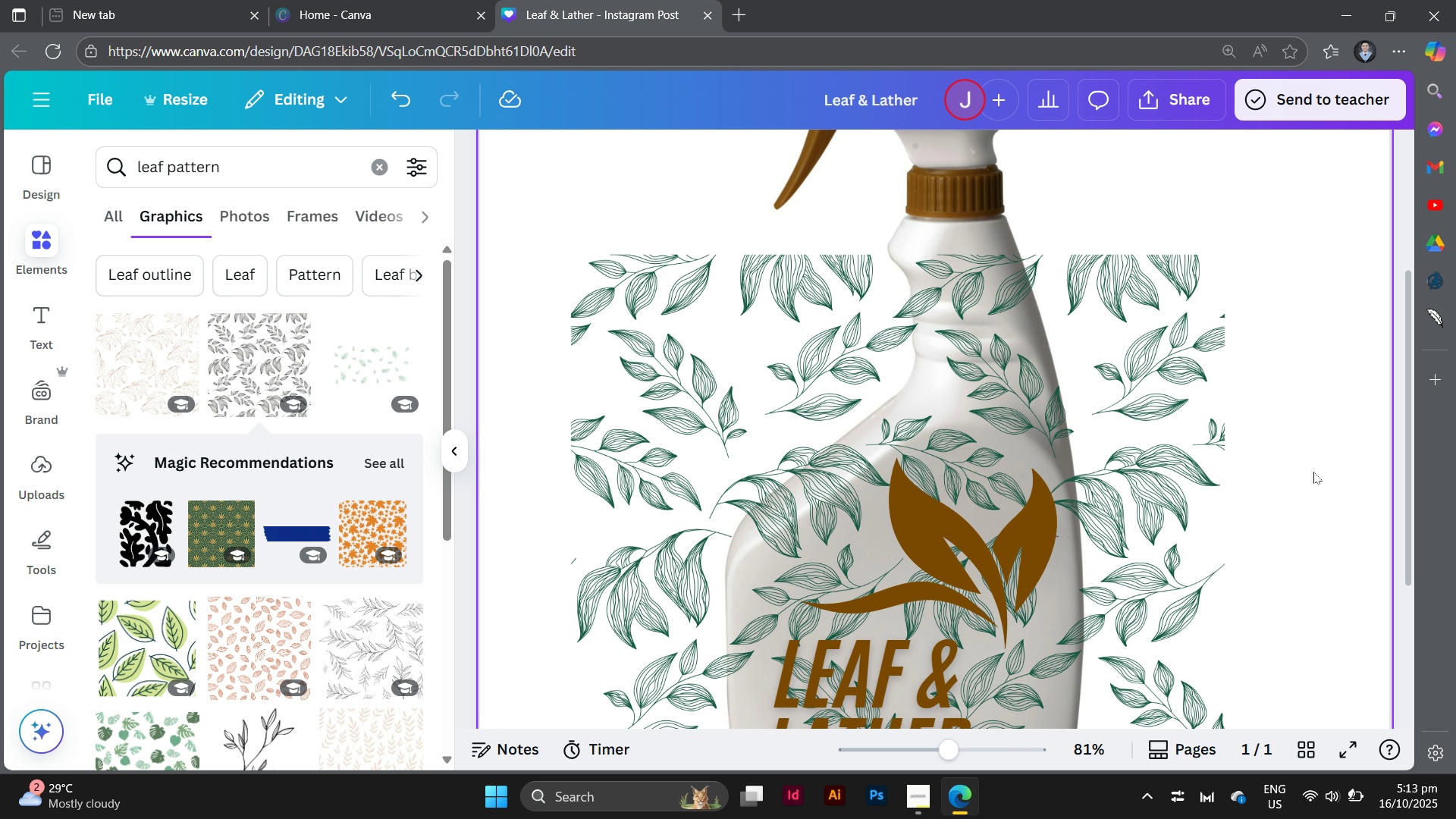 
scroll: coordinate [1313, 472], scroll_direction: down, amount: 3.0
 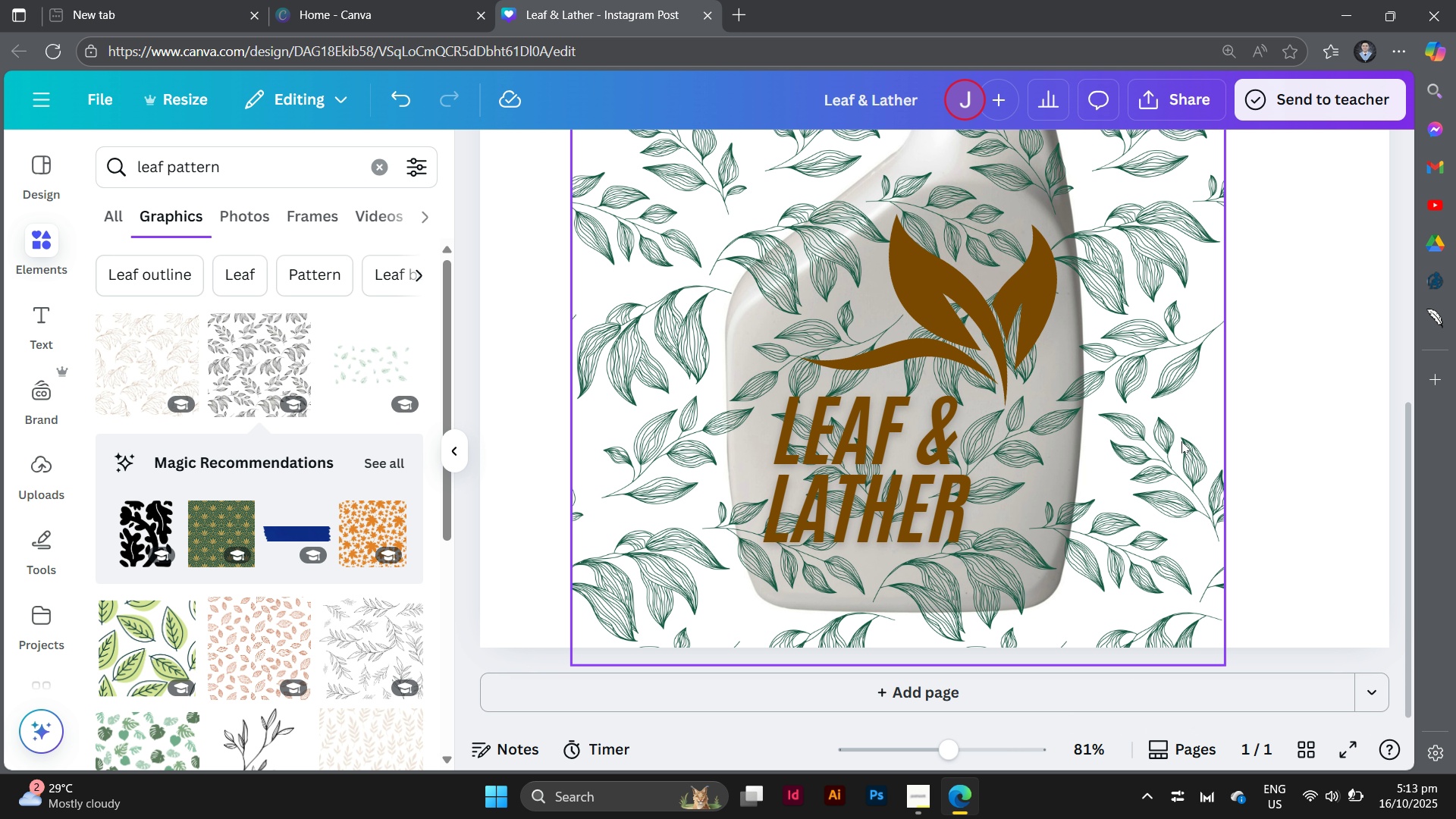 
left_click([1181, 441])
 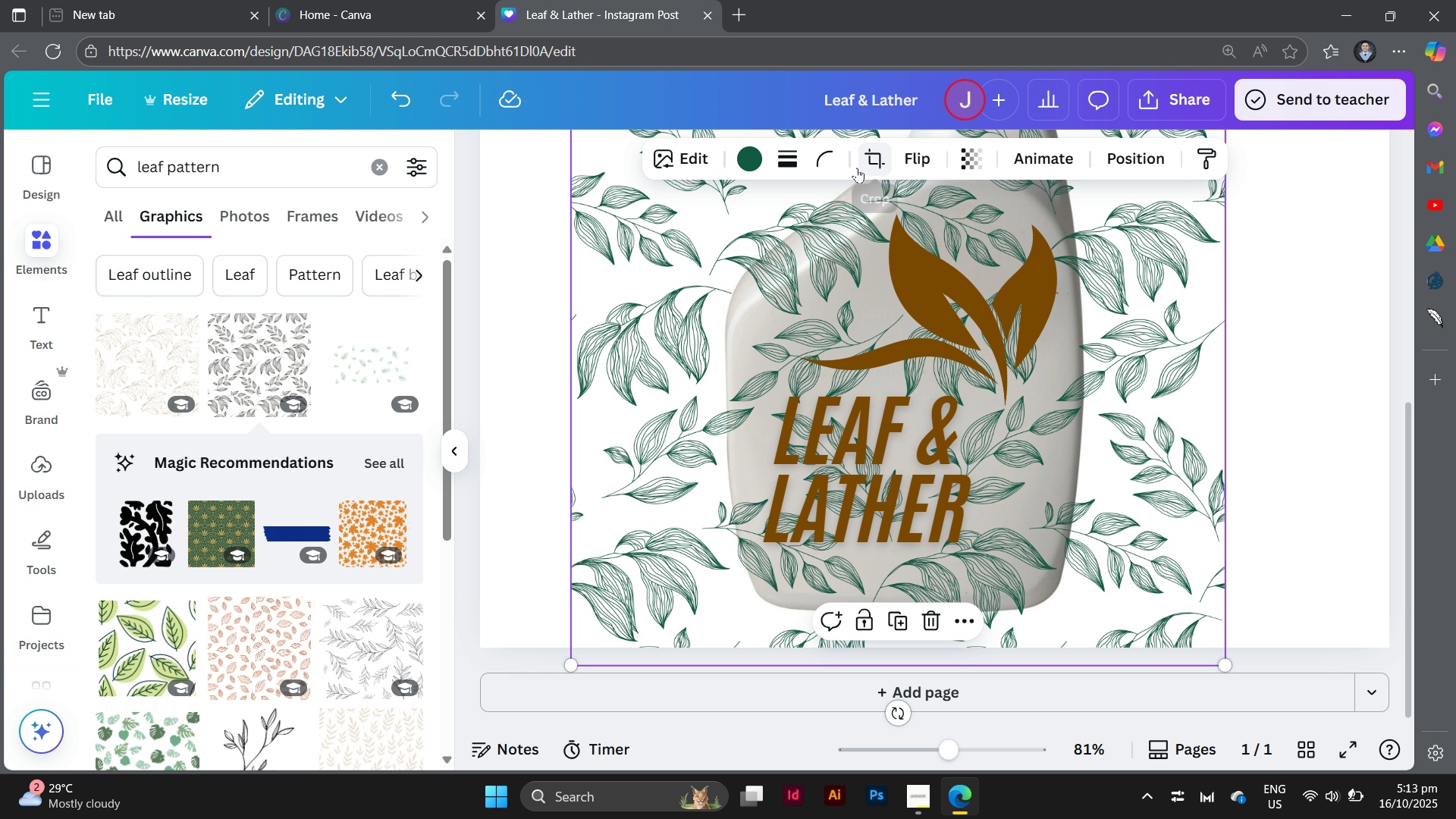 
wait(5.5)
 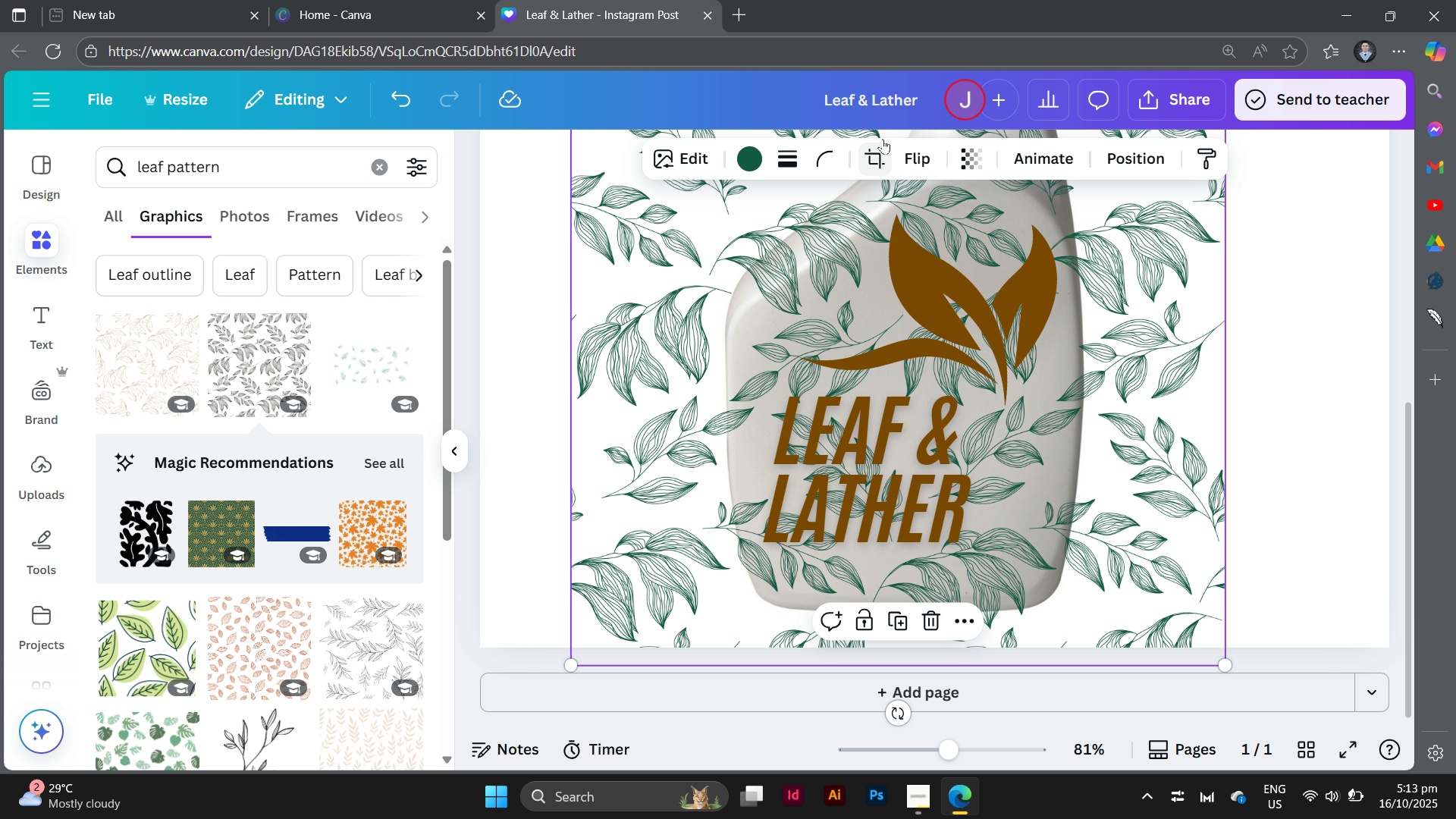 
left_click([870, 160])
 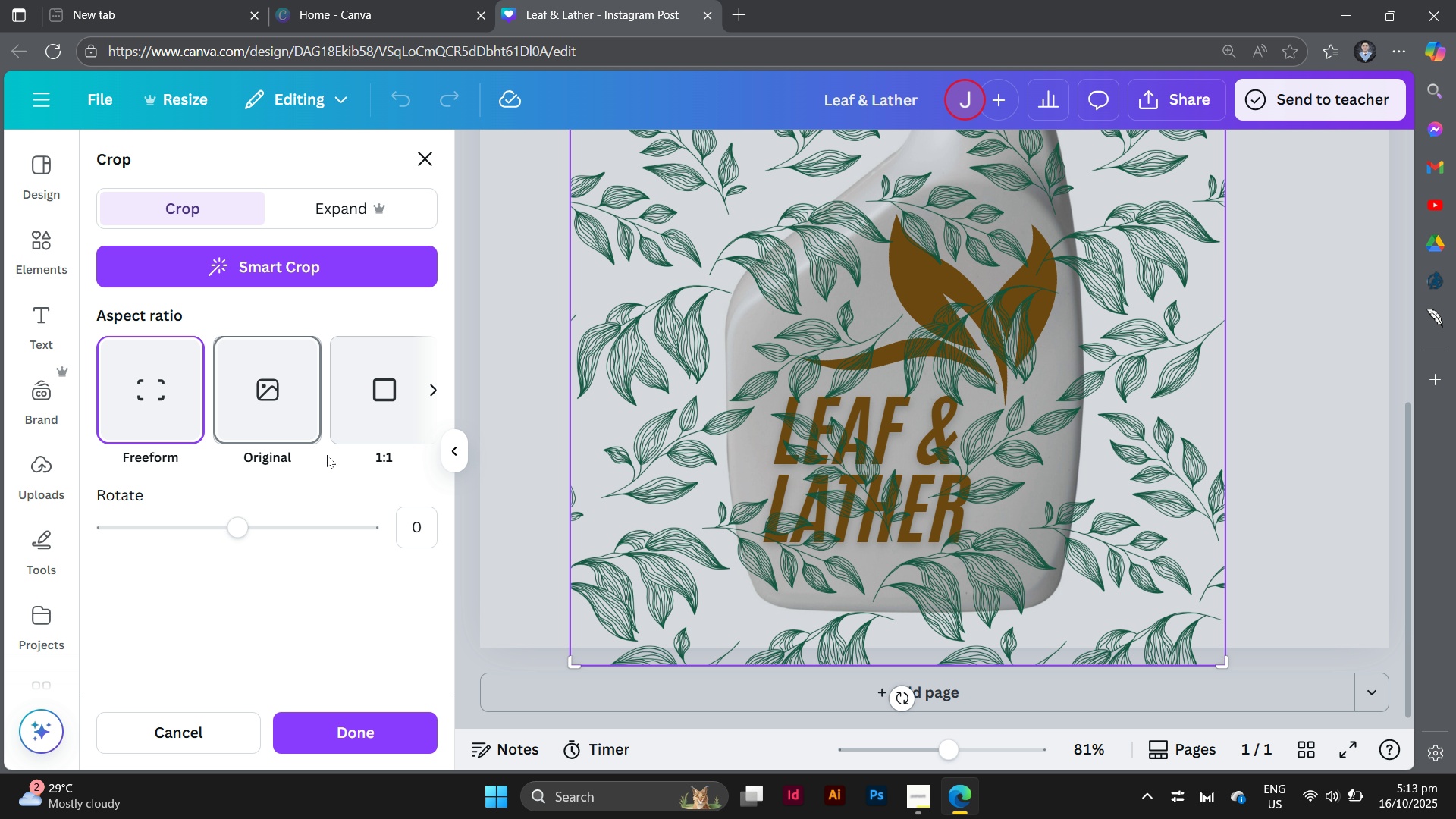 
wait(5.84)
 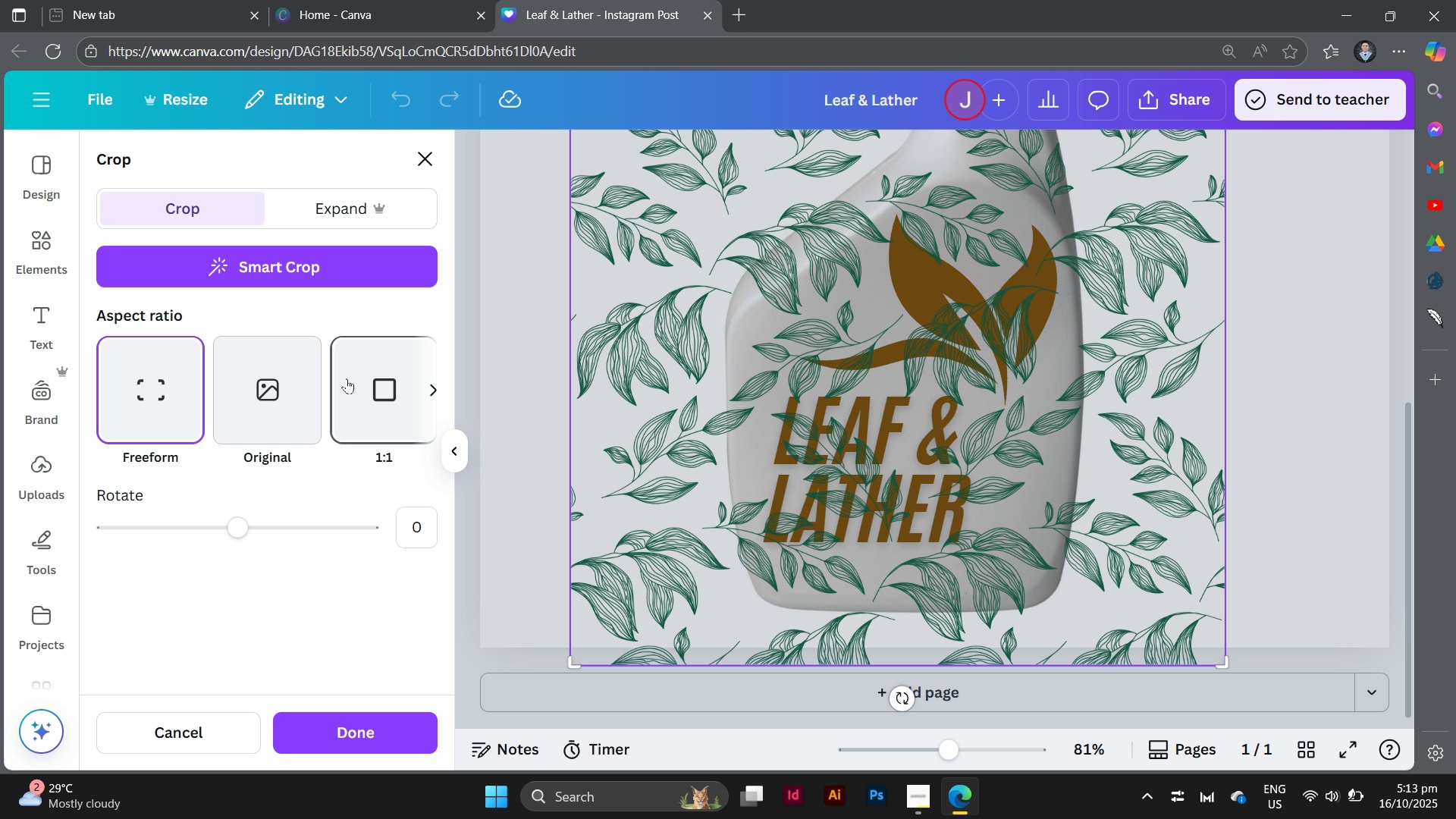 
left_click([503, 258])
 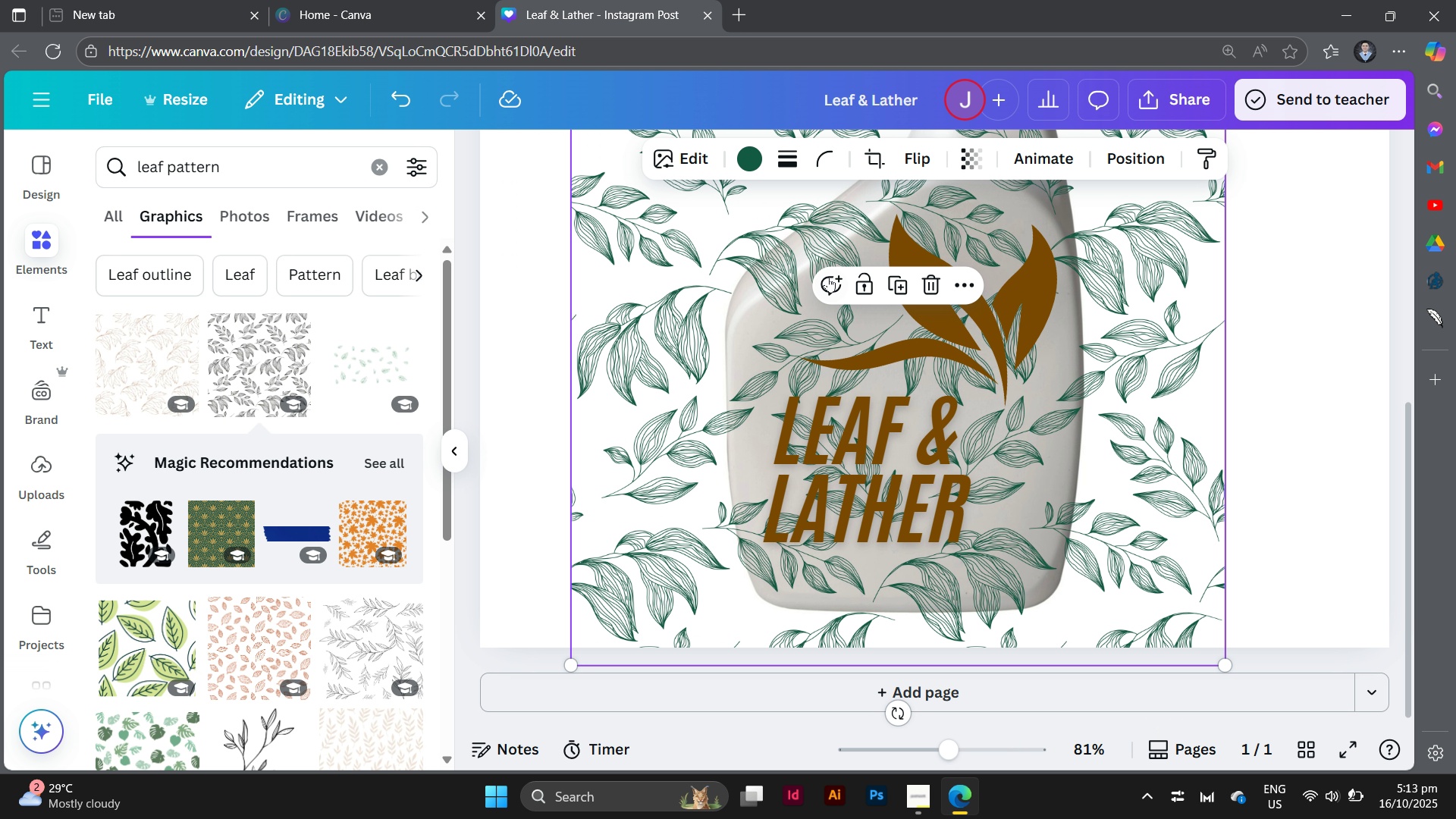 
scroll: coordinate [828, 278], scroll_direction: down, amount: 1.0
 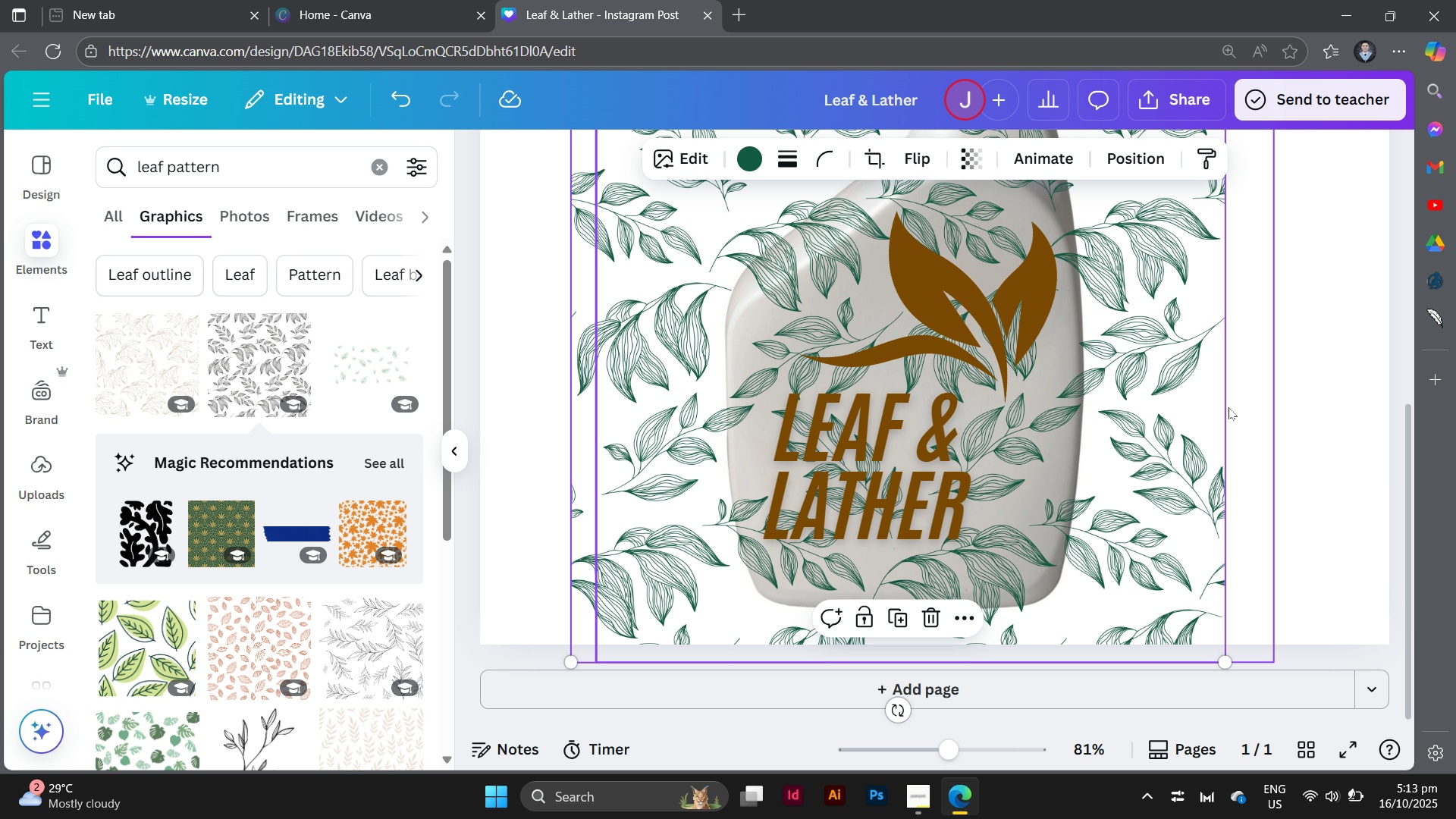 
left_click([1264, 448])
 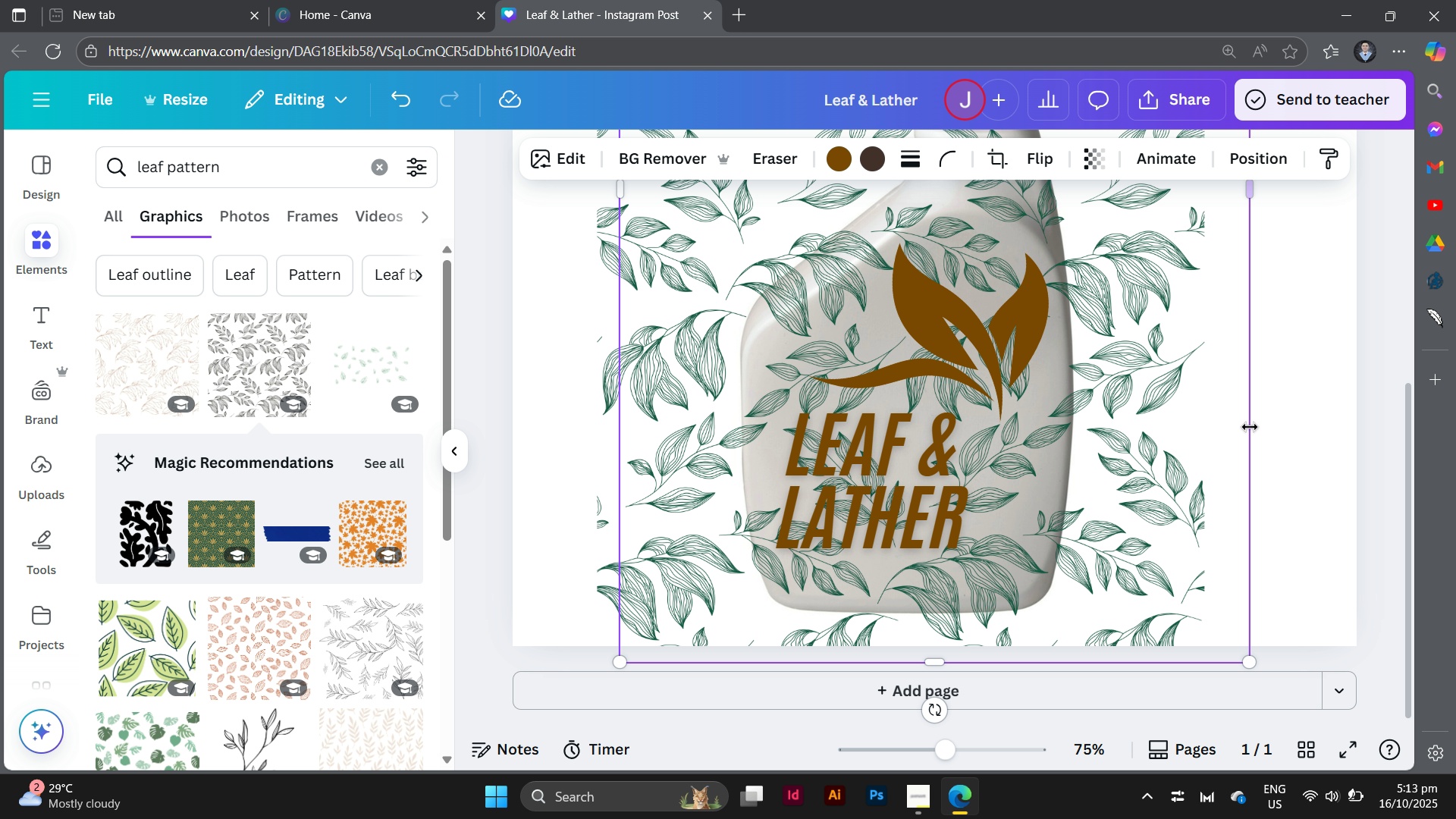 
key(Control+Minus)
 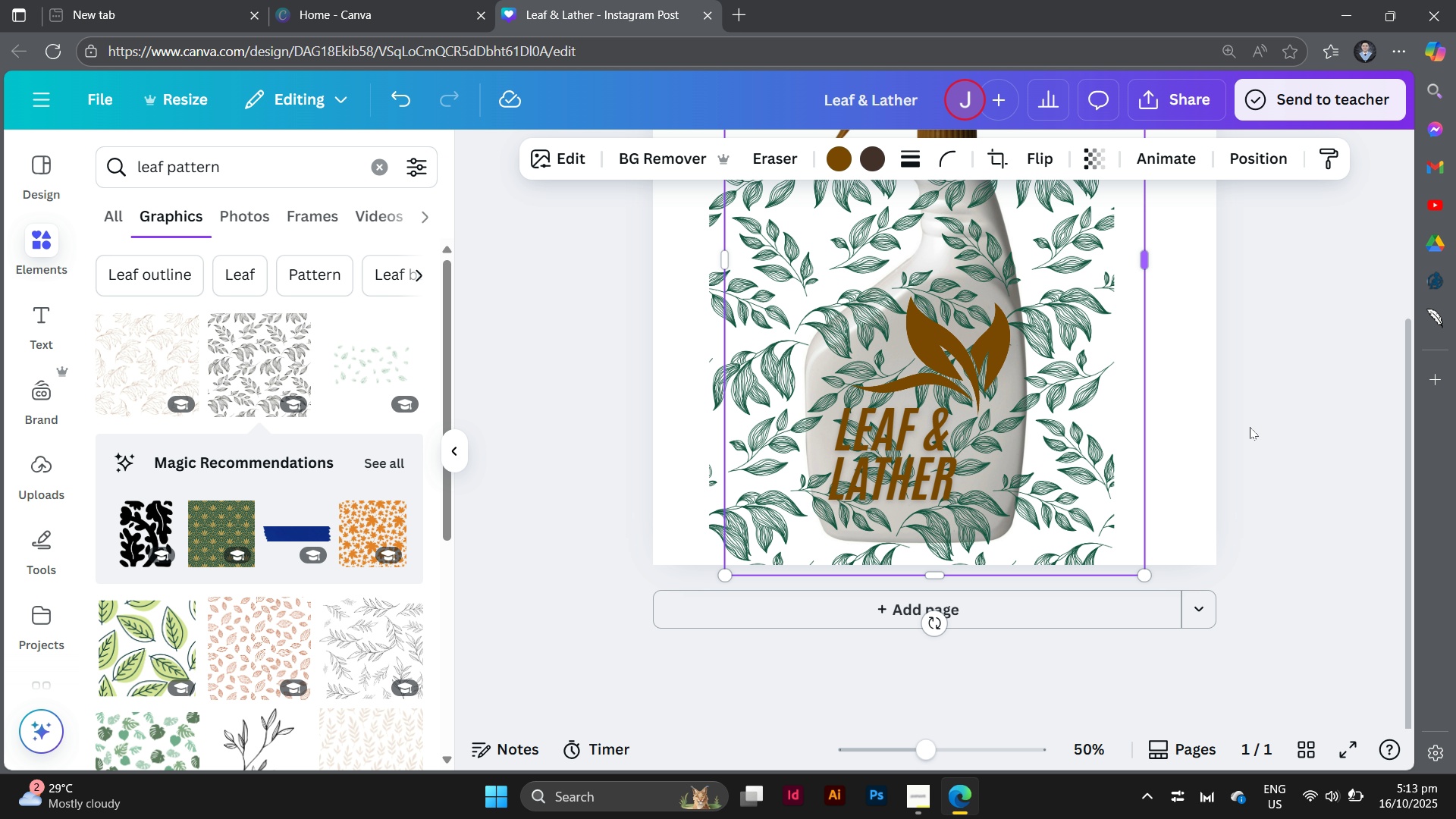 
key(Control+Minus)
 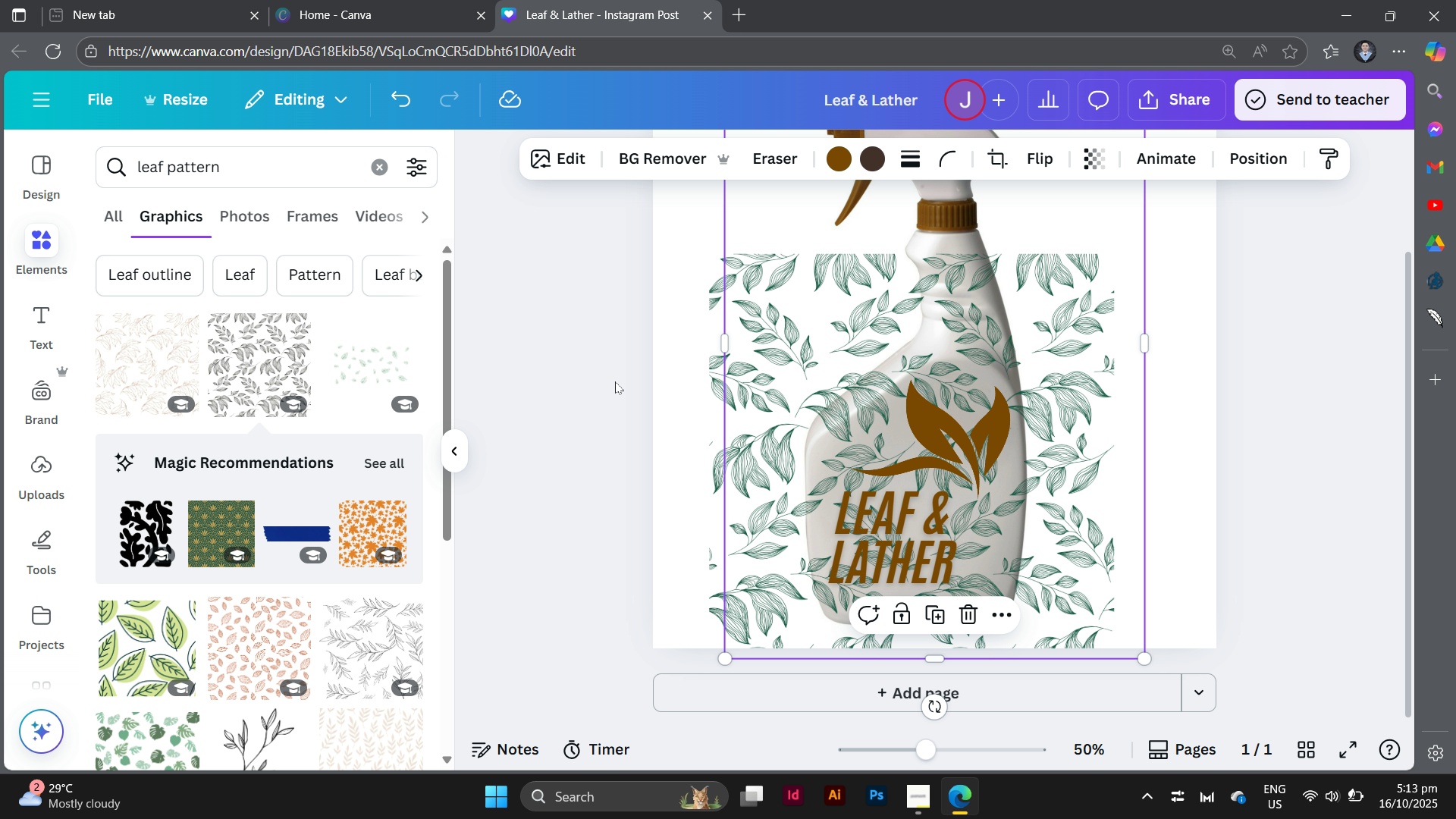 
scroll: coordinate [245, 513], scroll_direction: down, amount: 8.0
 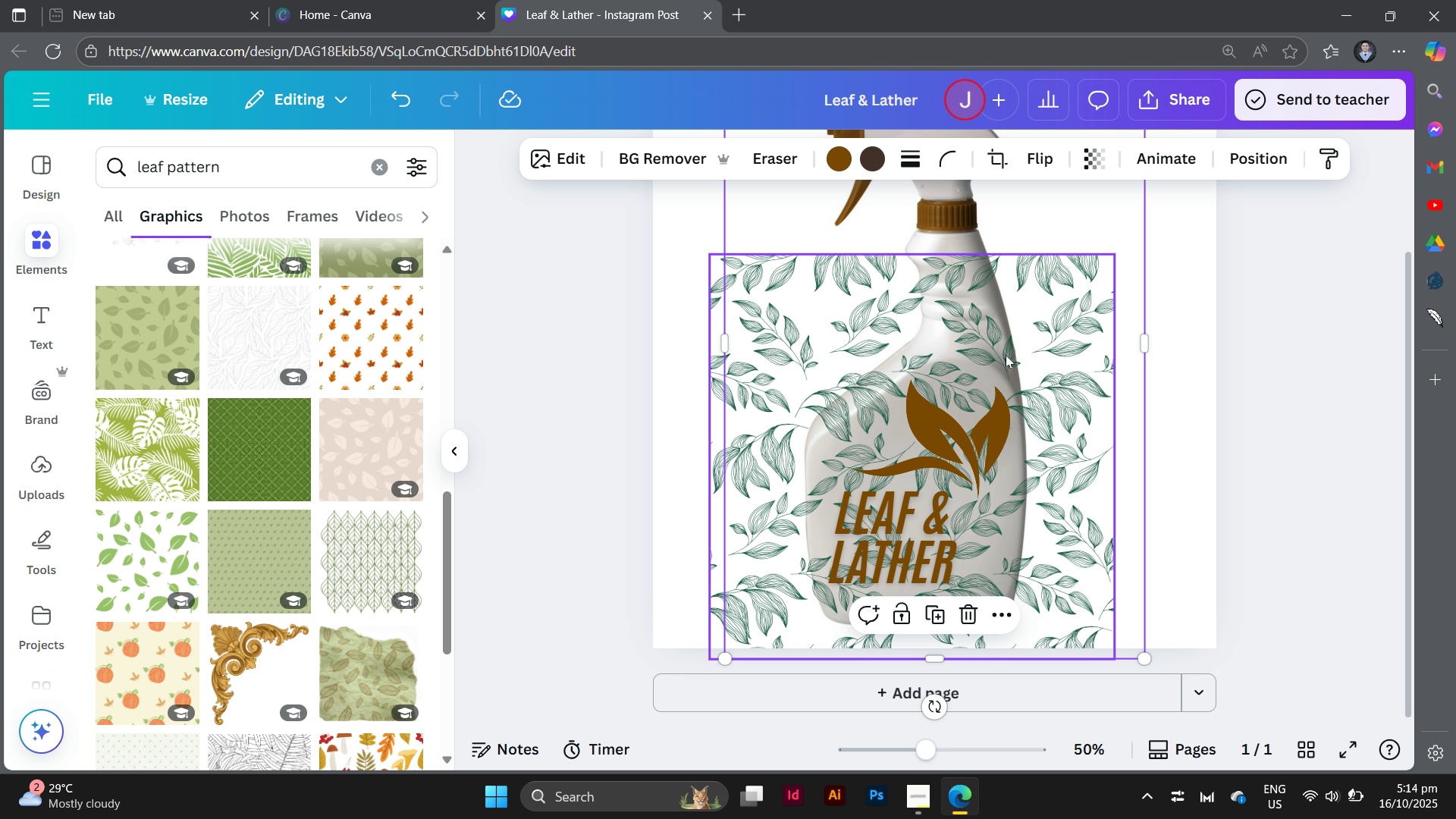 
left_click([1006, 355])
 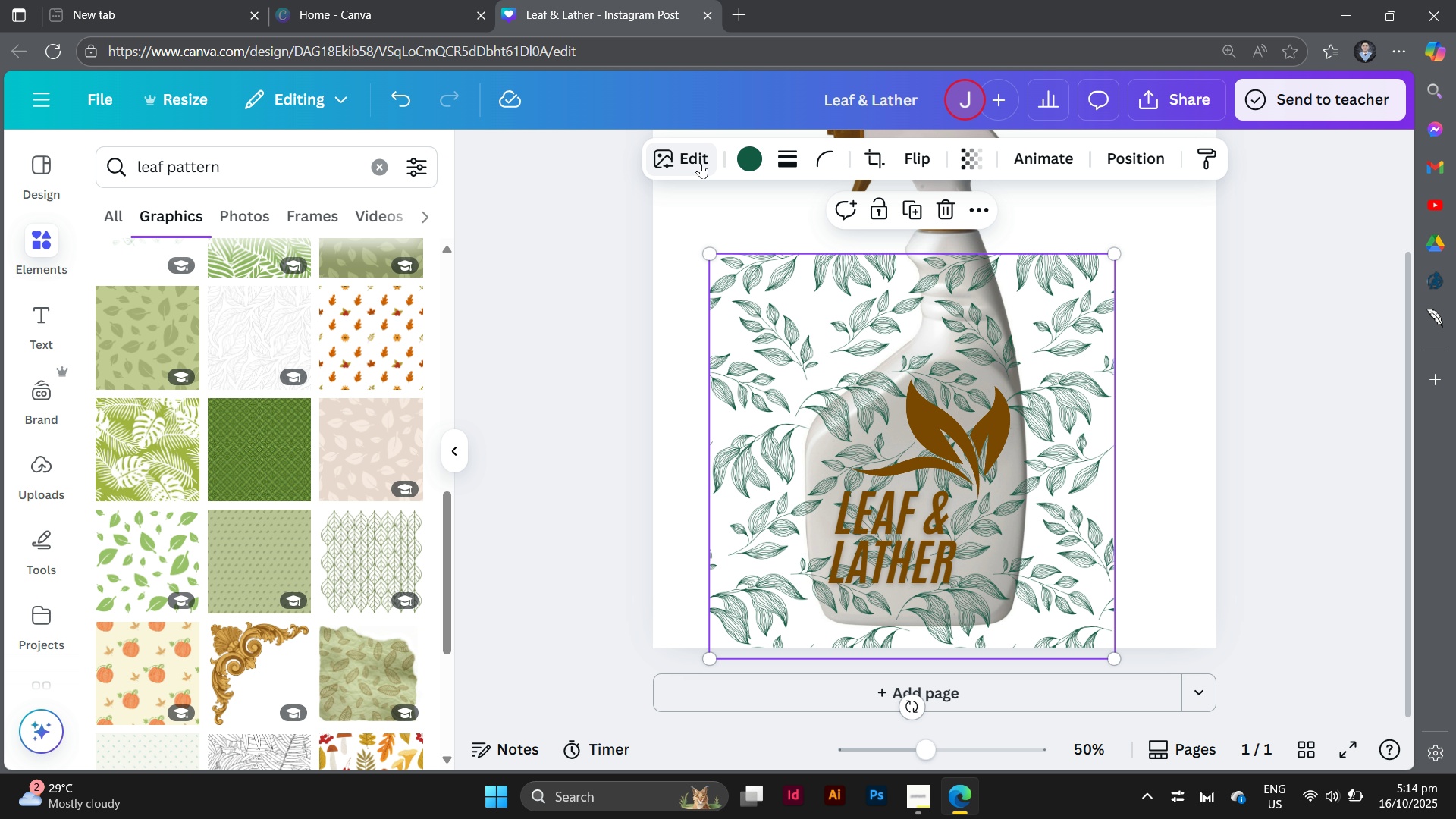 
left_click([701, 163])
 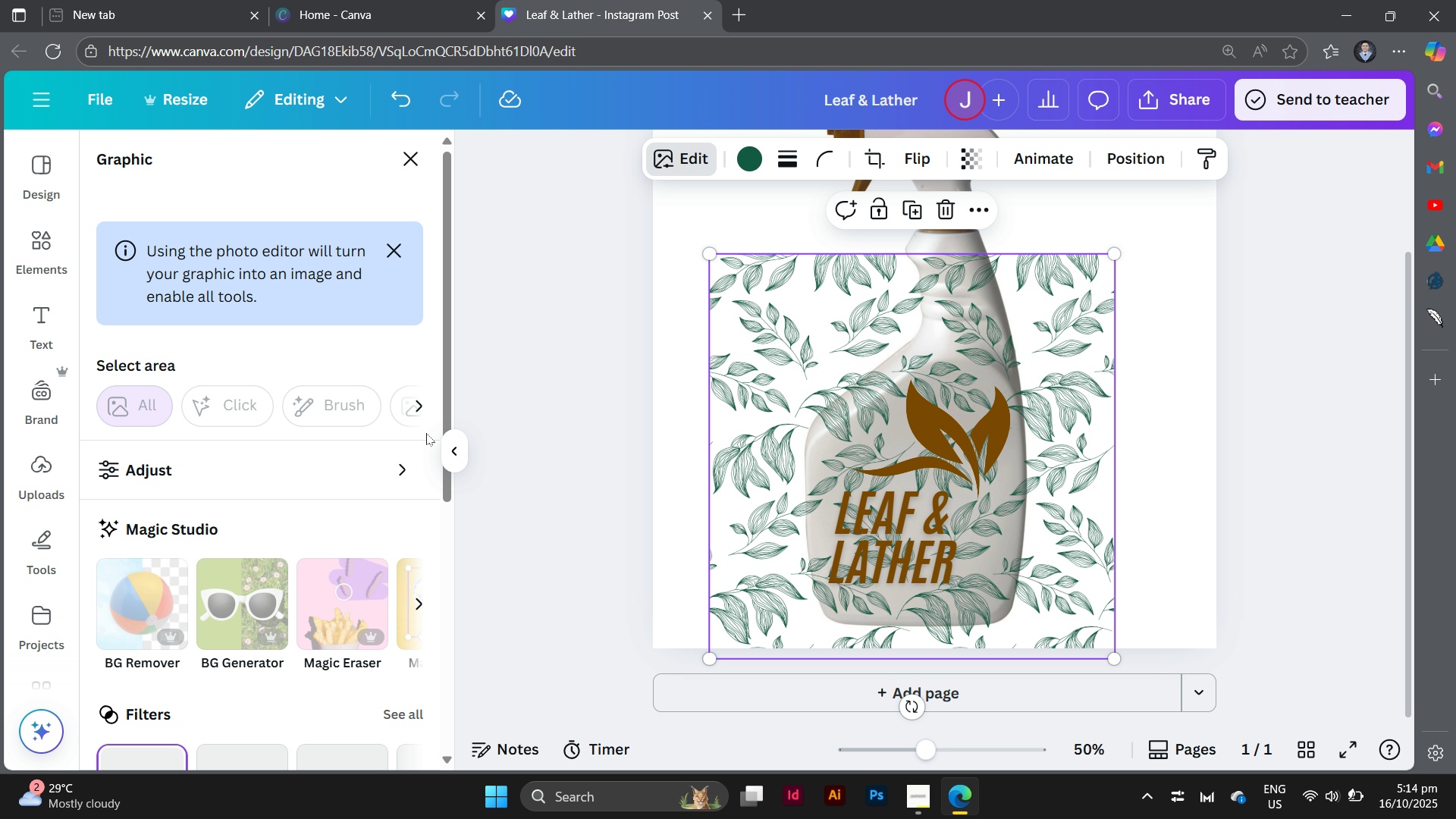 
scroll: coordinate [309, 454], scroll_direction: down, amount: 4.0
 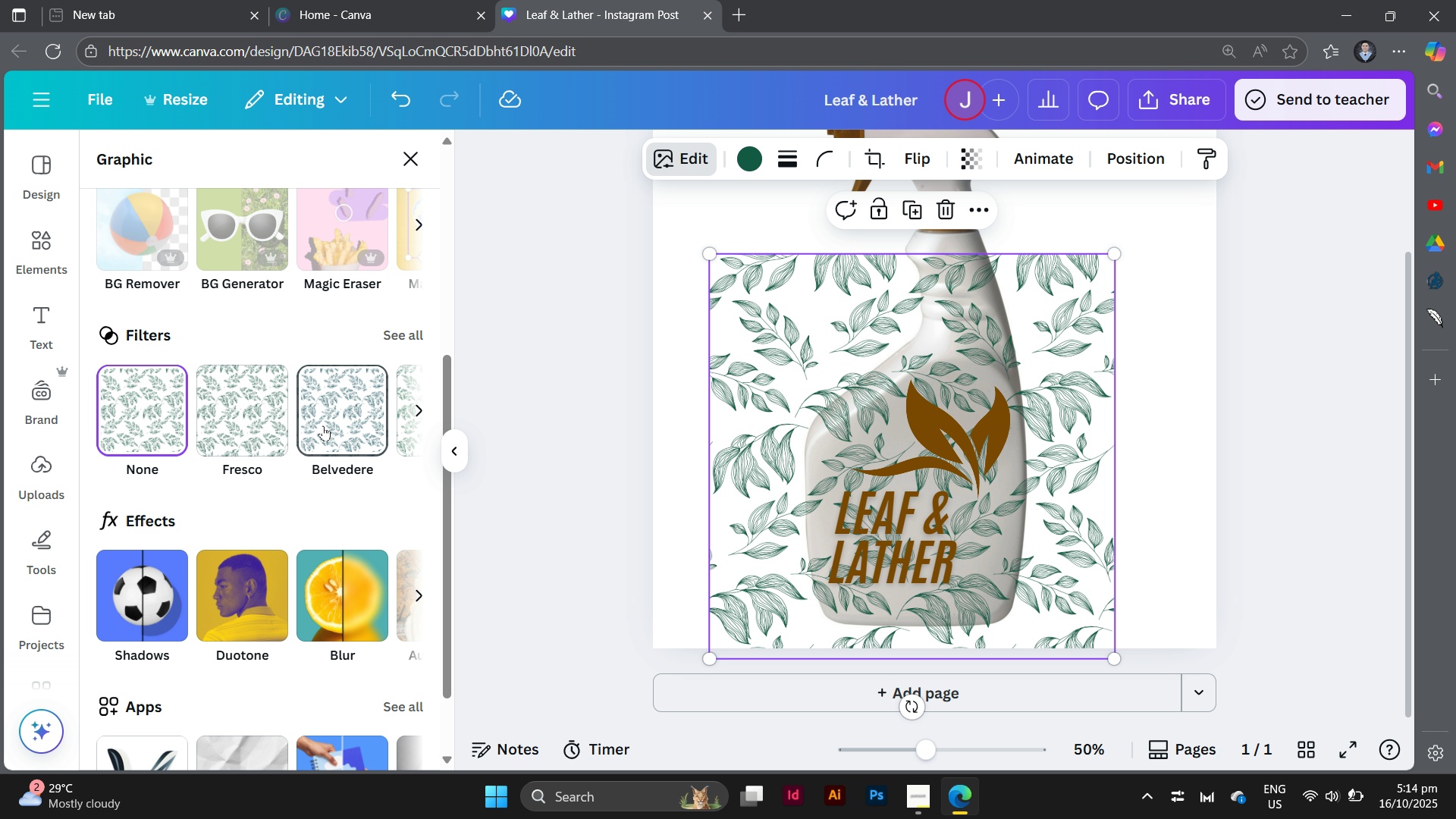 
left_click_drag(start_coordinate=[323, 427], to_coordinate=[156, 406])
 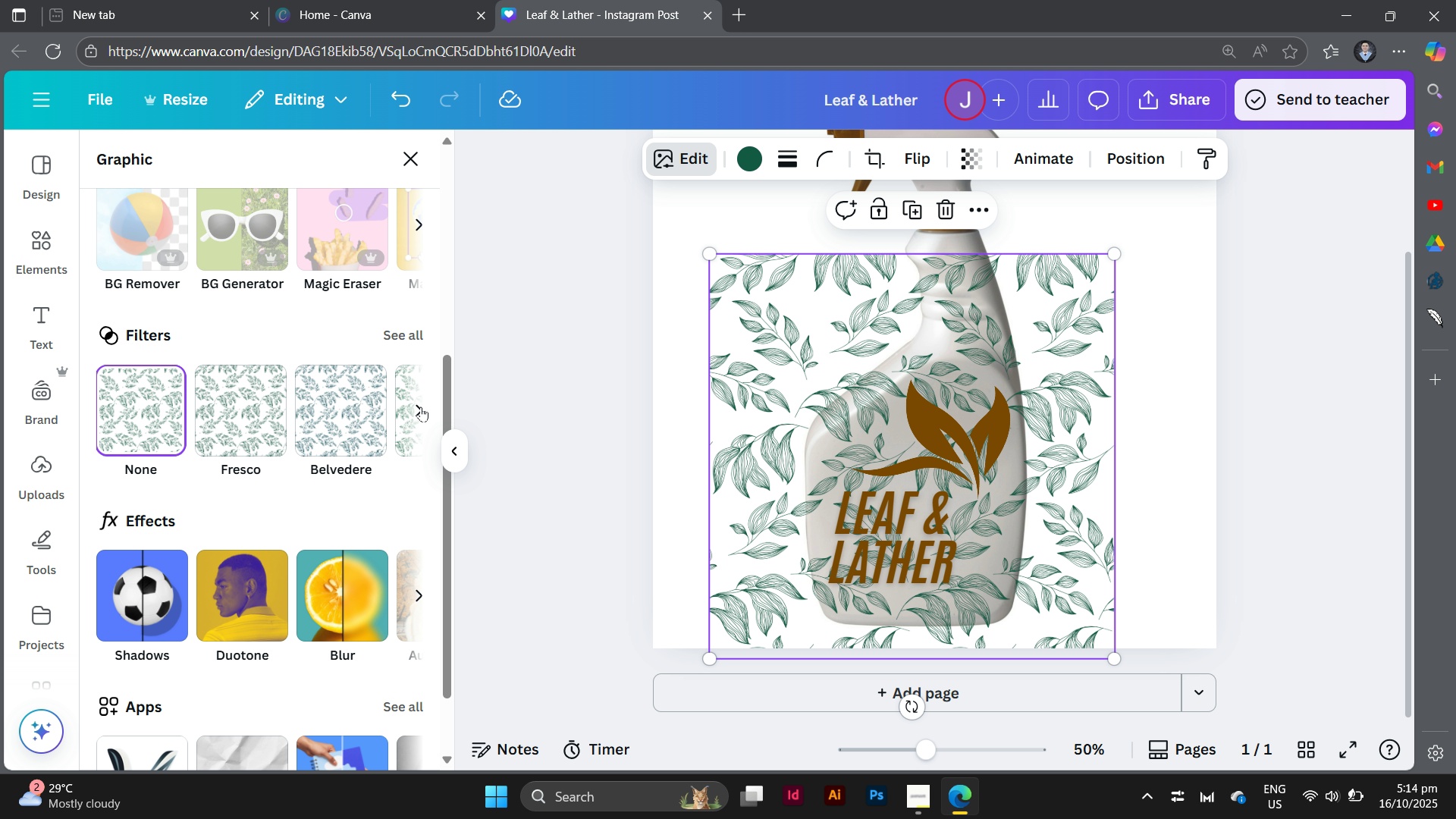 
double_click([421, 406])
 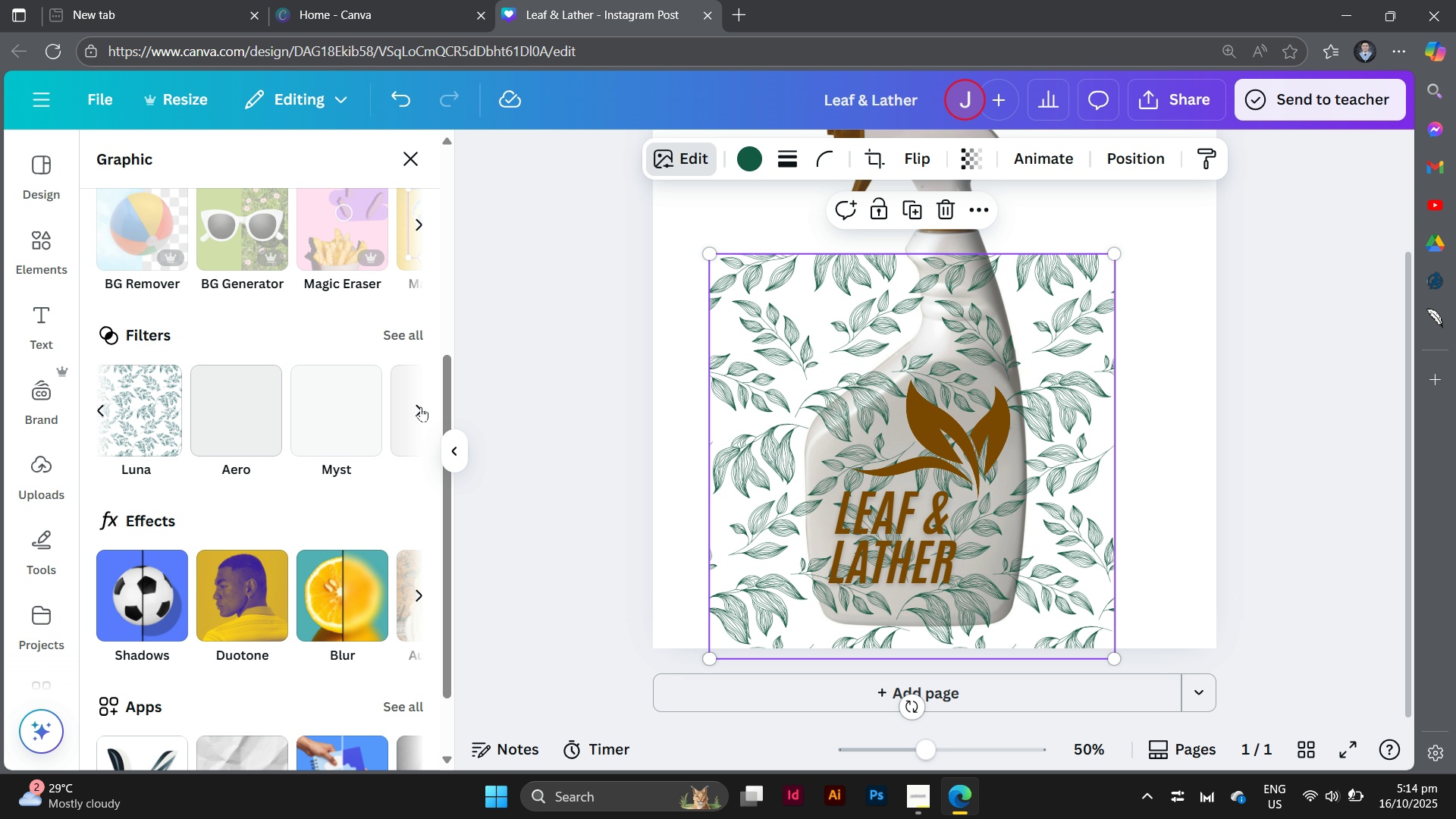 
triple_click([421, 406])
 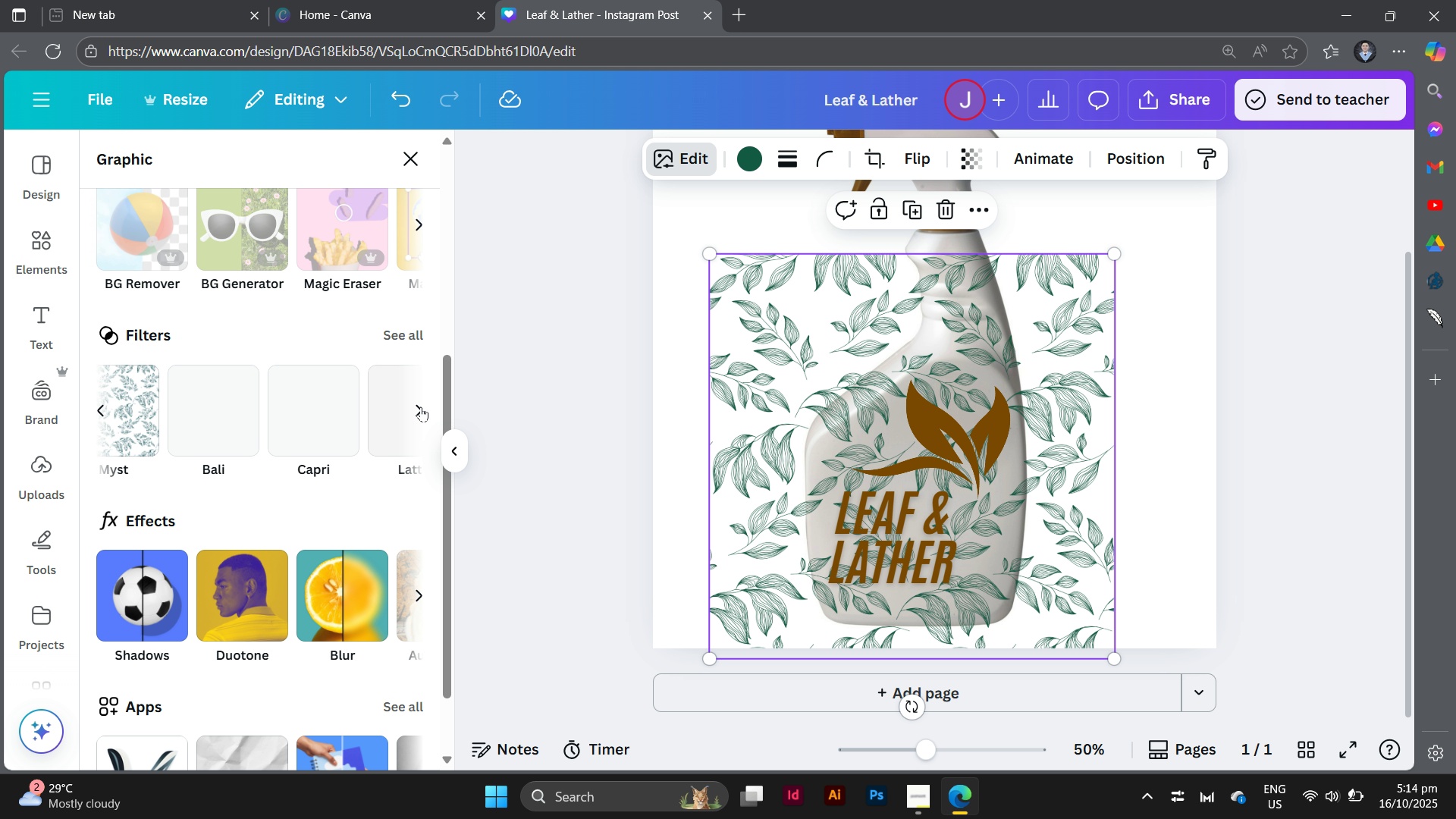 
triple_click([421, 406])
 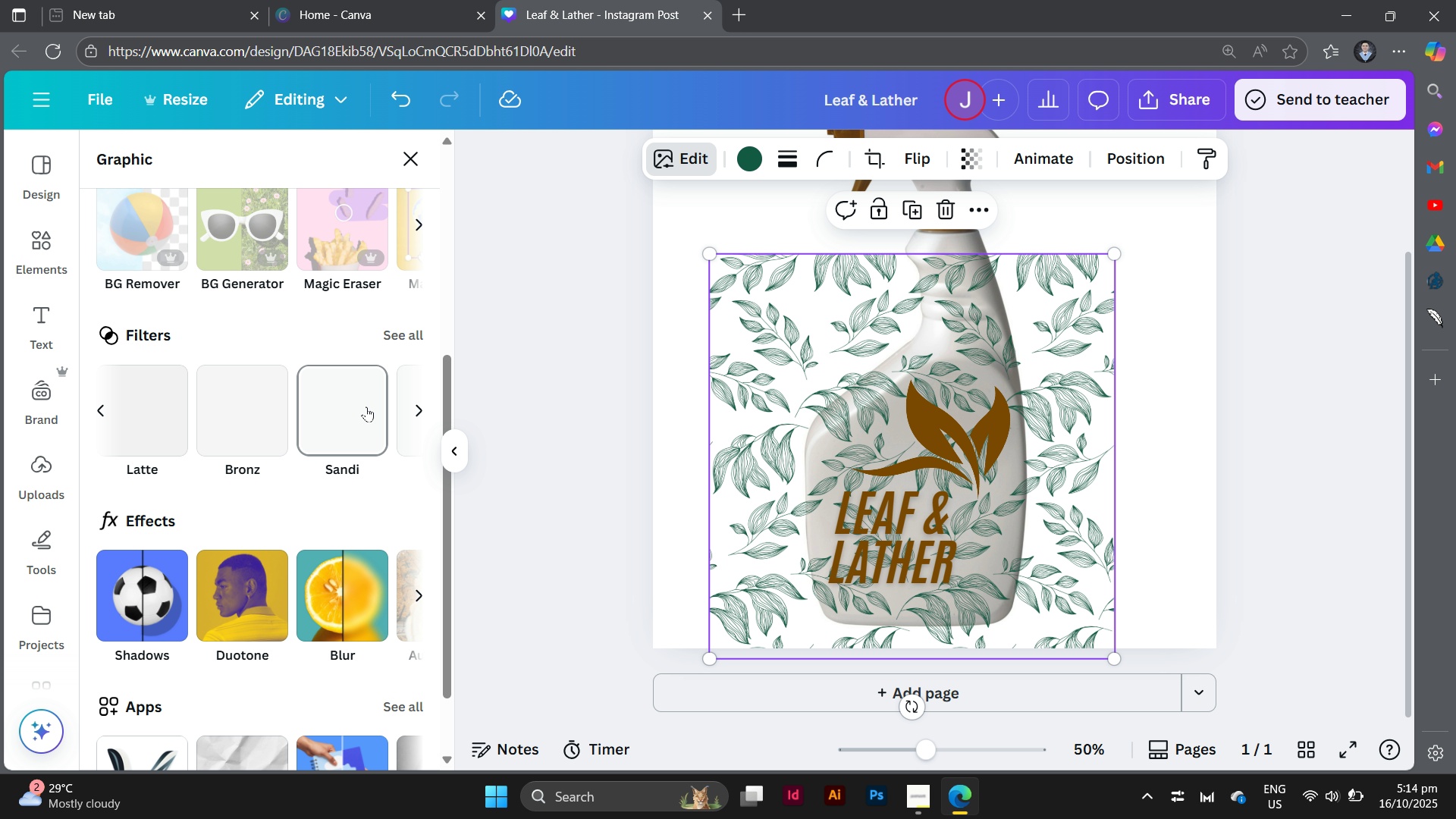 
scroll: coordinate [368, 408], scroll_direction: down, amount: 6.0
 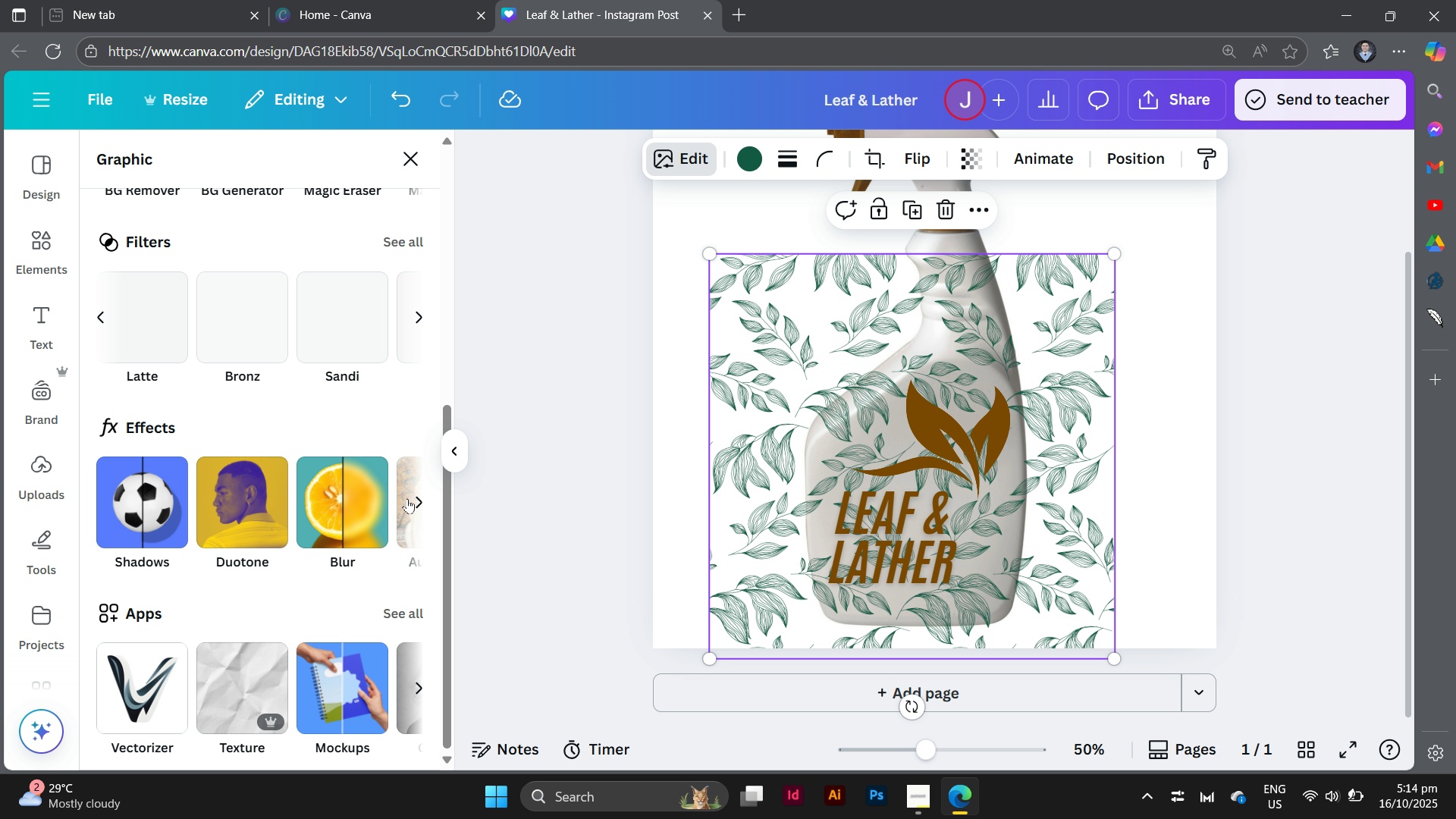 
left_click([407, 498])
 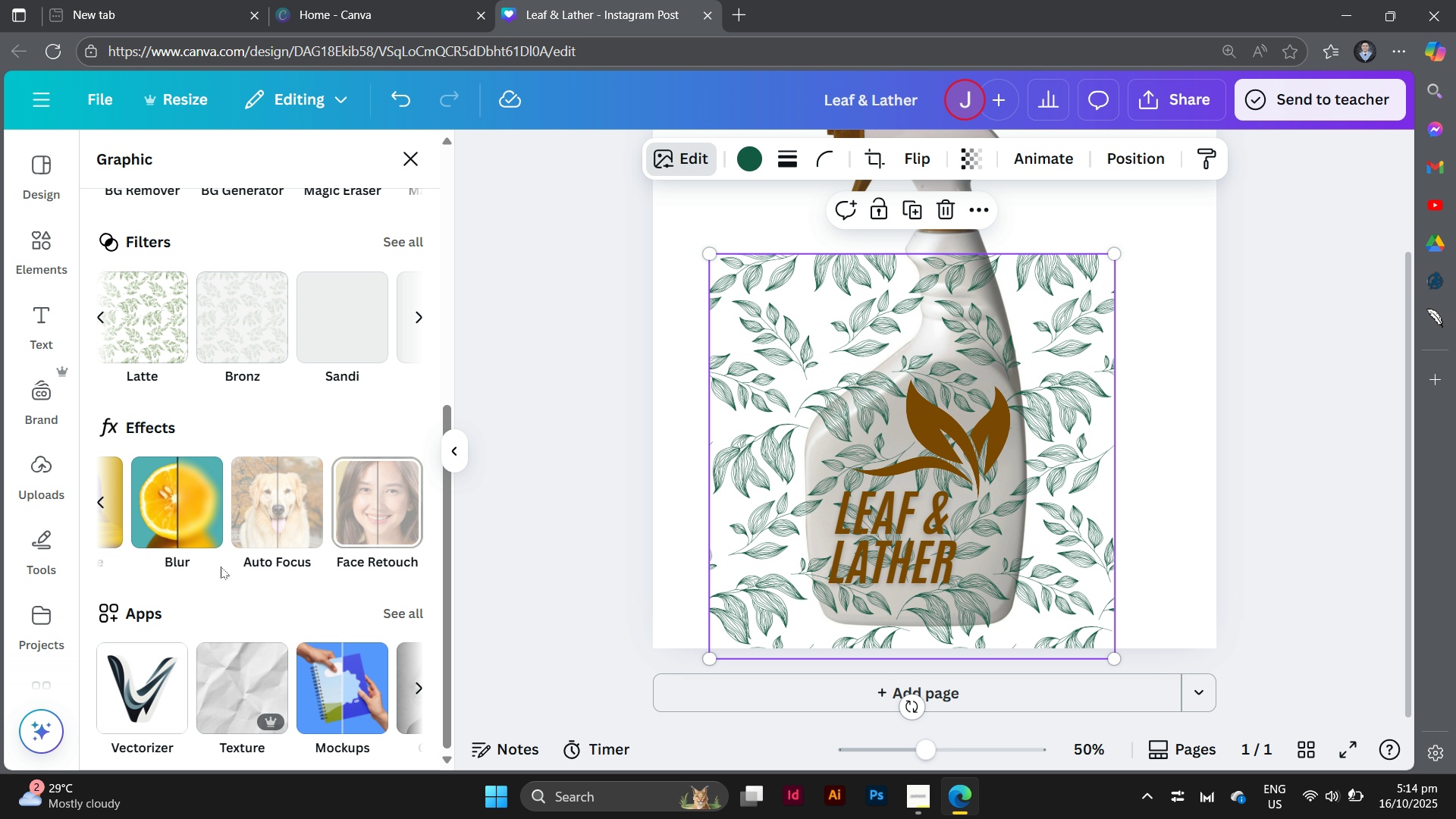 
scroll: coordinate [219, 588], scroll_direction: down, amount: 4.0
 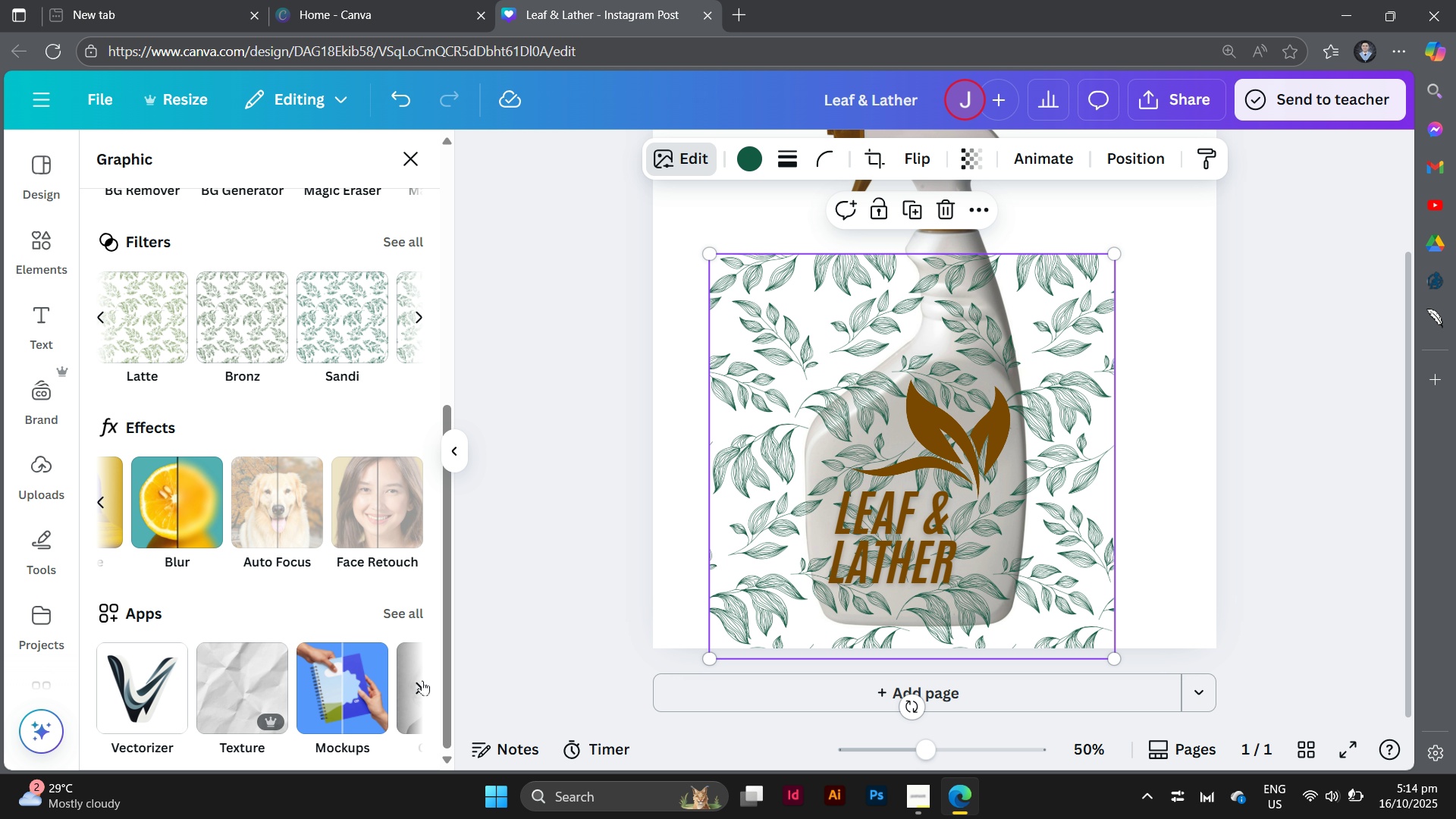 
left_click([422, 680])
 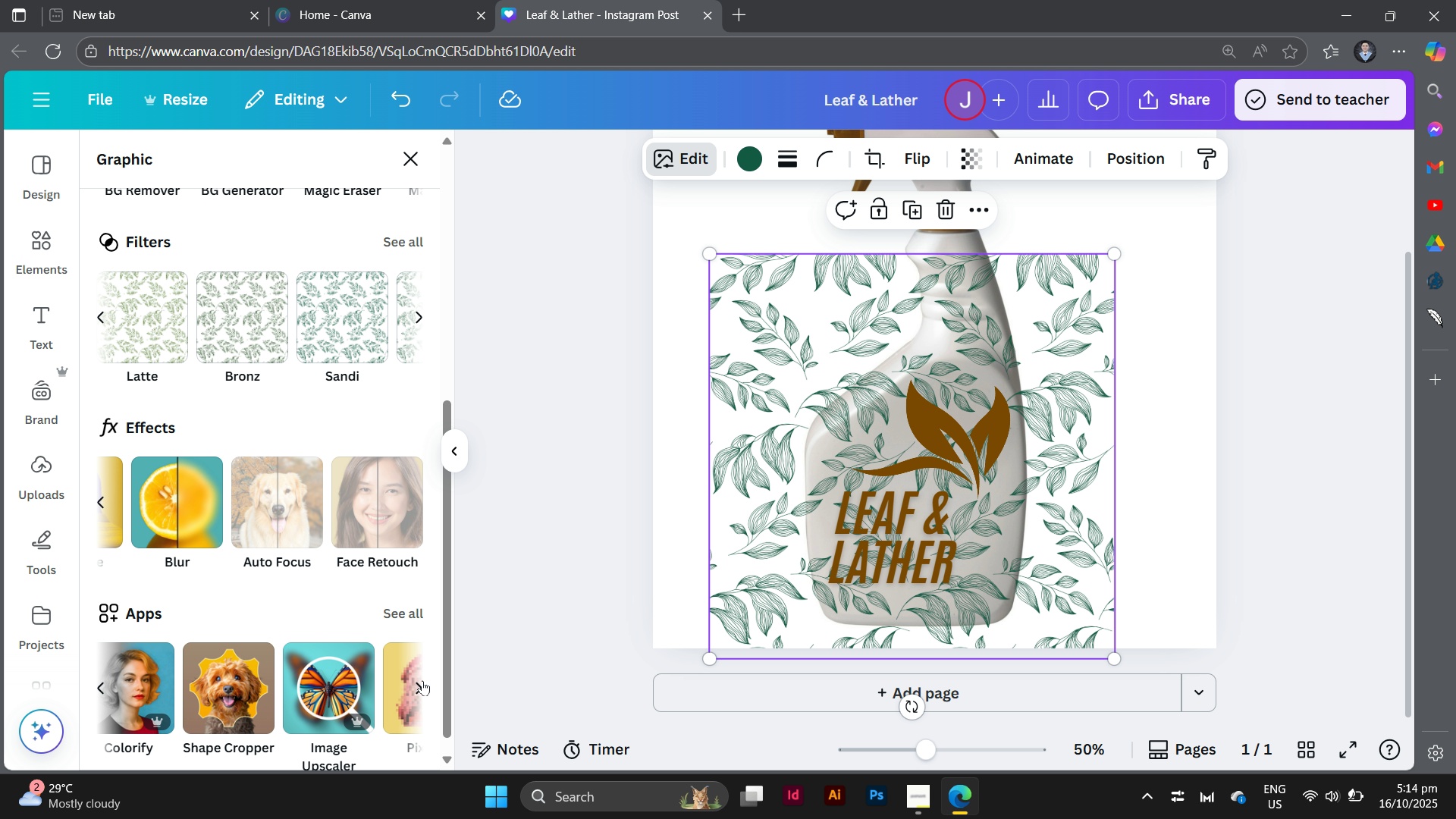 
left_click([422, 680])
 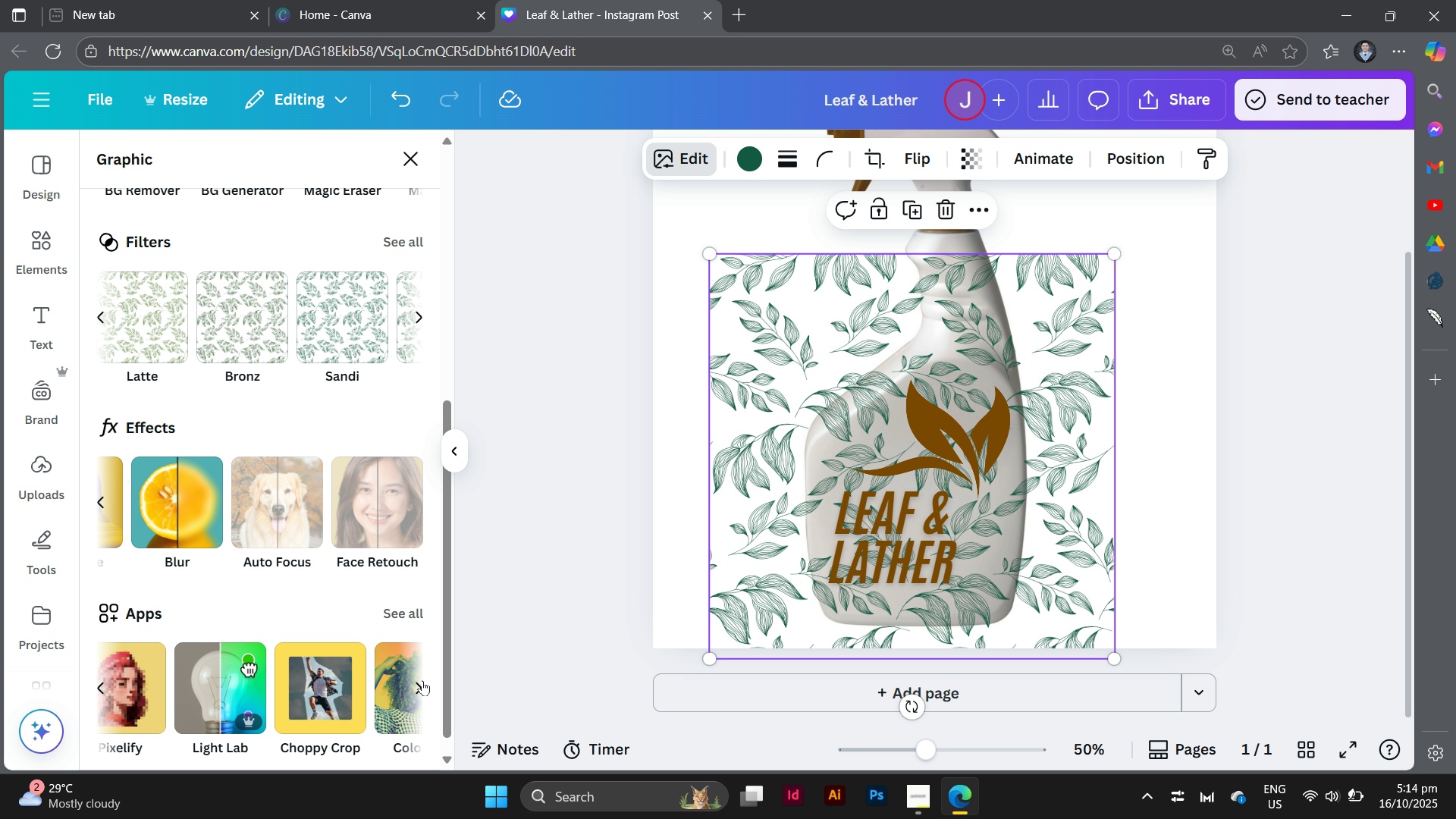 
left_click([422, 680])
 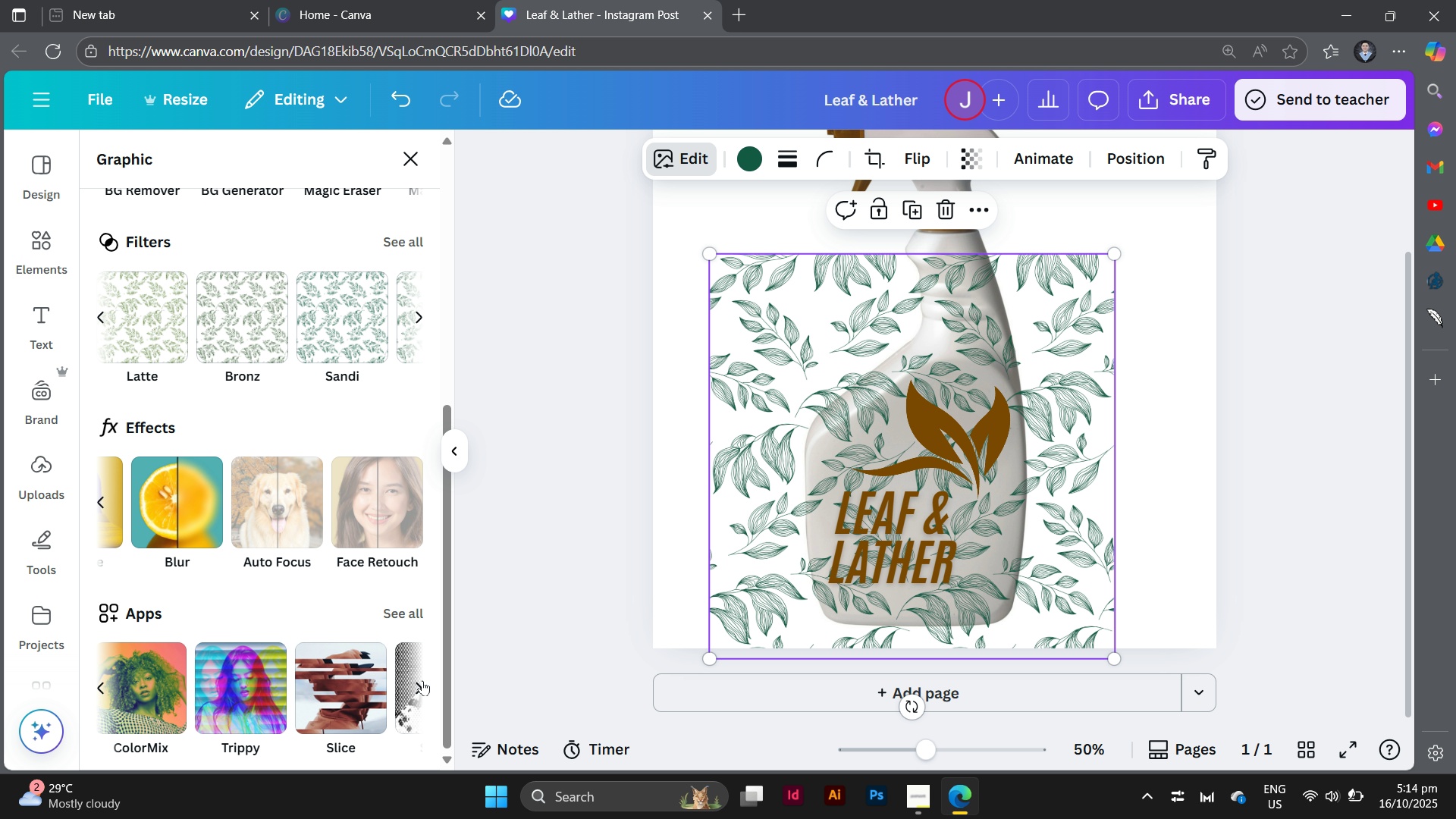 
left_click([422, 680])
 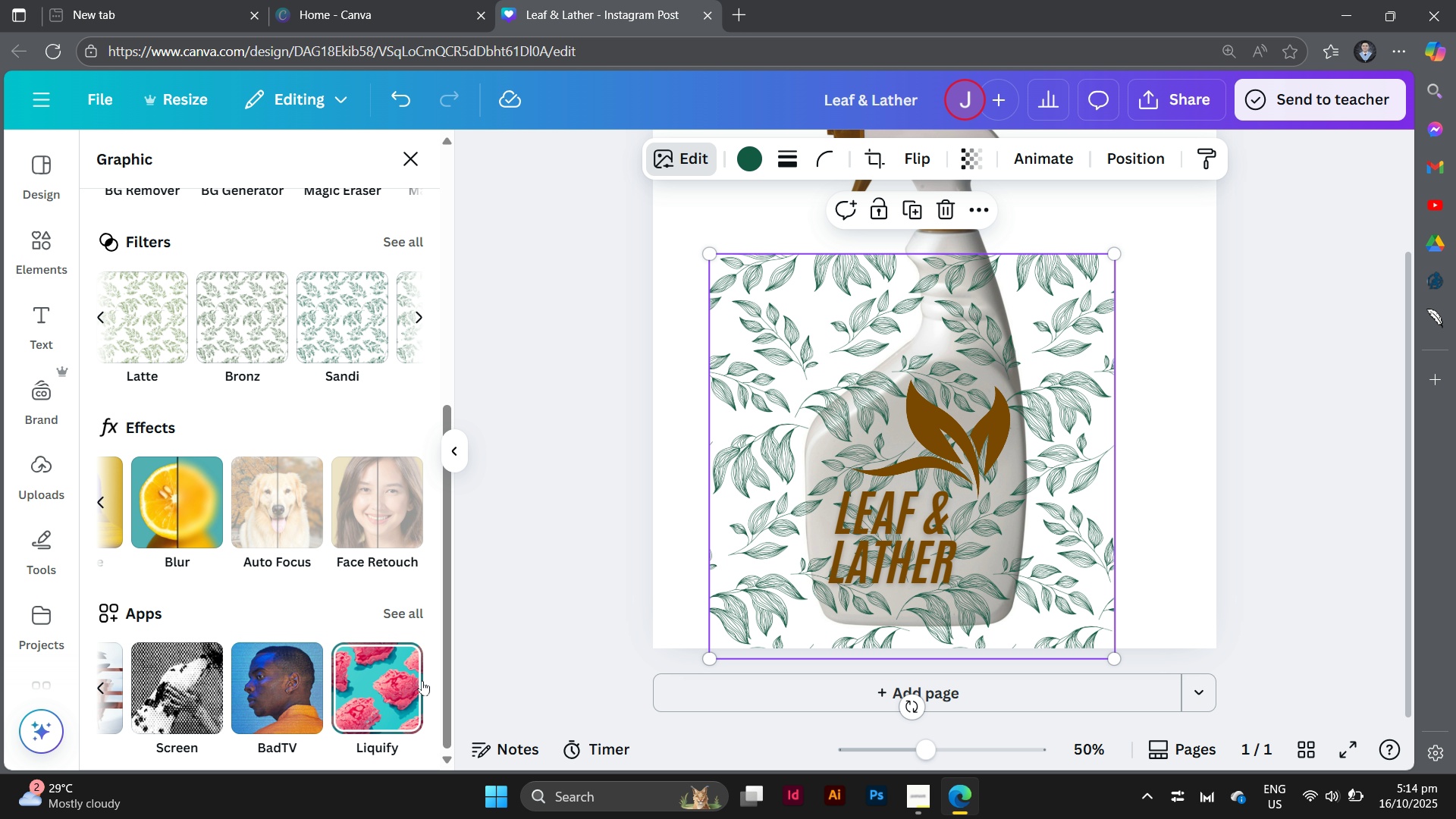 
left_click([422, 680])
 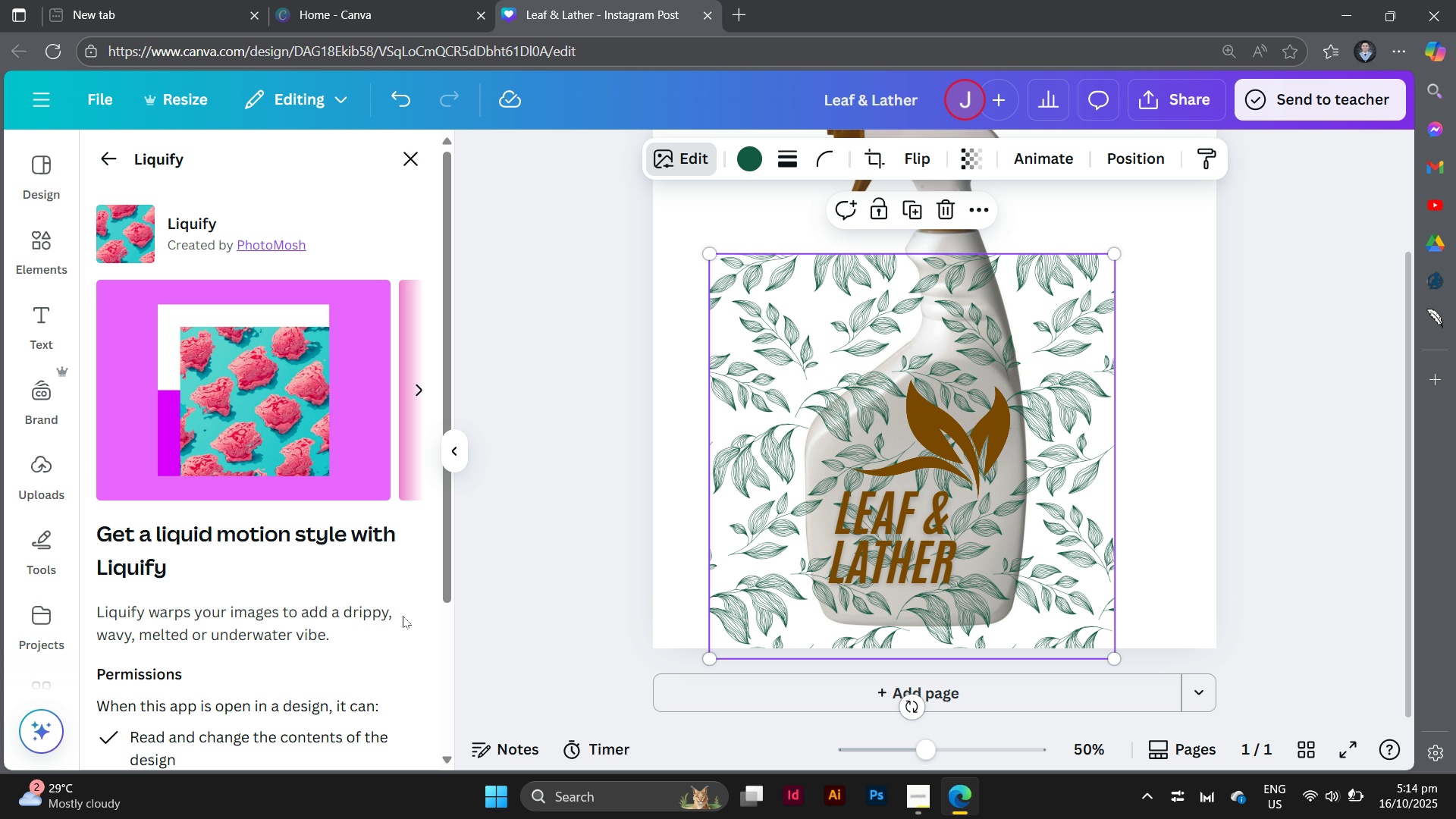 
scroll: coordinate [403, 616], scroll_direction: up, amount: 2.0
 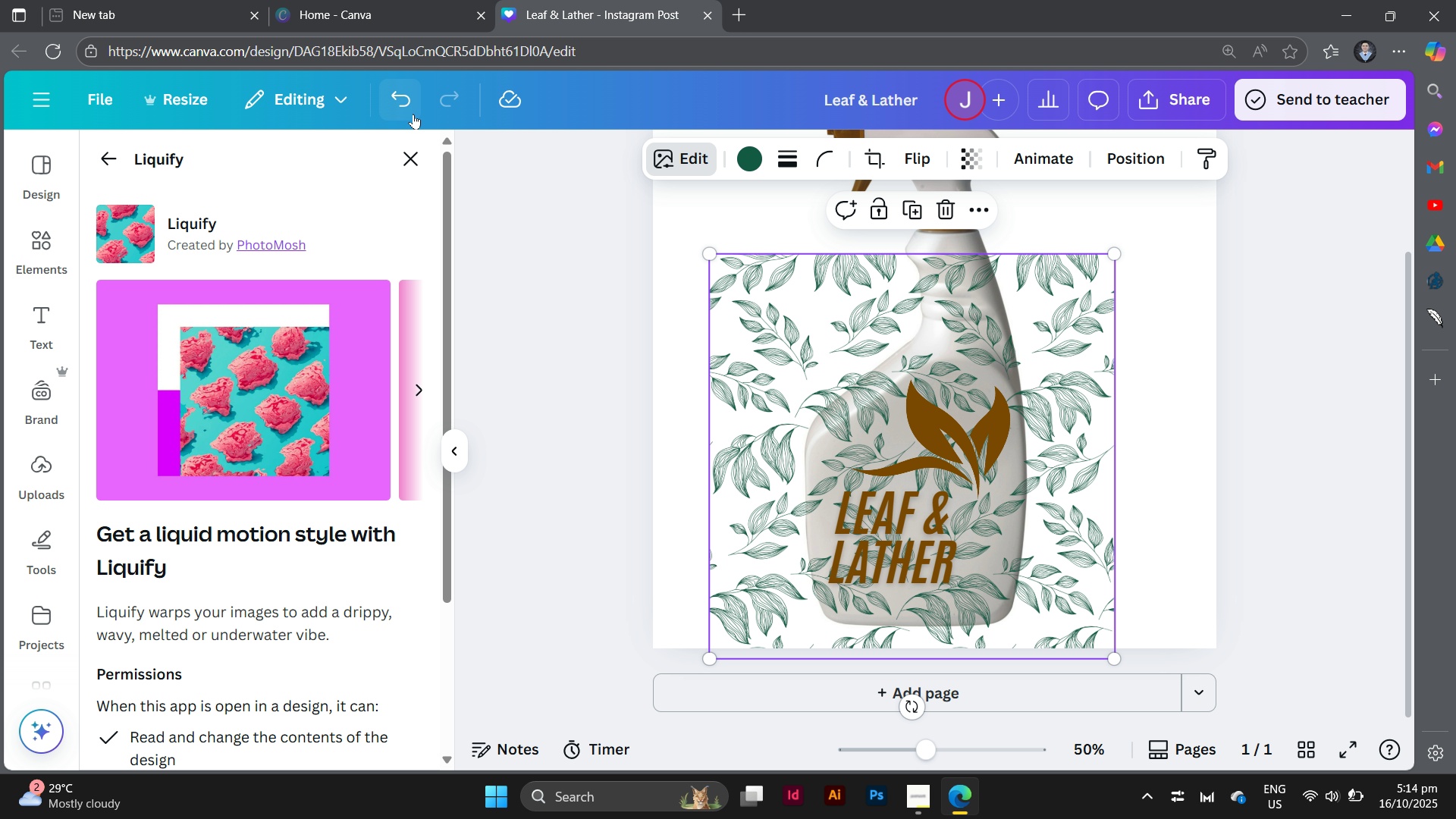 
left_click([413, 114])
 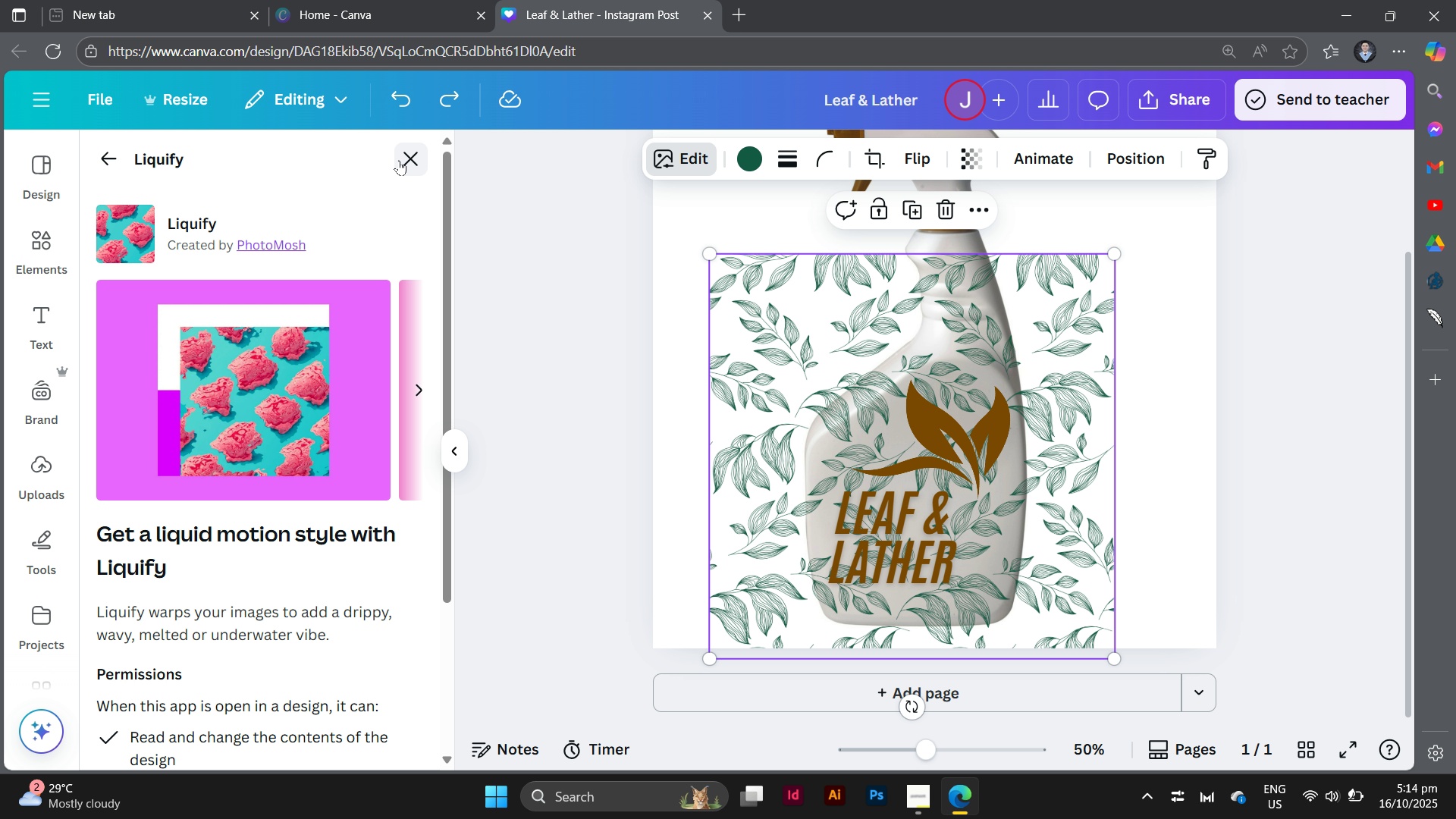 
left_click([400, 160])
 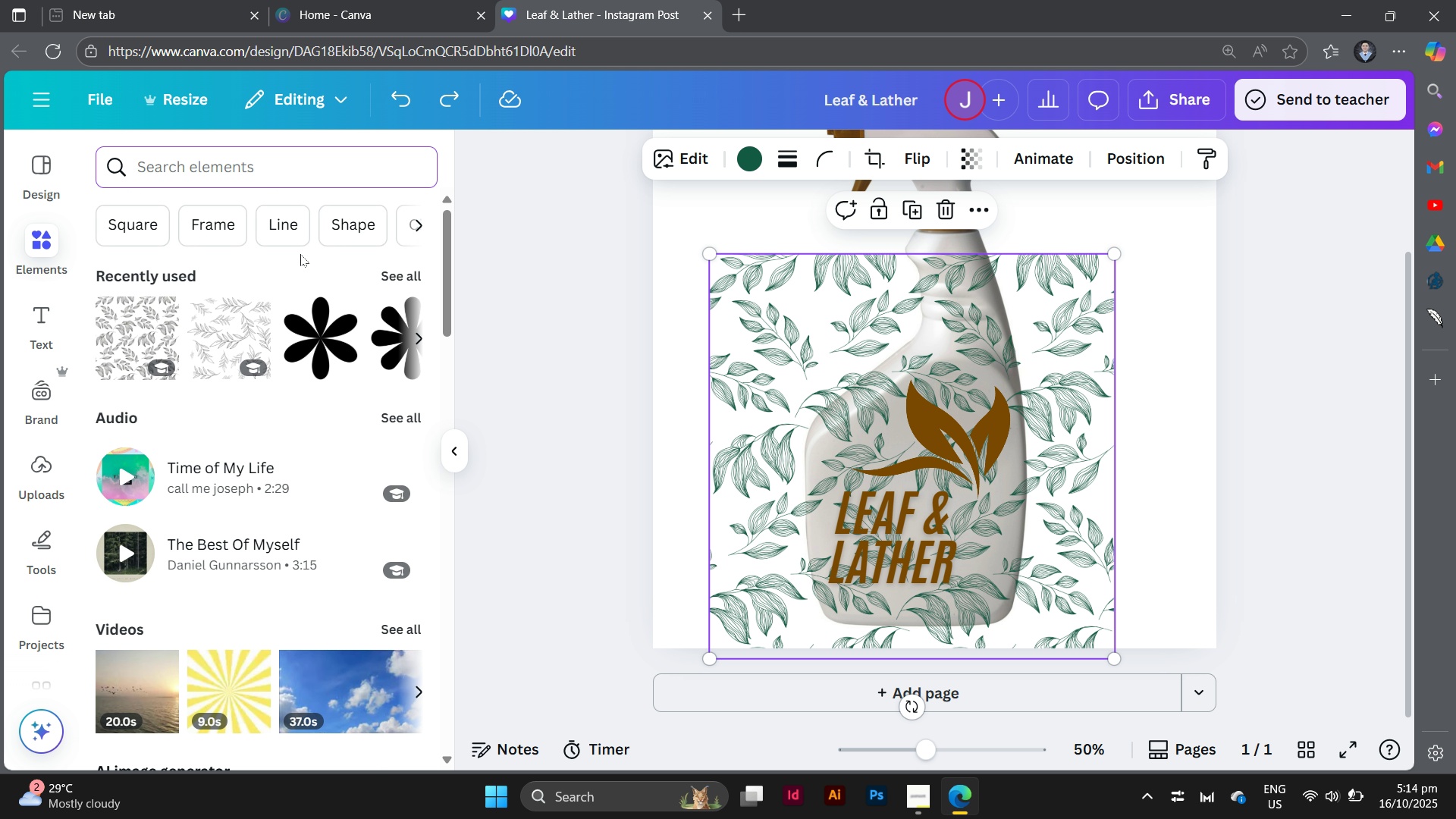 
left_click([328, 170])
 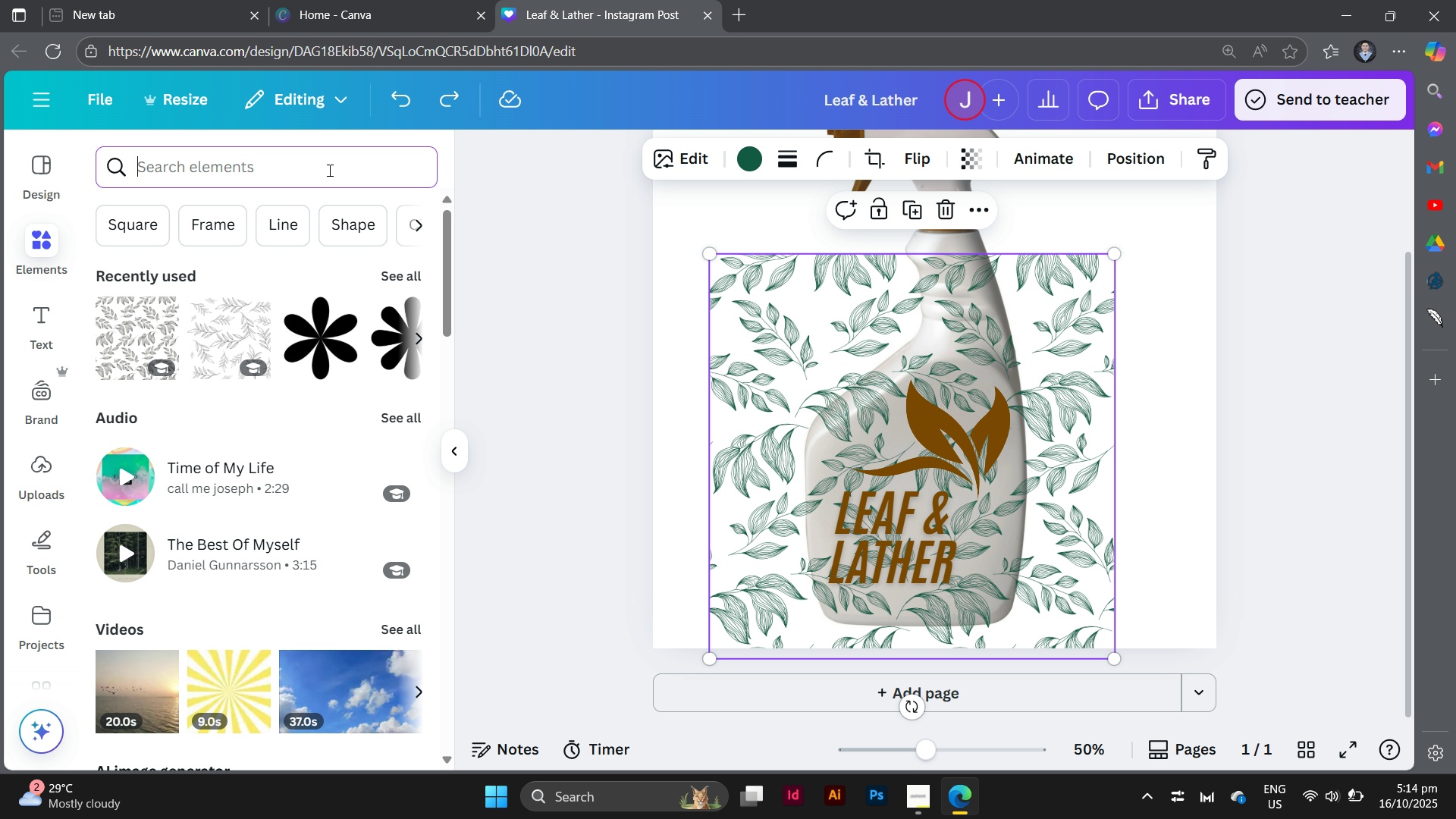 
type(frame)
 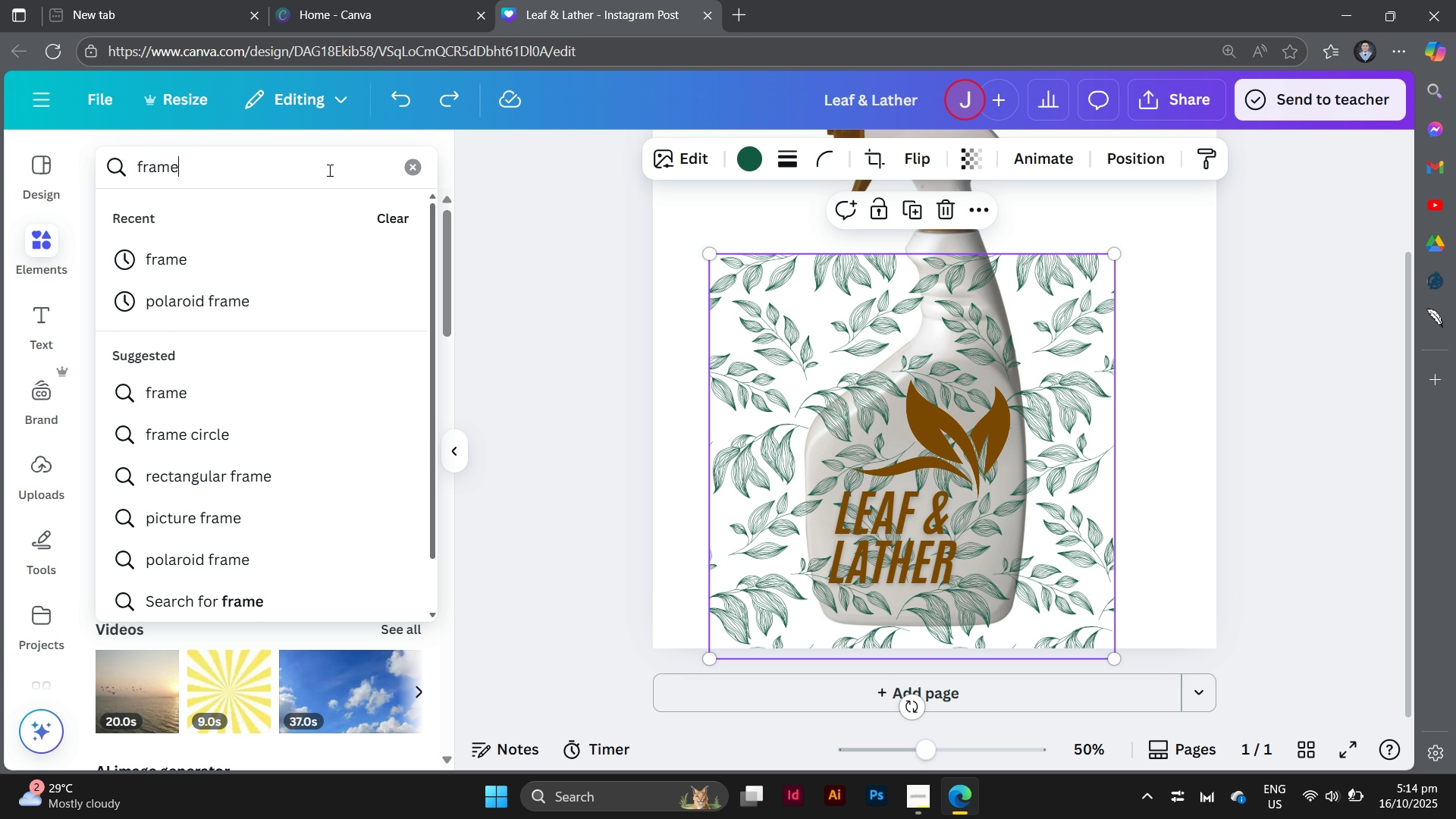 
key(Enter)
 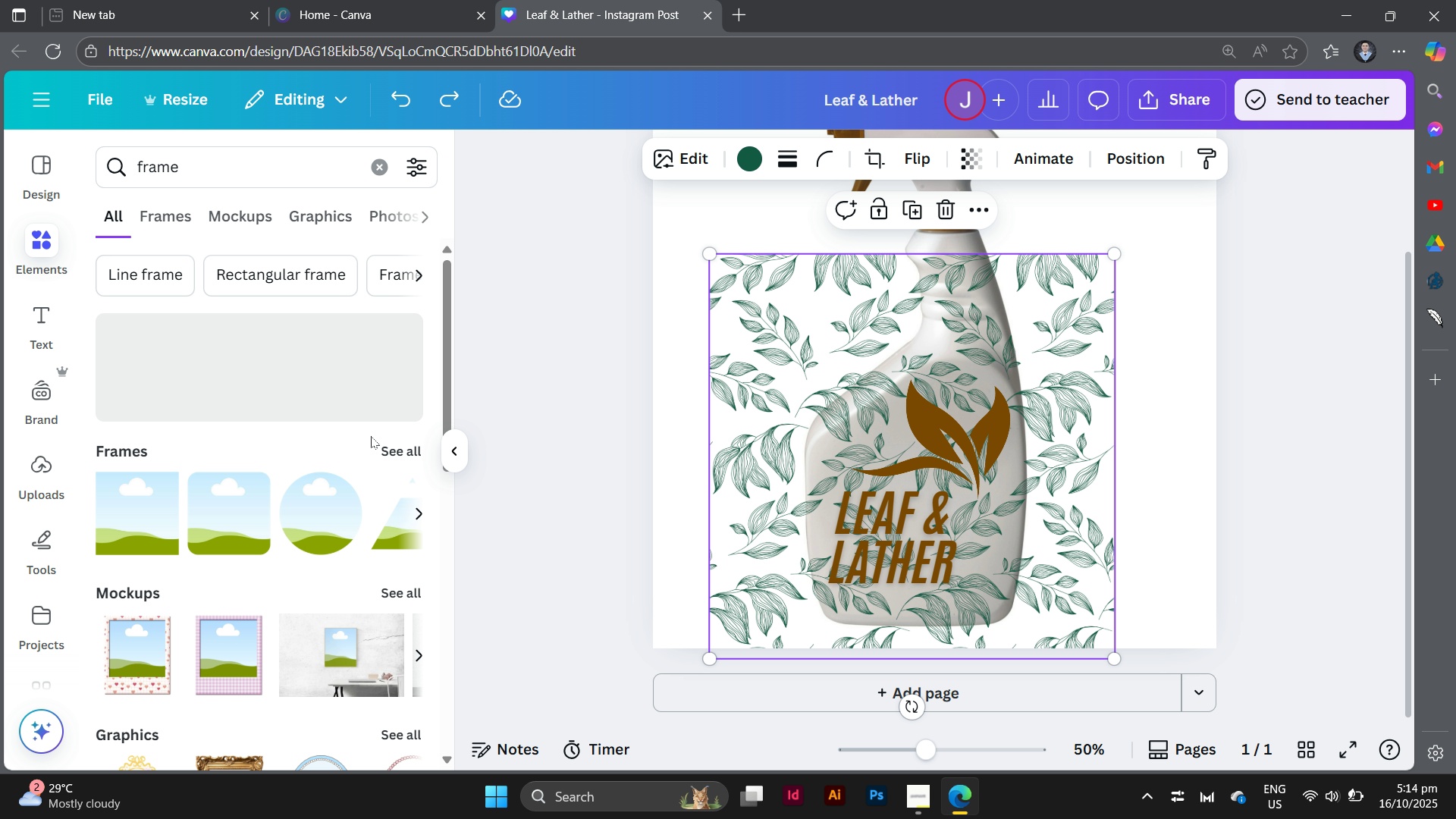 
left_click([403, 452])
 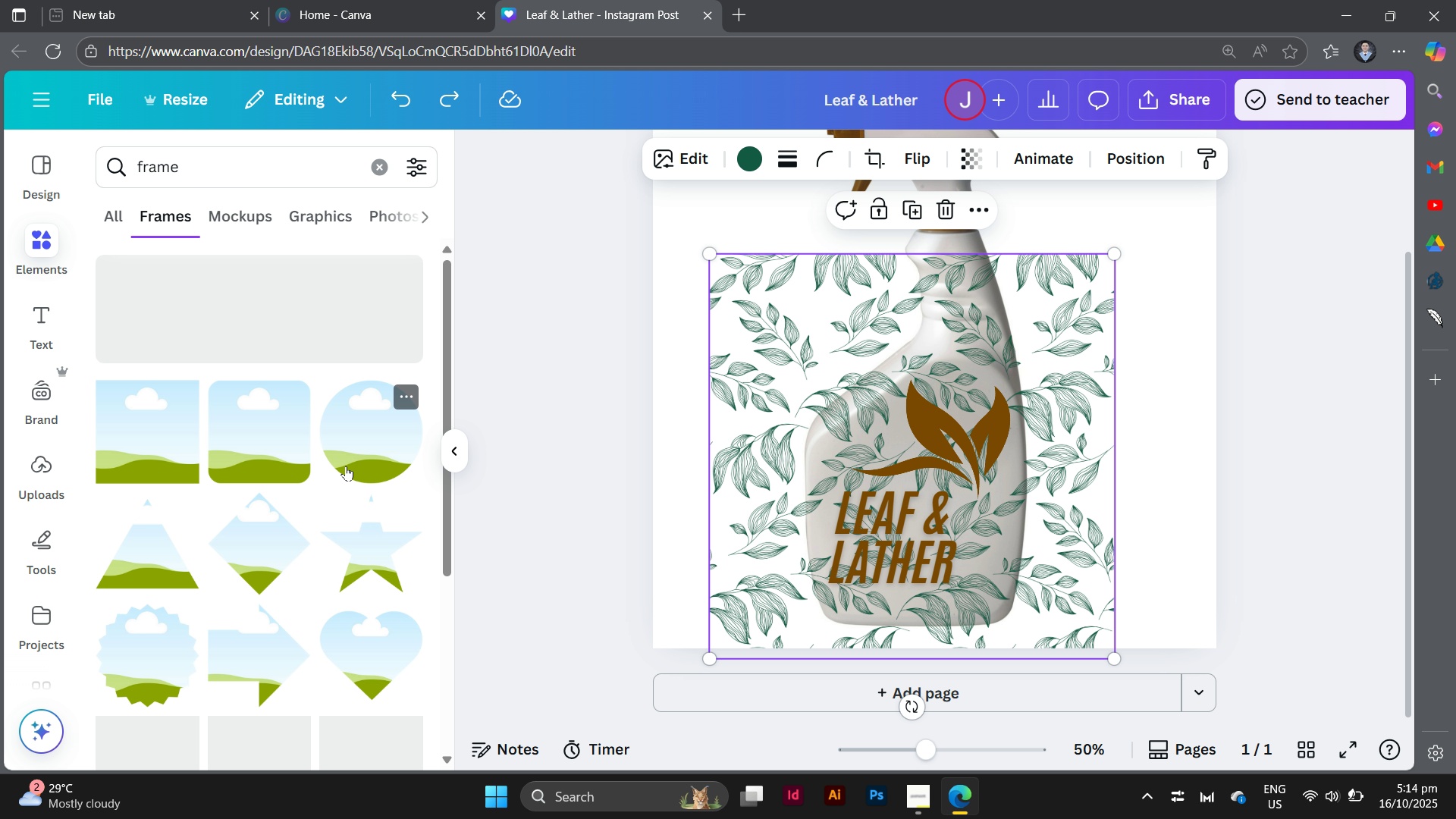 
scroll: coordinate [346, 466], scroll_direction: down, amount: 5.0
 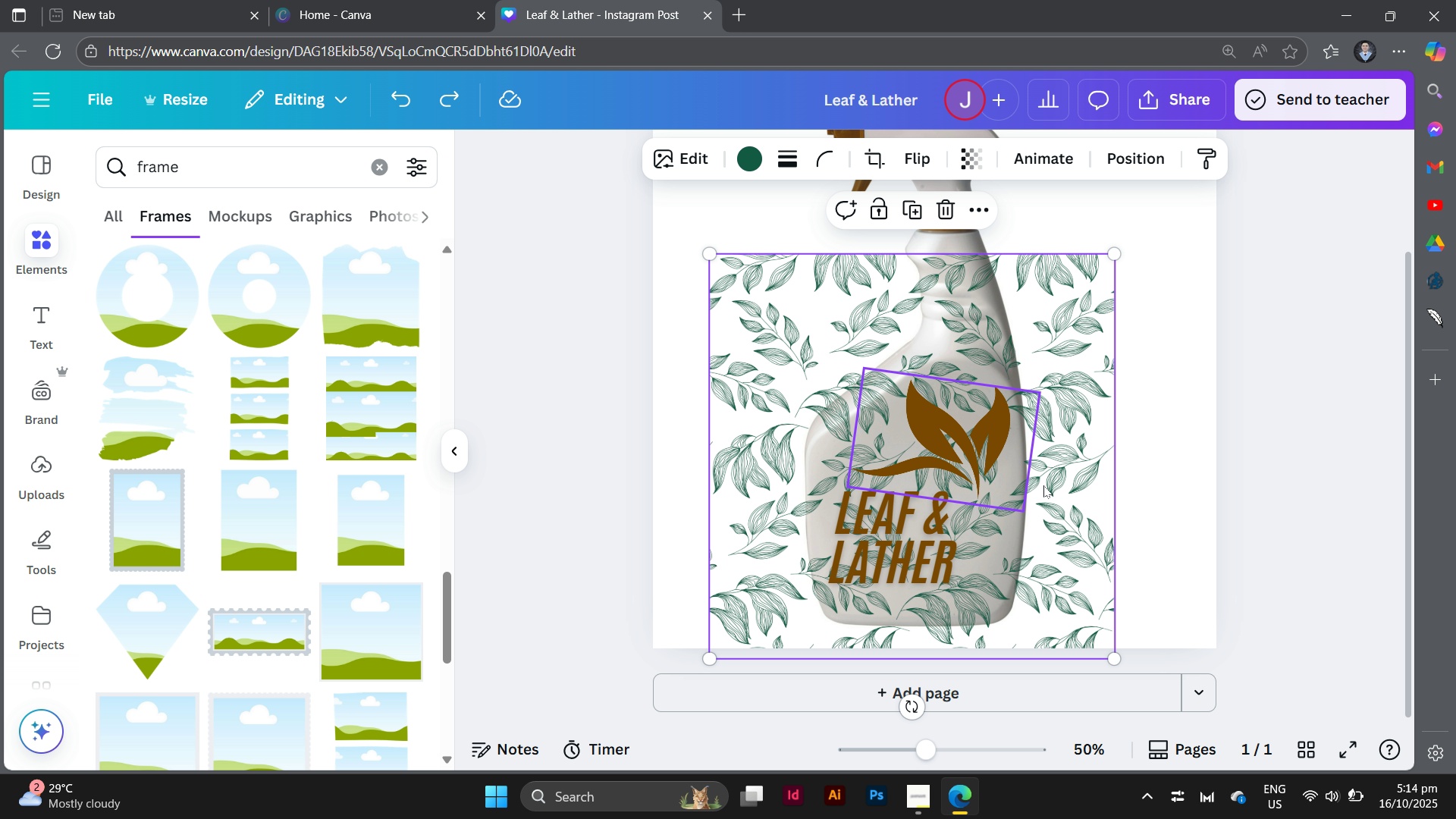 
left_click_drag(start_coordinate=[1047, 563], to_coordinate=[754, 225])
 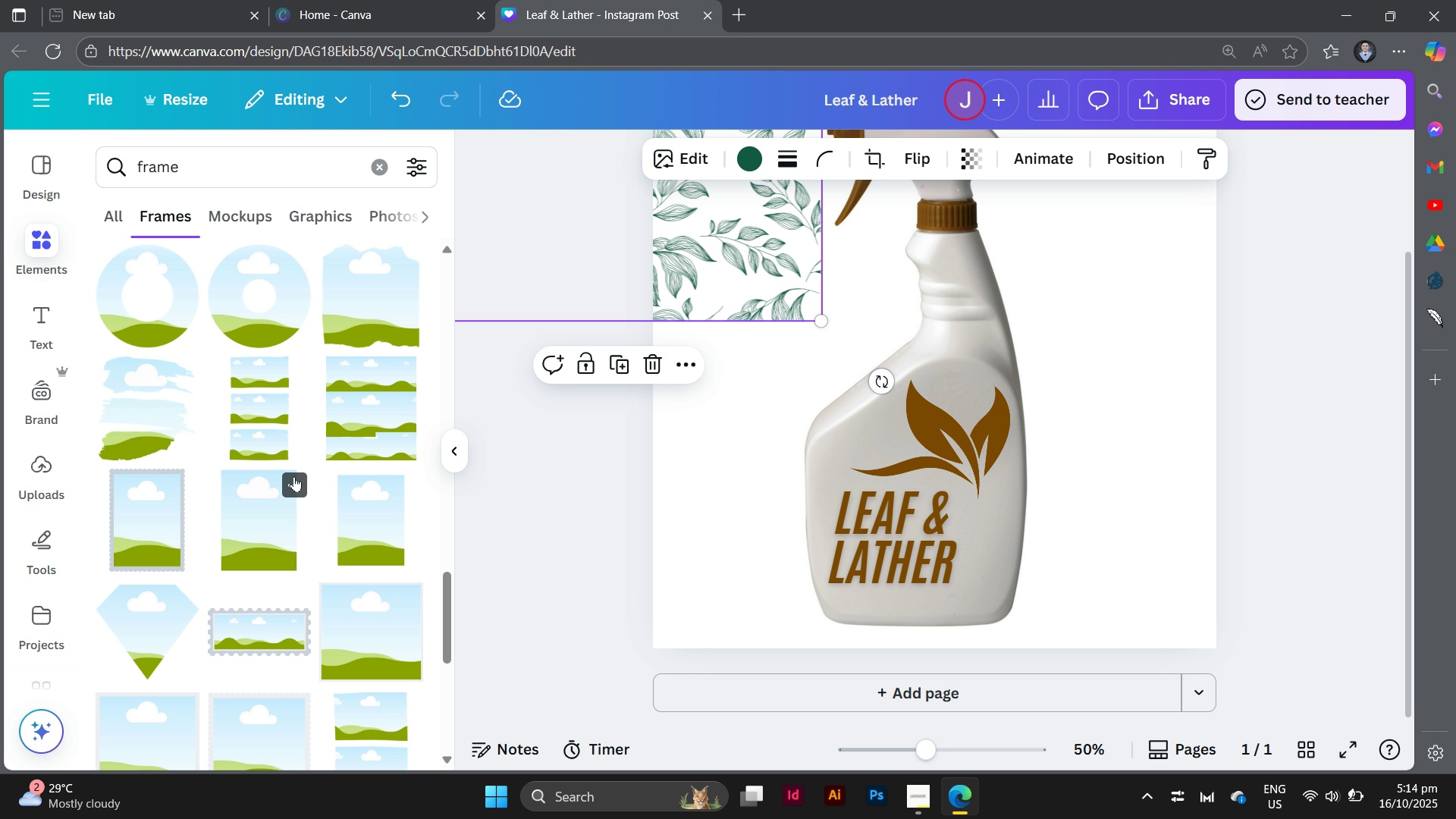 
scroll: coordinate [294, 476], scroll_direction: down, amount: 2.0
 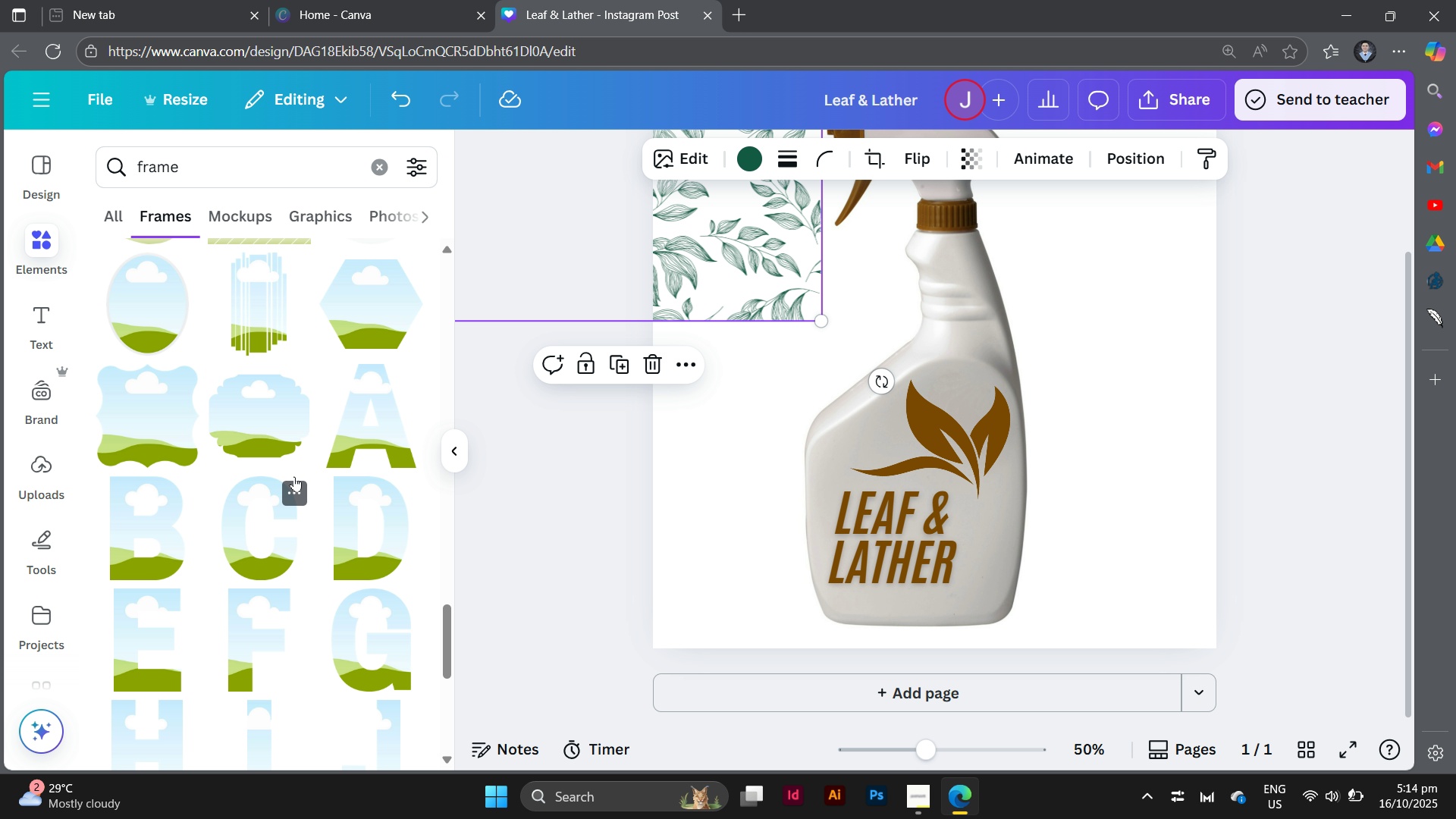 
scroll: coordinate [294, 476], scroll_direction: up, amount: 3.0
 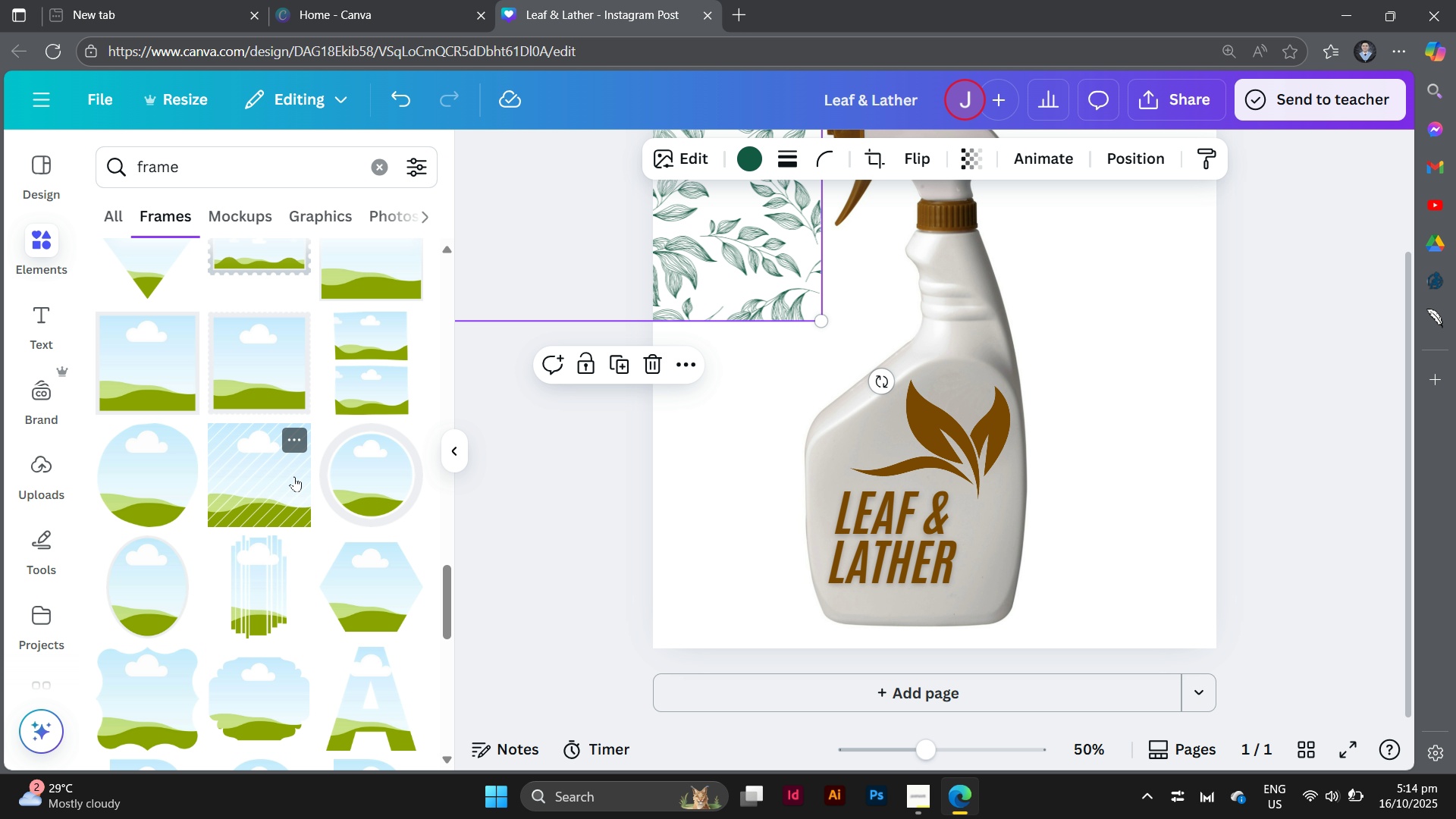 
scroll: coordinate [294, 476], scroll_direction: down, amount: 4.0
 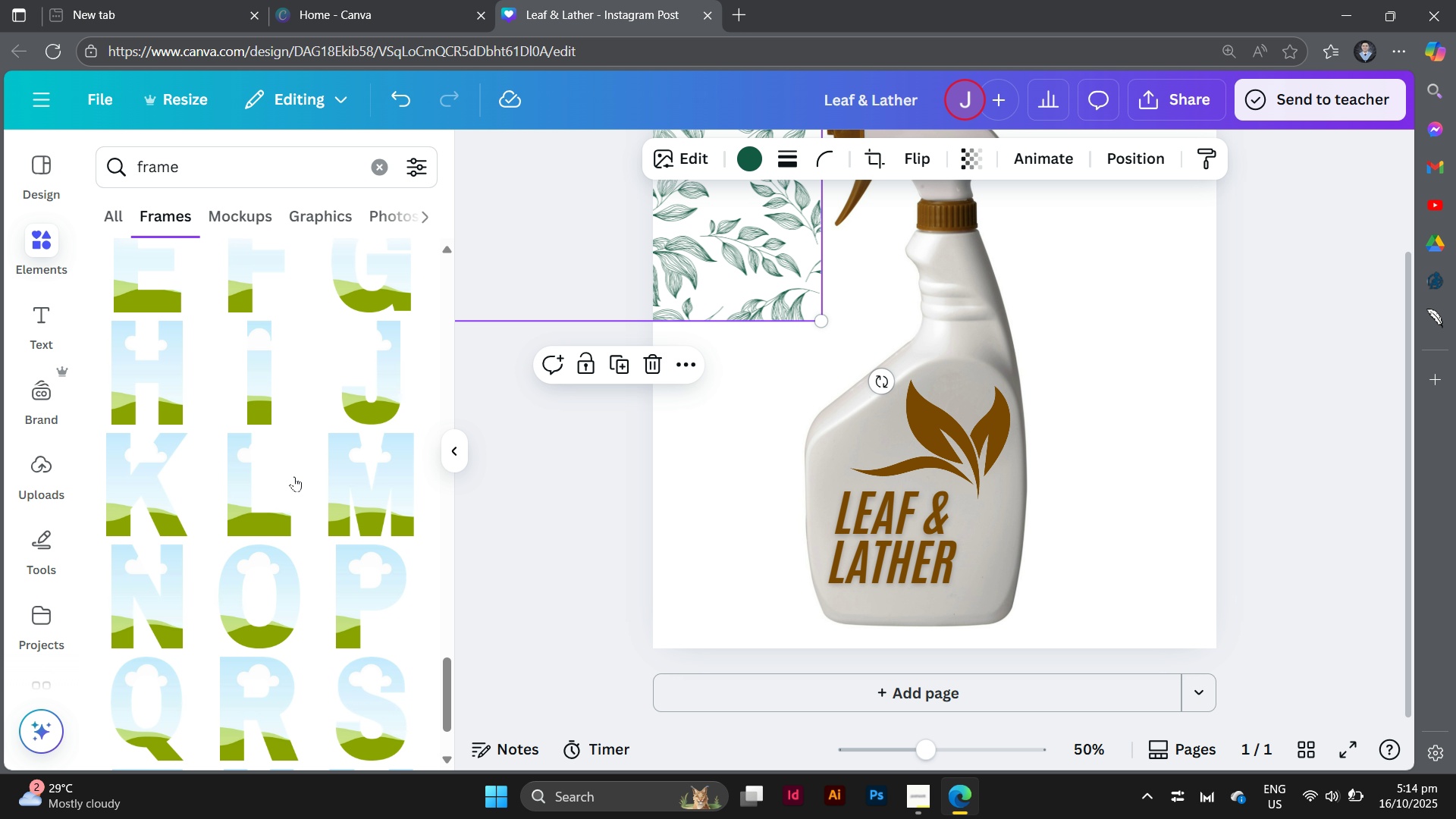 
scroll: coordinate [294, 476], scroll_direction: up, amount: 18.0
 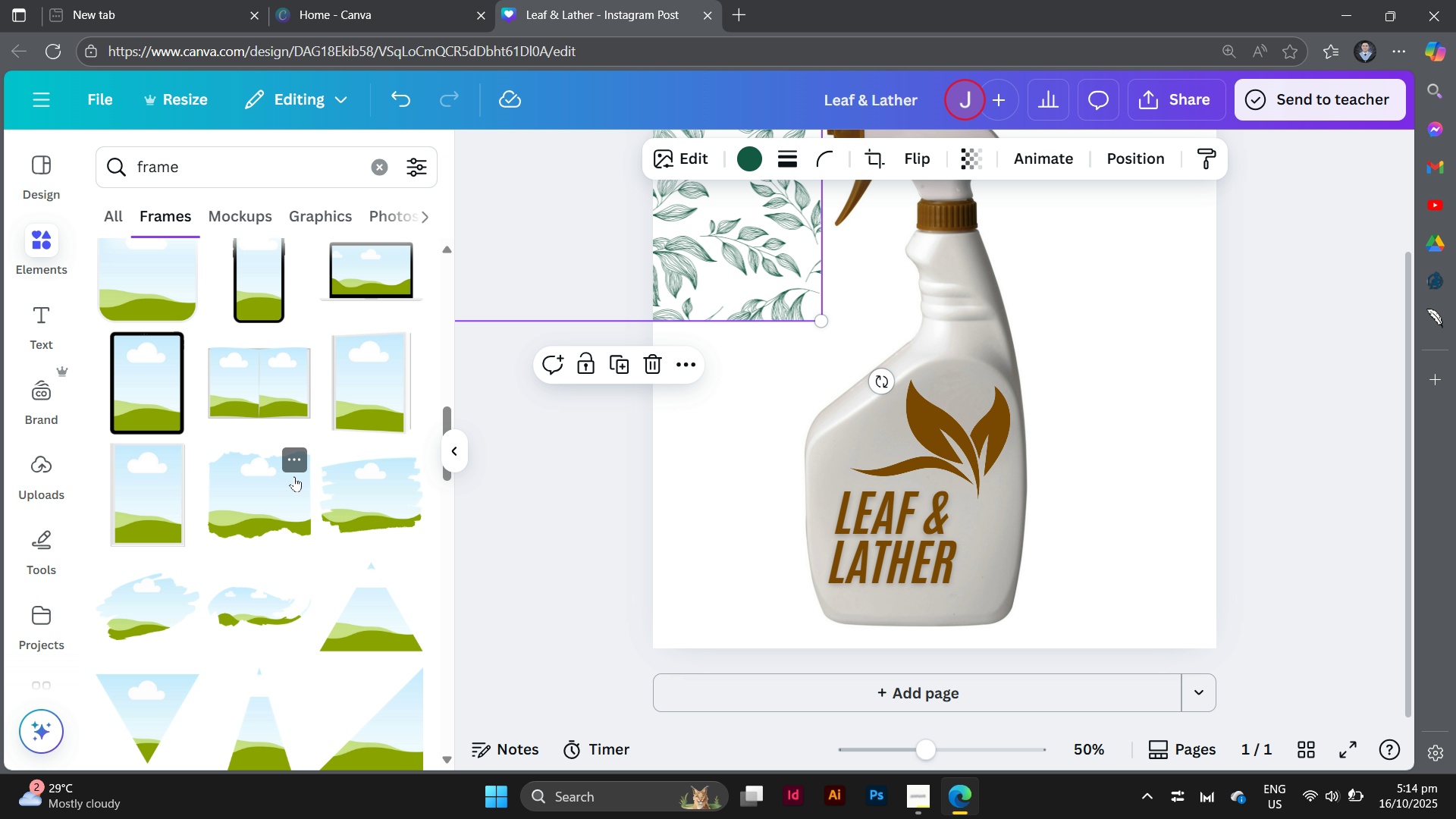 
mouse_move([183, 580])
 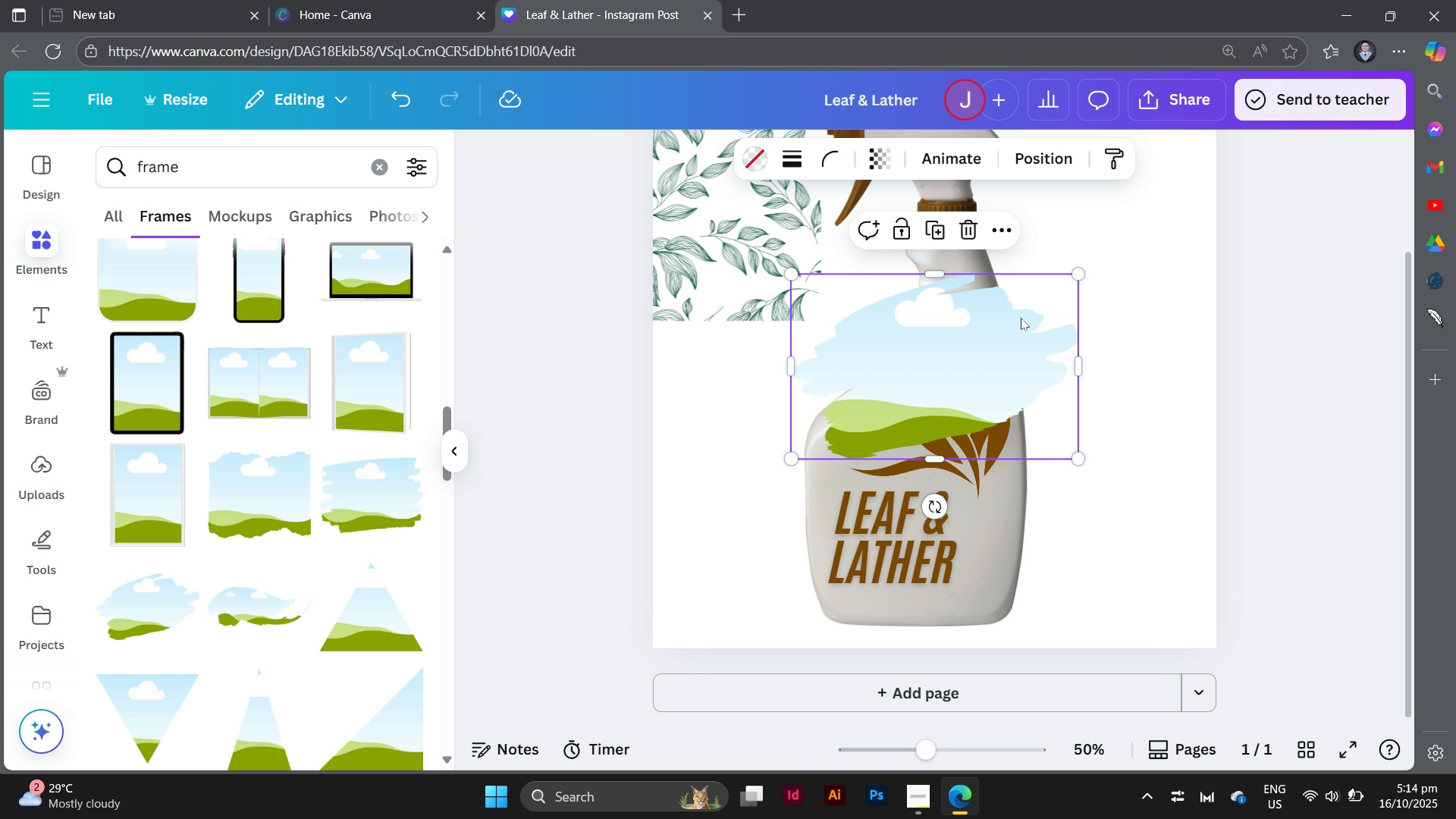 
left_click_drag(start_coordinate=[1020, 315], to_coordinate=[1021, 469])
 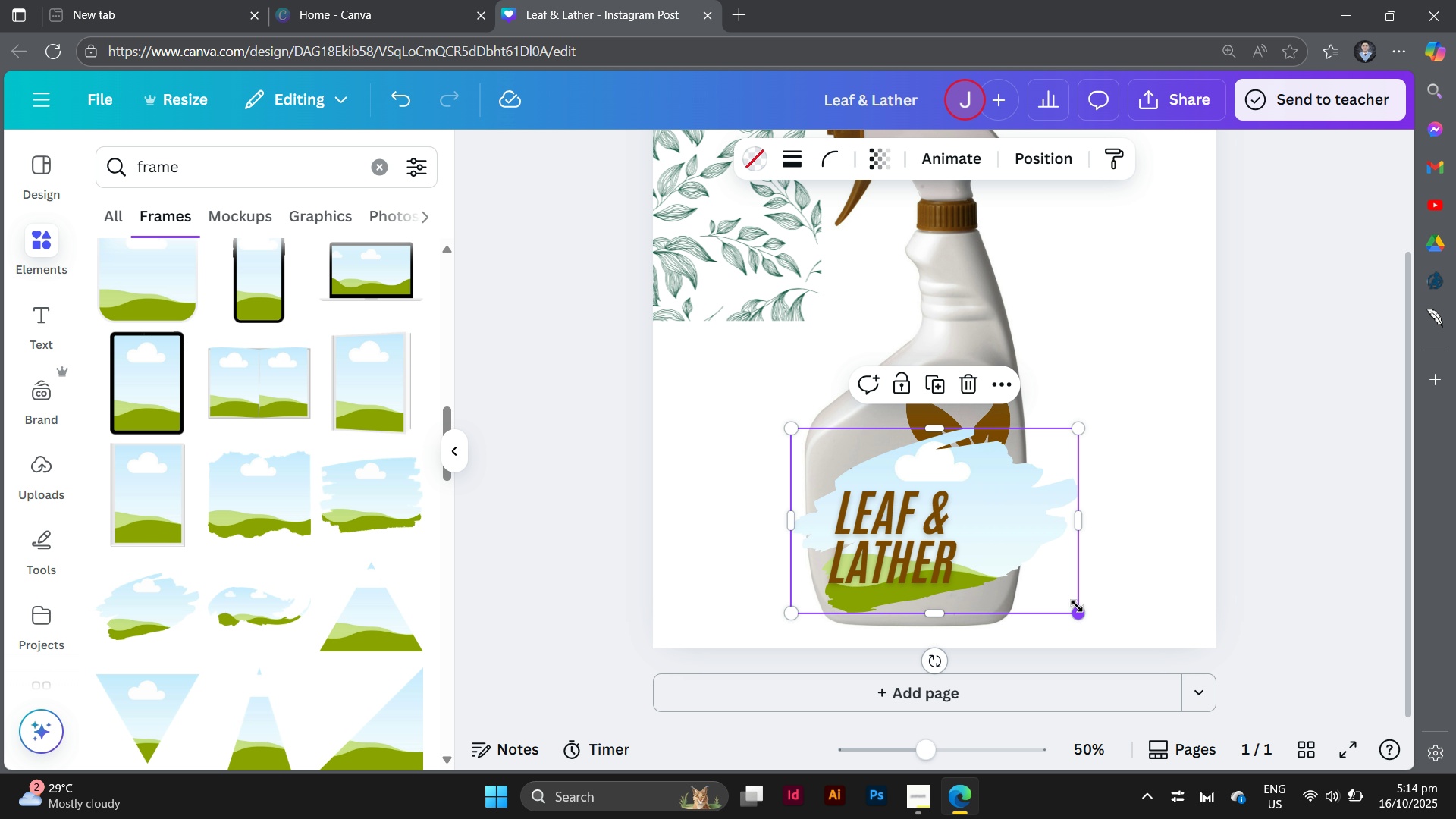 
left_click_drag(start_coordinate=[1077, 606], to_coordinate=[1016, 569])
 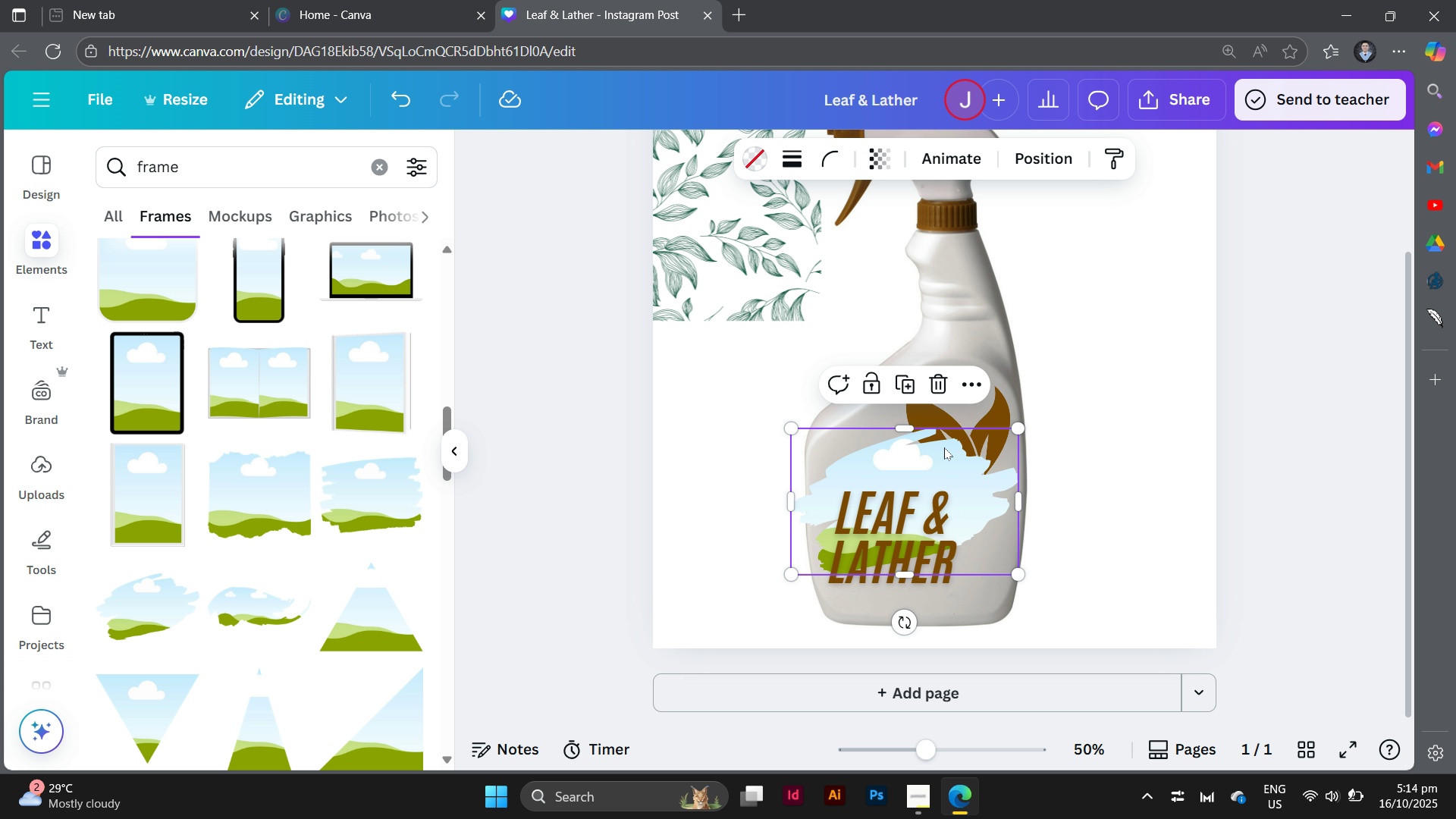 
left_click_drag(start_coordinate=[949, 449], to_coordinate=[960, 469])
 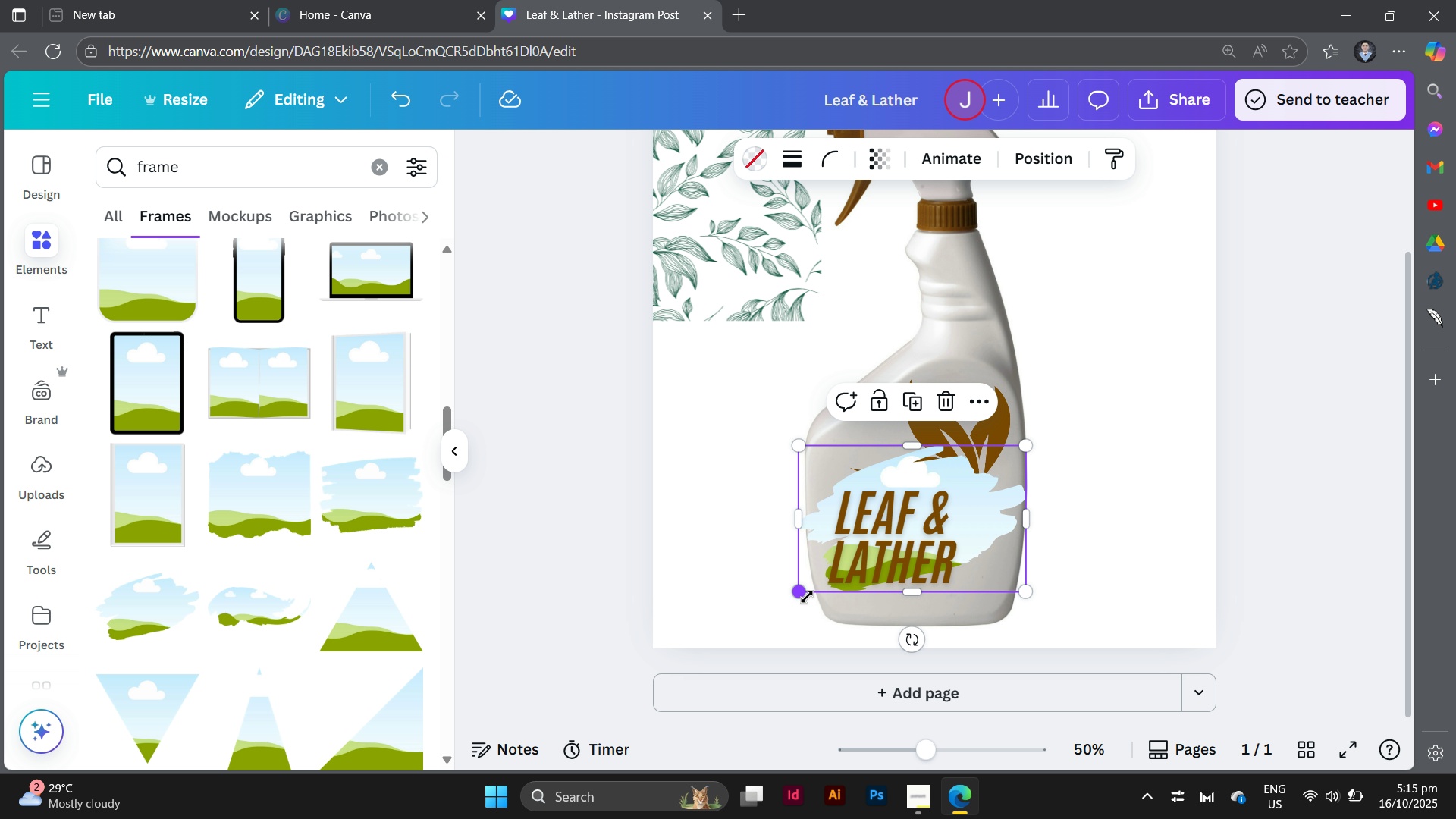 
left_click_drag(start_coordinate=[805, 597], to_coordinate=[813, 585])
 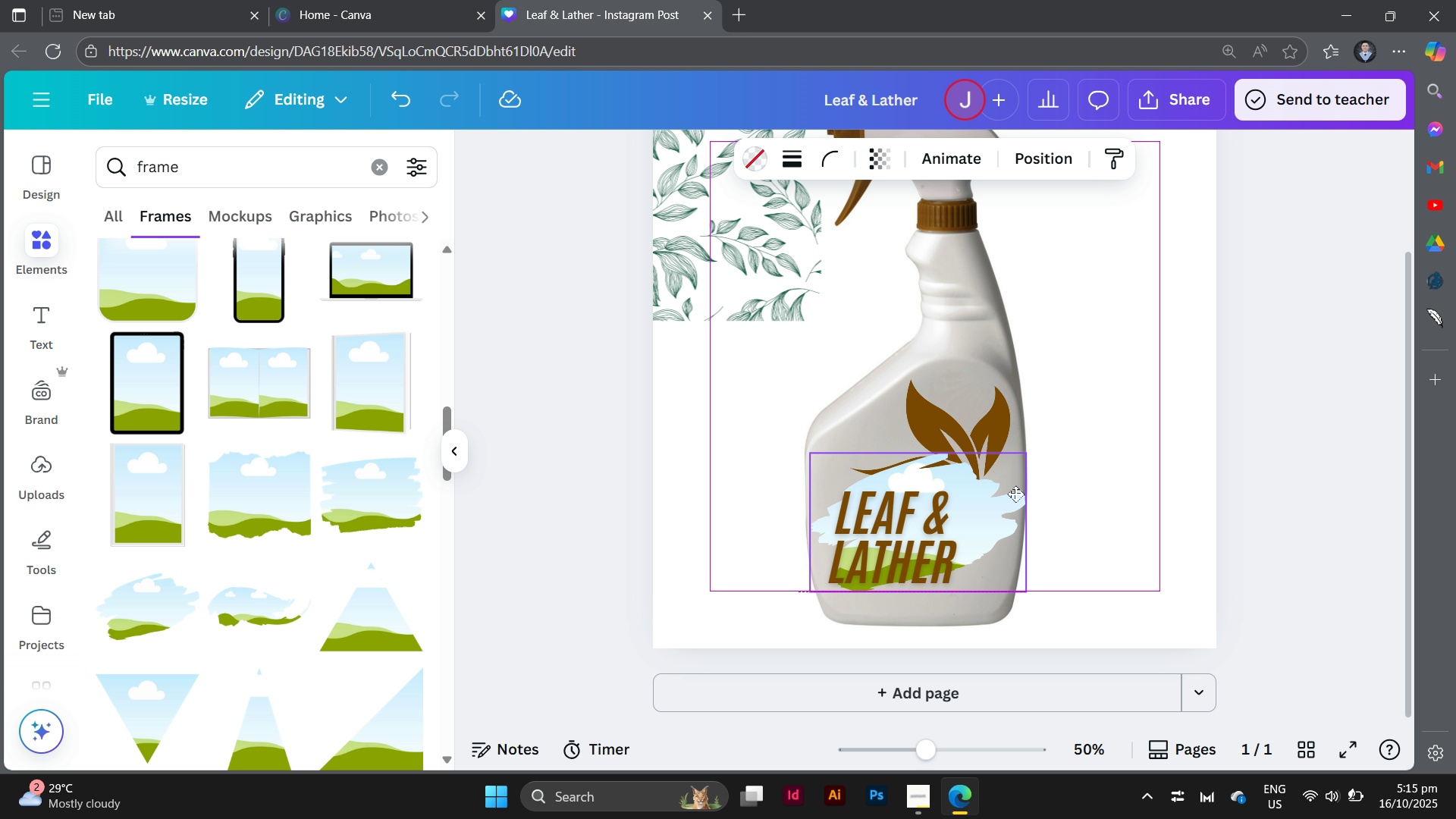 
left_click_drag(start_coordinate=[1016, 488], to_coordinate=[1015, 494])
 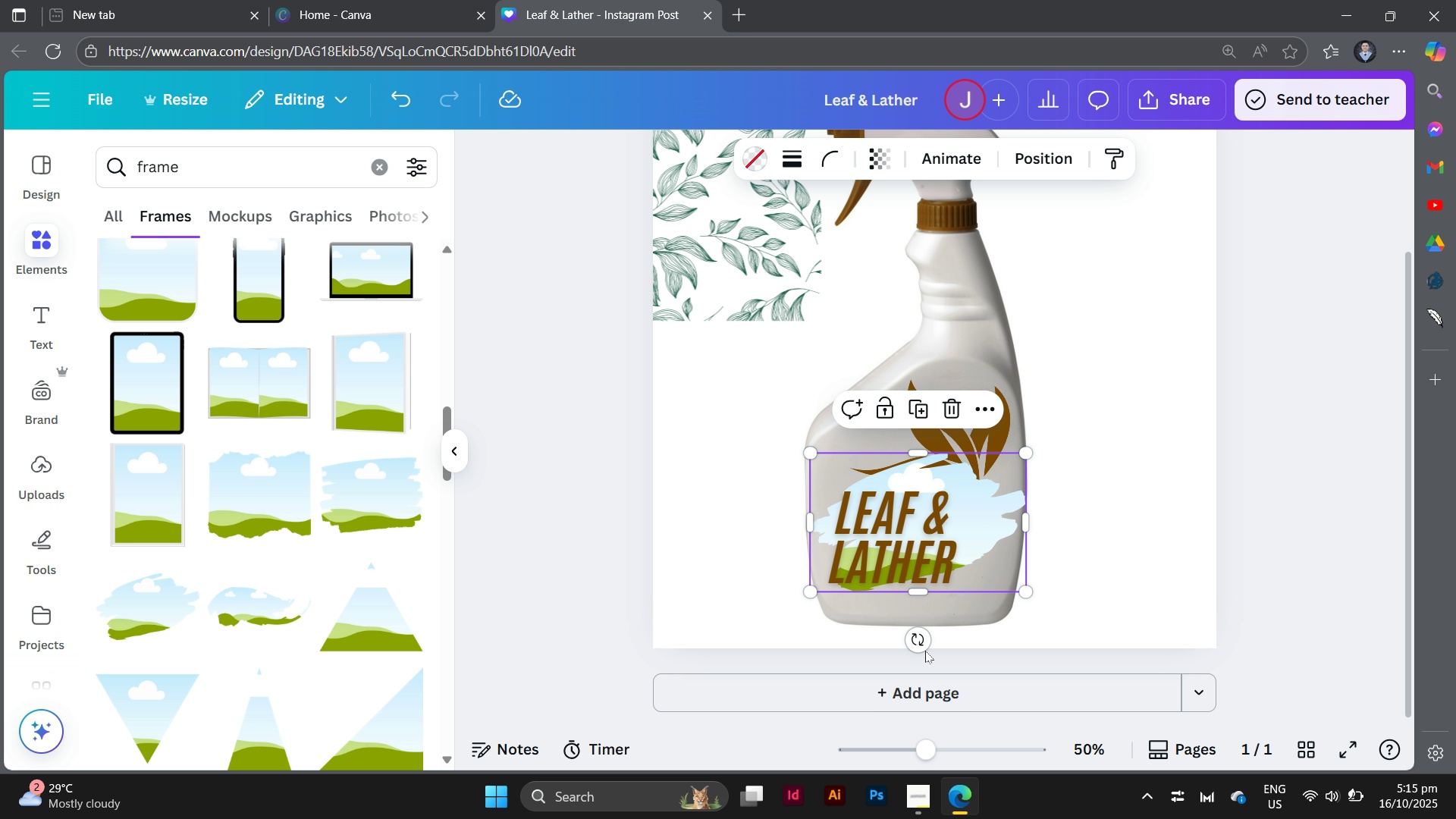 
left_click([925, 651])
 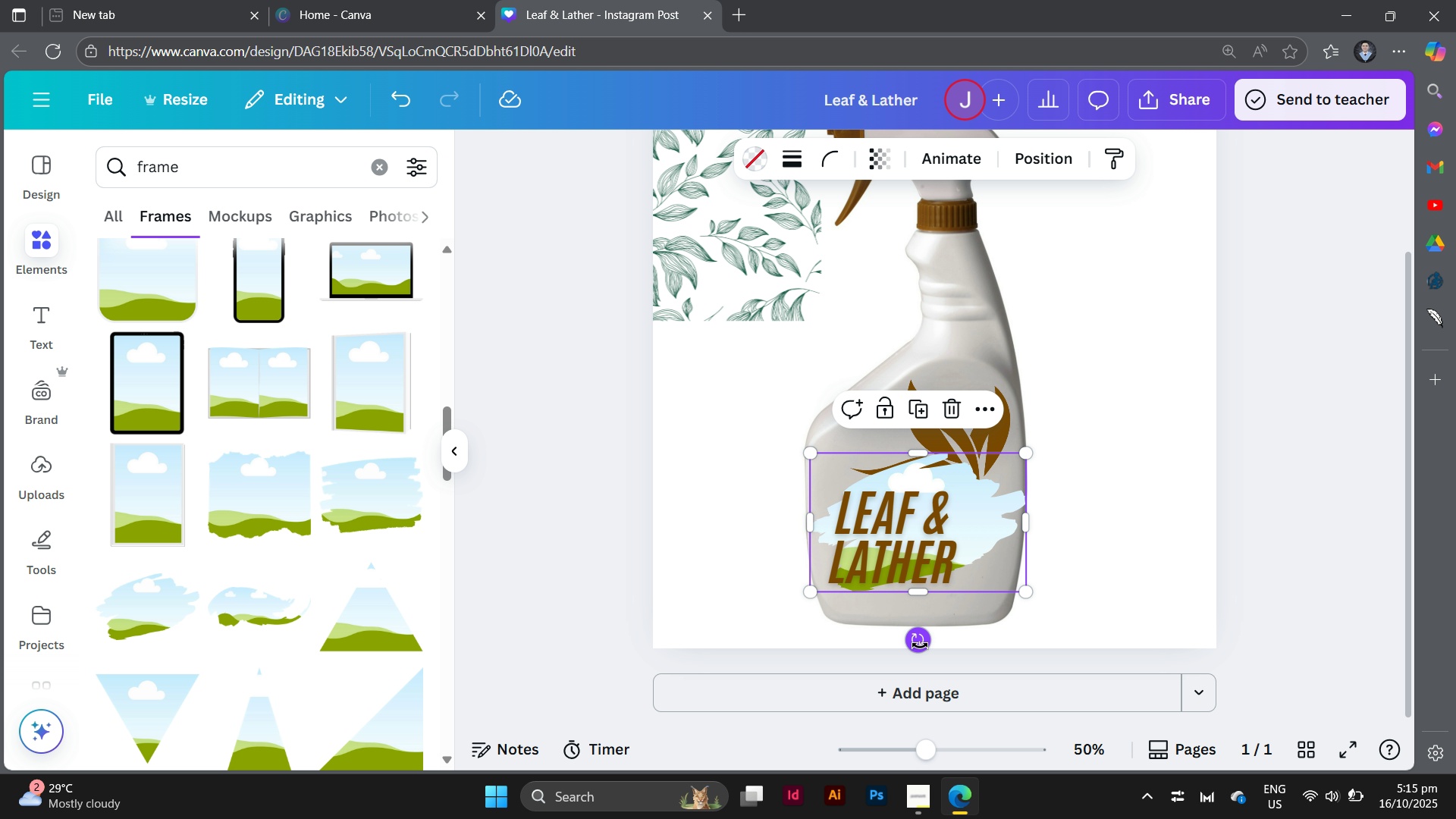 
left_click_drag(start_coordinate=[920, 645], to_coordinate=[984, 628])
 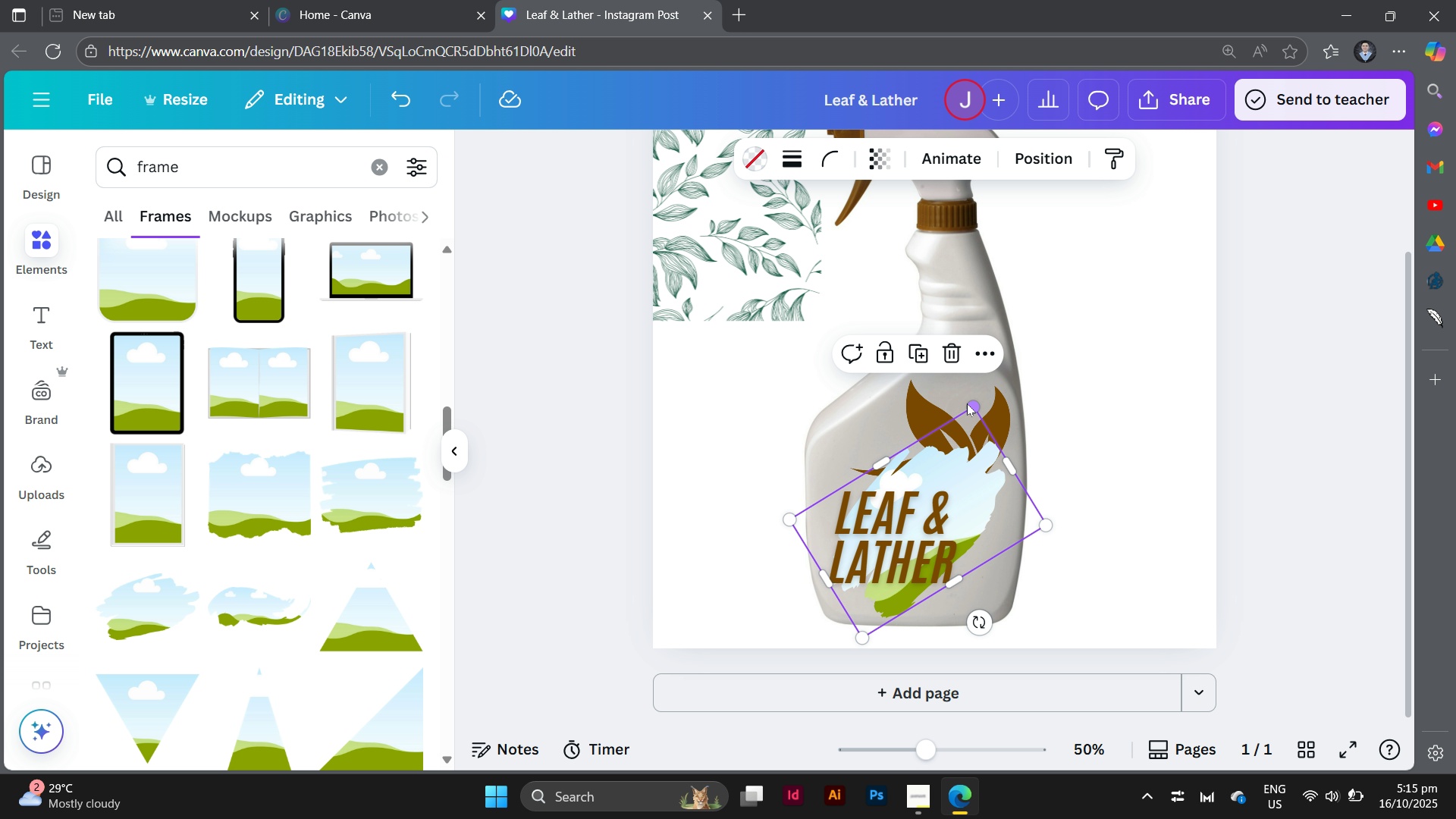 
left_click_drag(start_coordinate=[967, 403], to_coordinate=[973, 406])
 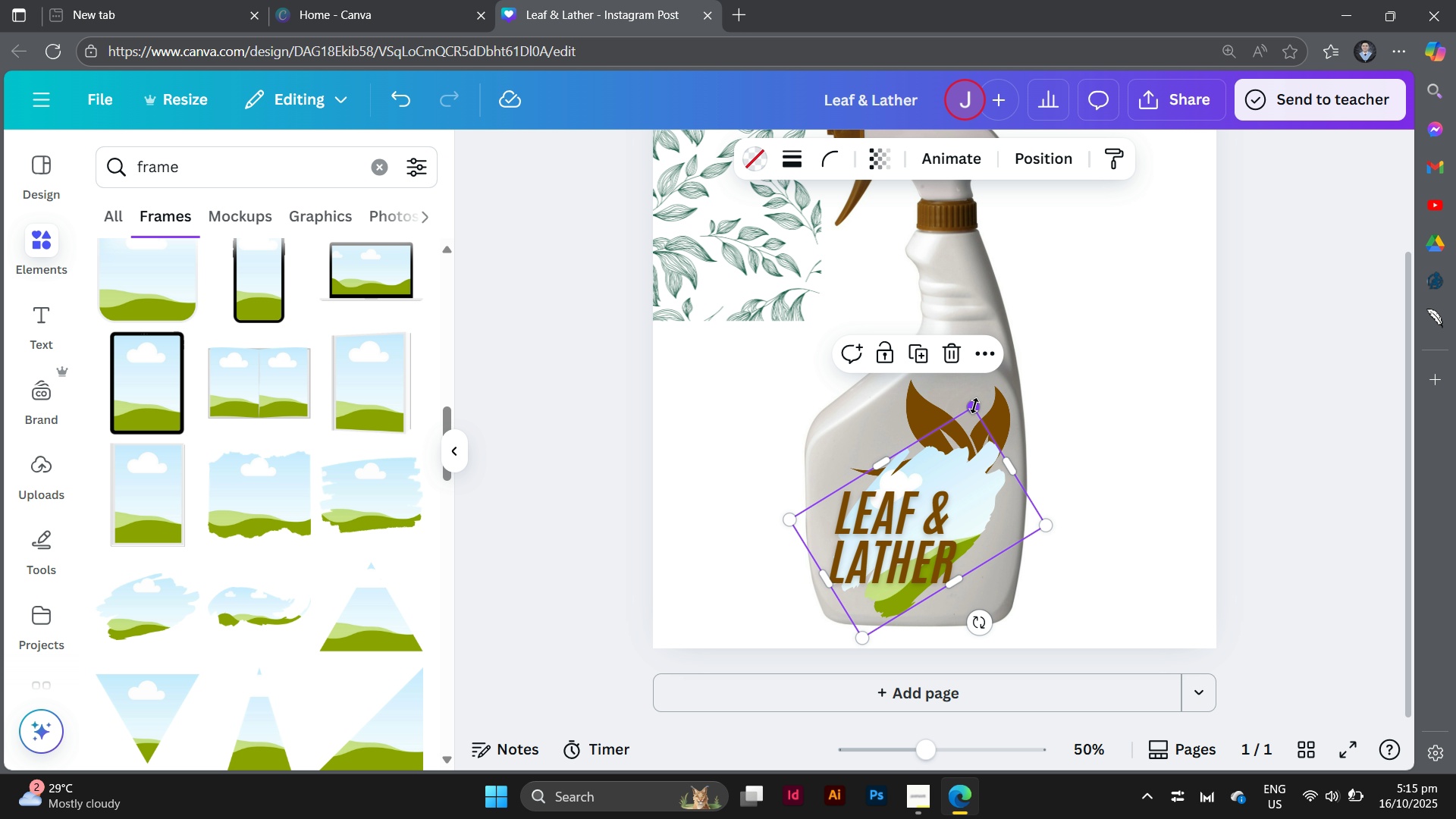 
left_click_drag(start_coordinate=[973, 408], to_coordinate=[987, 351])
 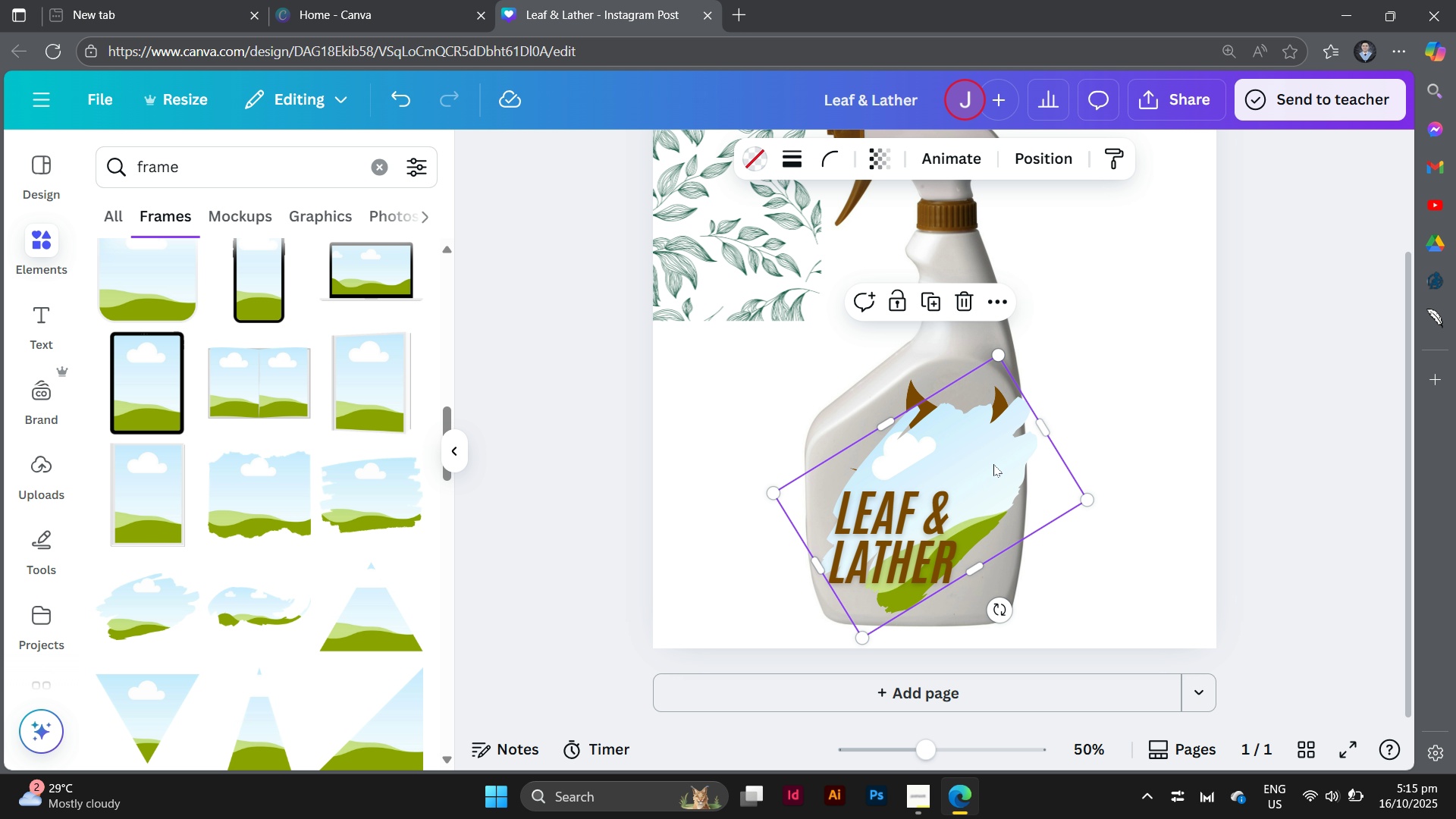 
left_click_drag(start_coordinate=[993, 464], to_coordinate=[977, 463])
 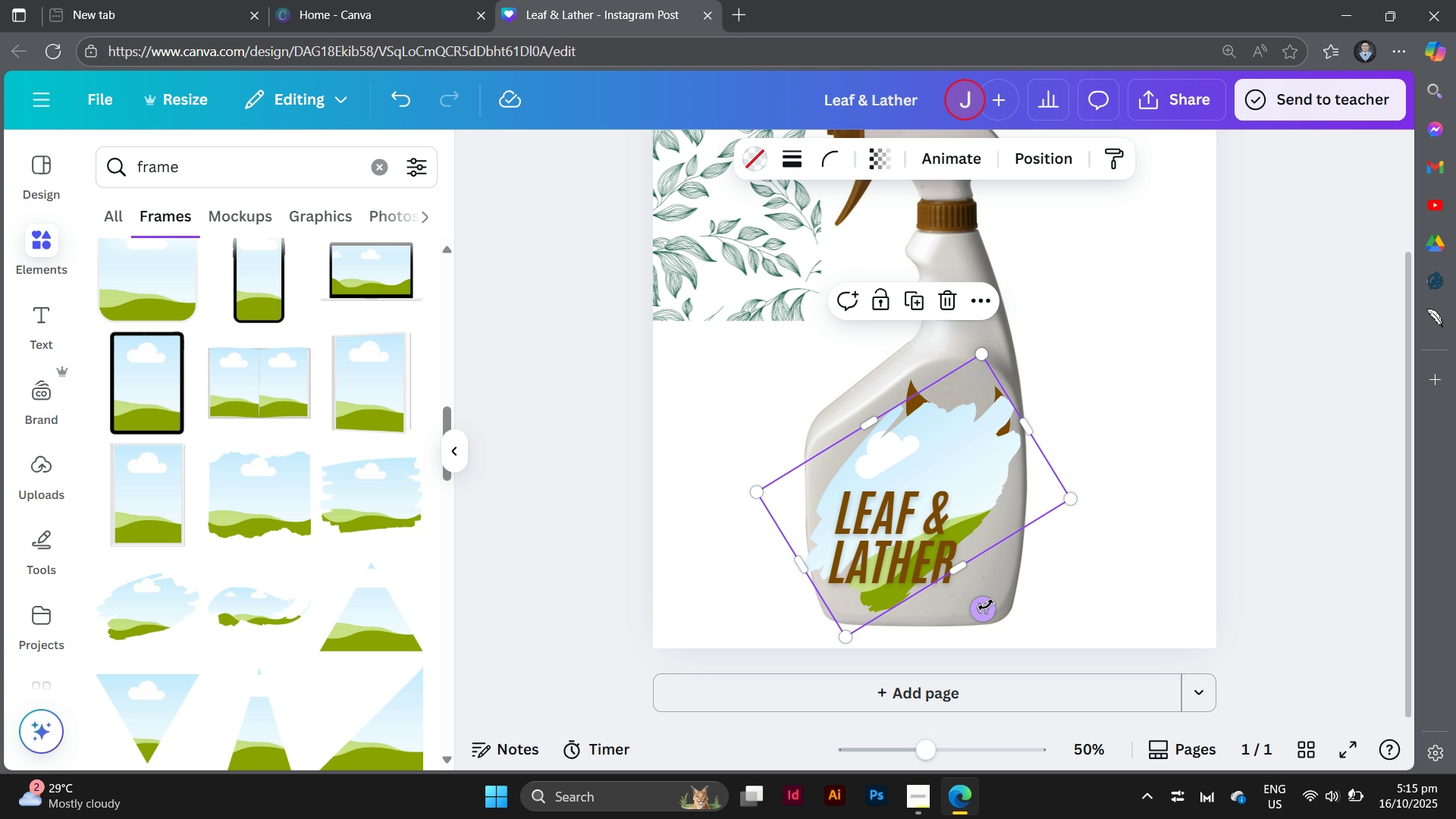 
left_click_drag(start_coordinate=[986, 606], to_coordinate=[997, 591])
 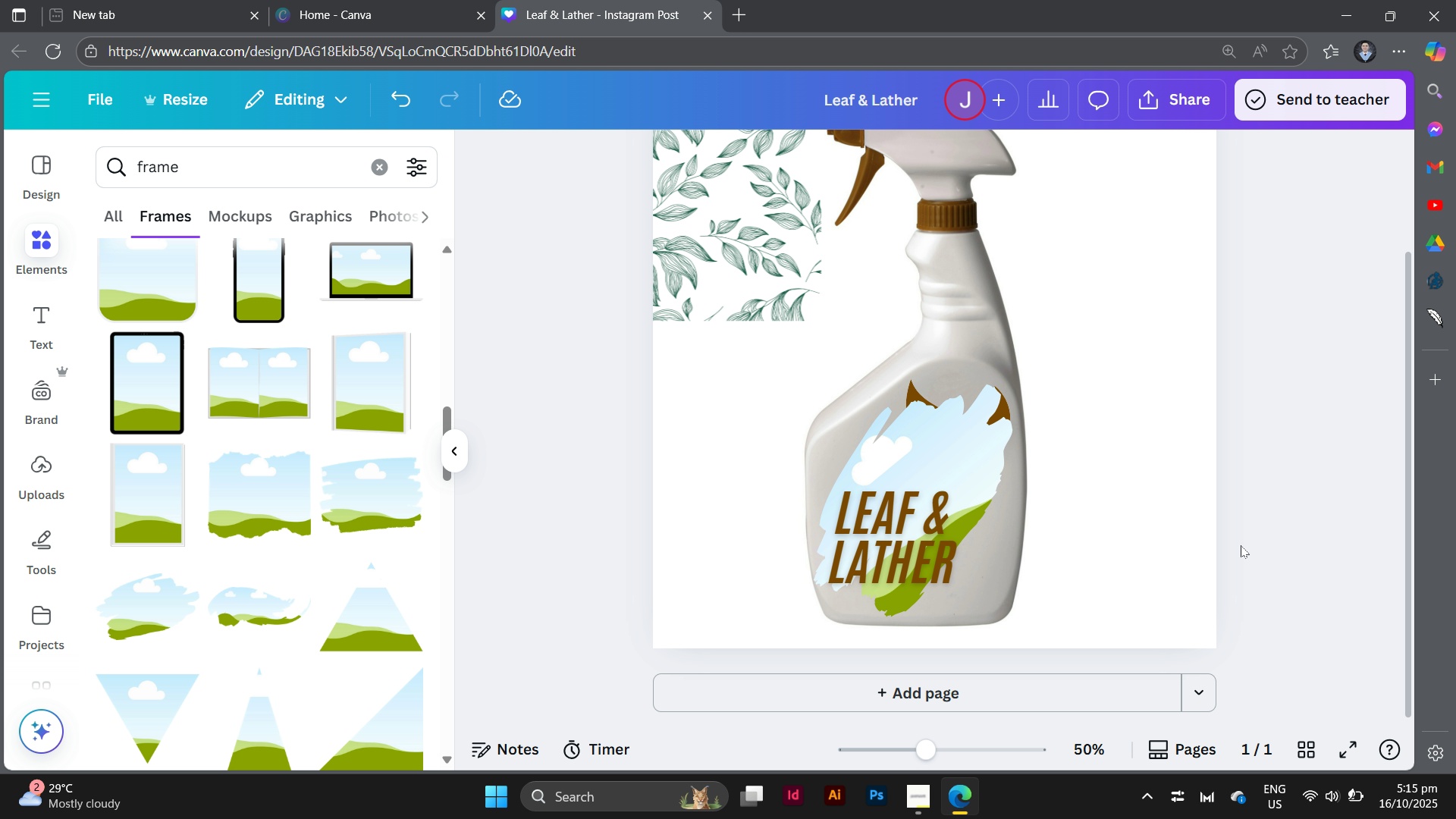 
left_click([1234, 551])
 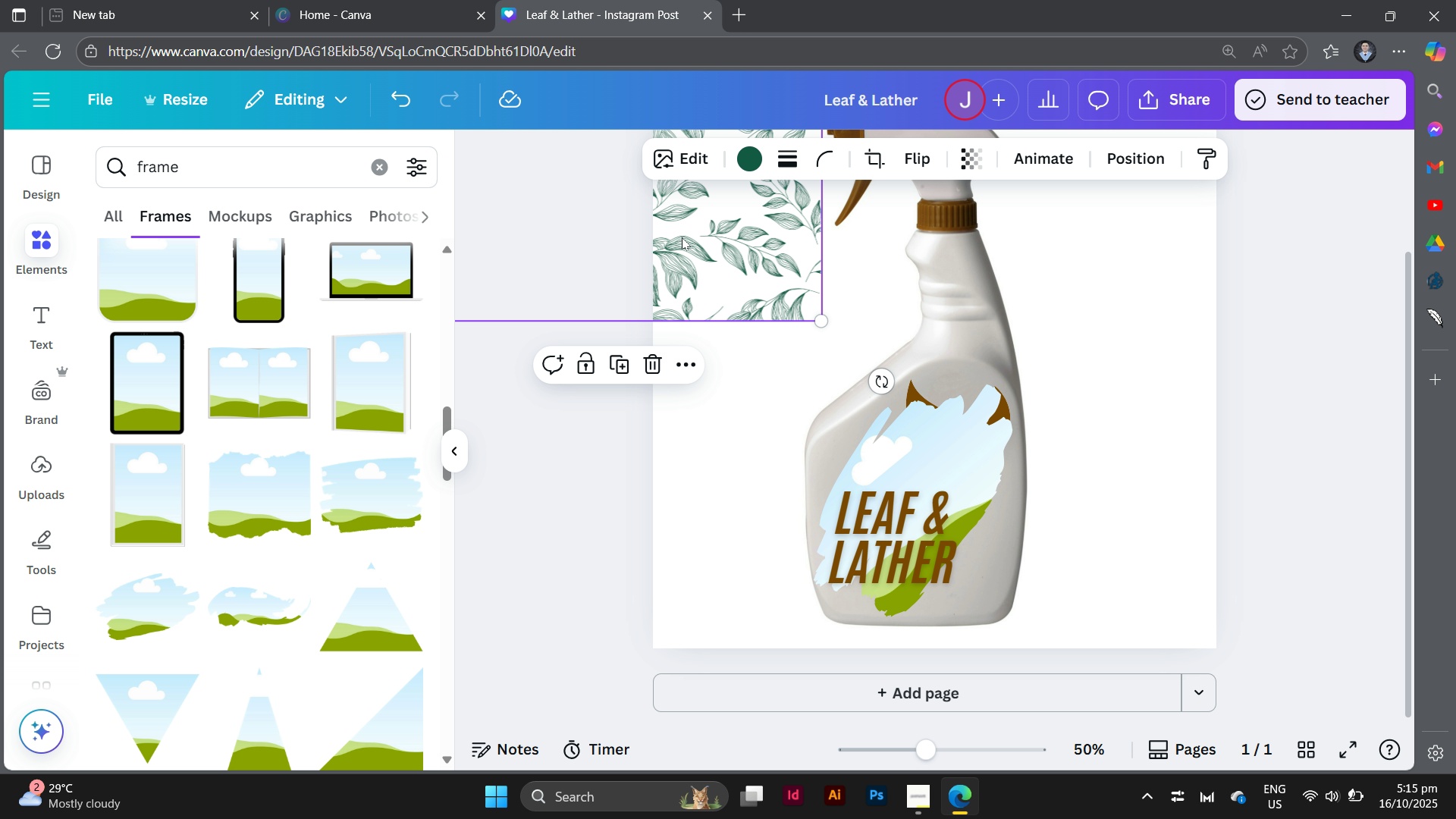 
left_click_drag(start_coordinate=[683, 239], to_coordinate=[965, 439])
 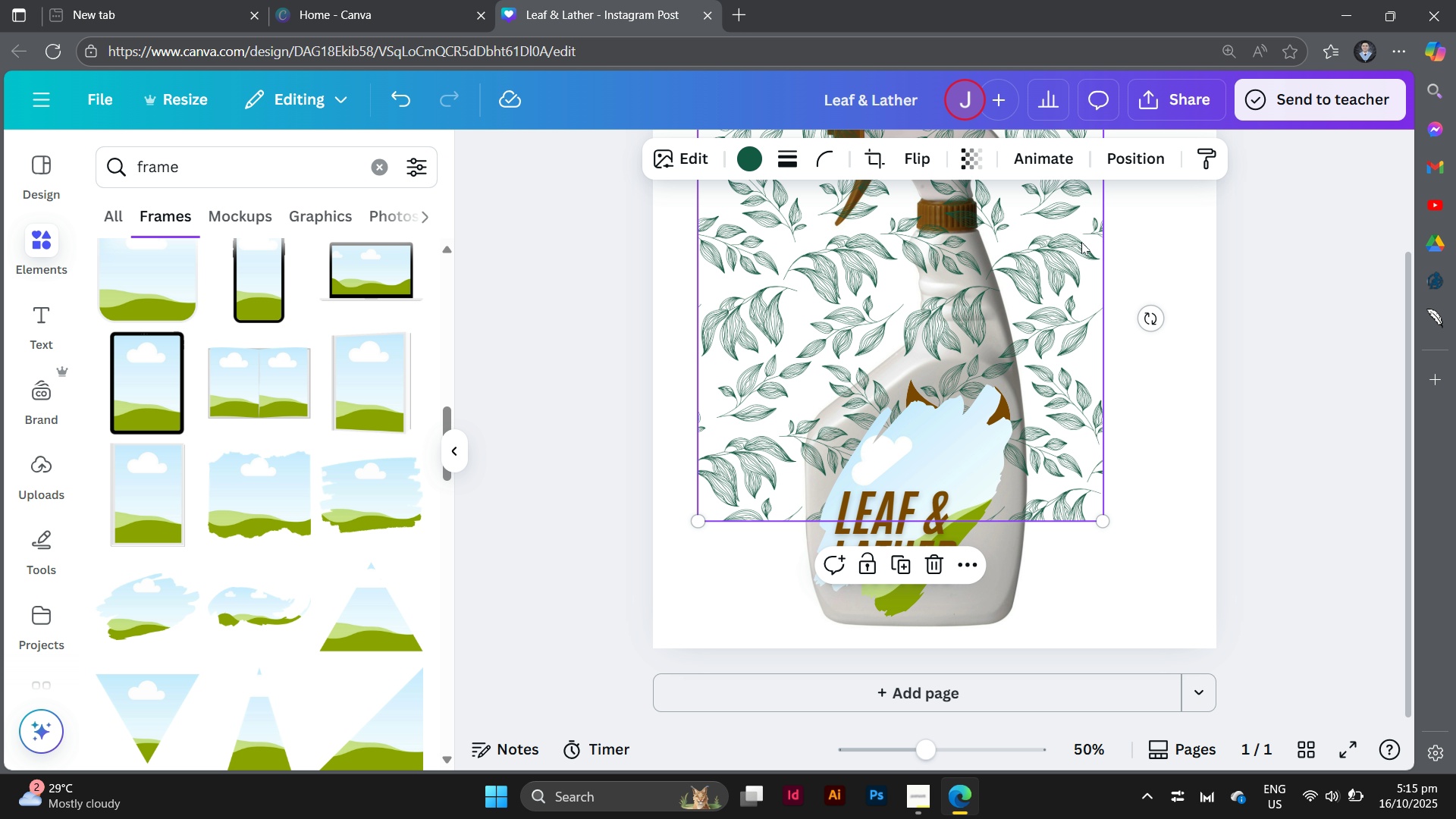 
left_click_drag(start_coordinate=[1081, 242], to_coordinate=[433, 322])
 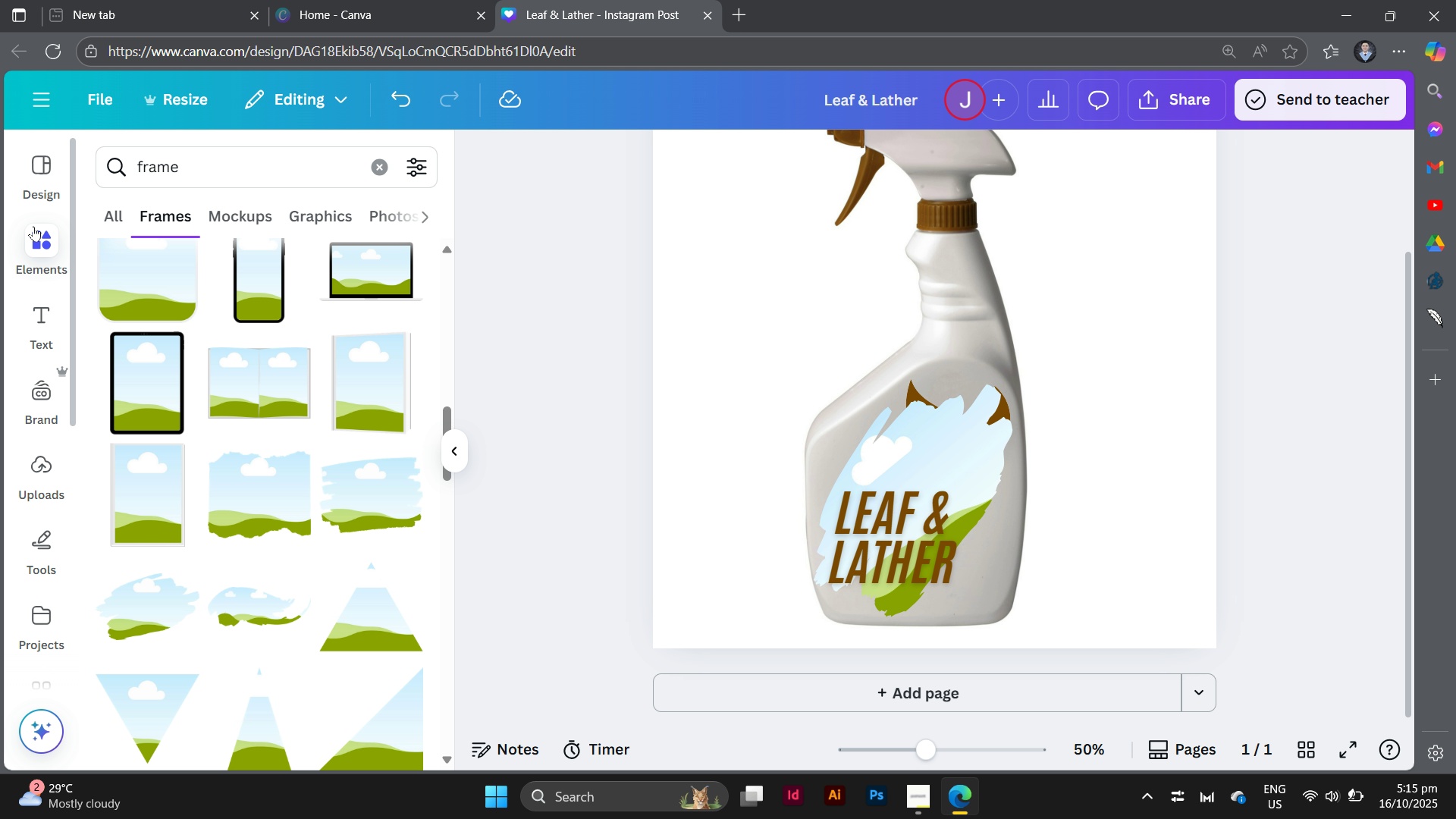 
left_click([33, 226])
 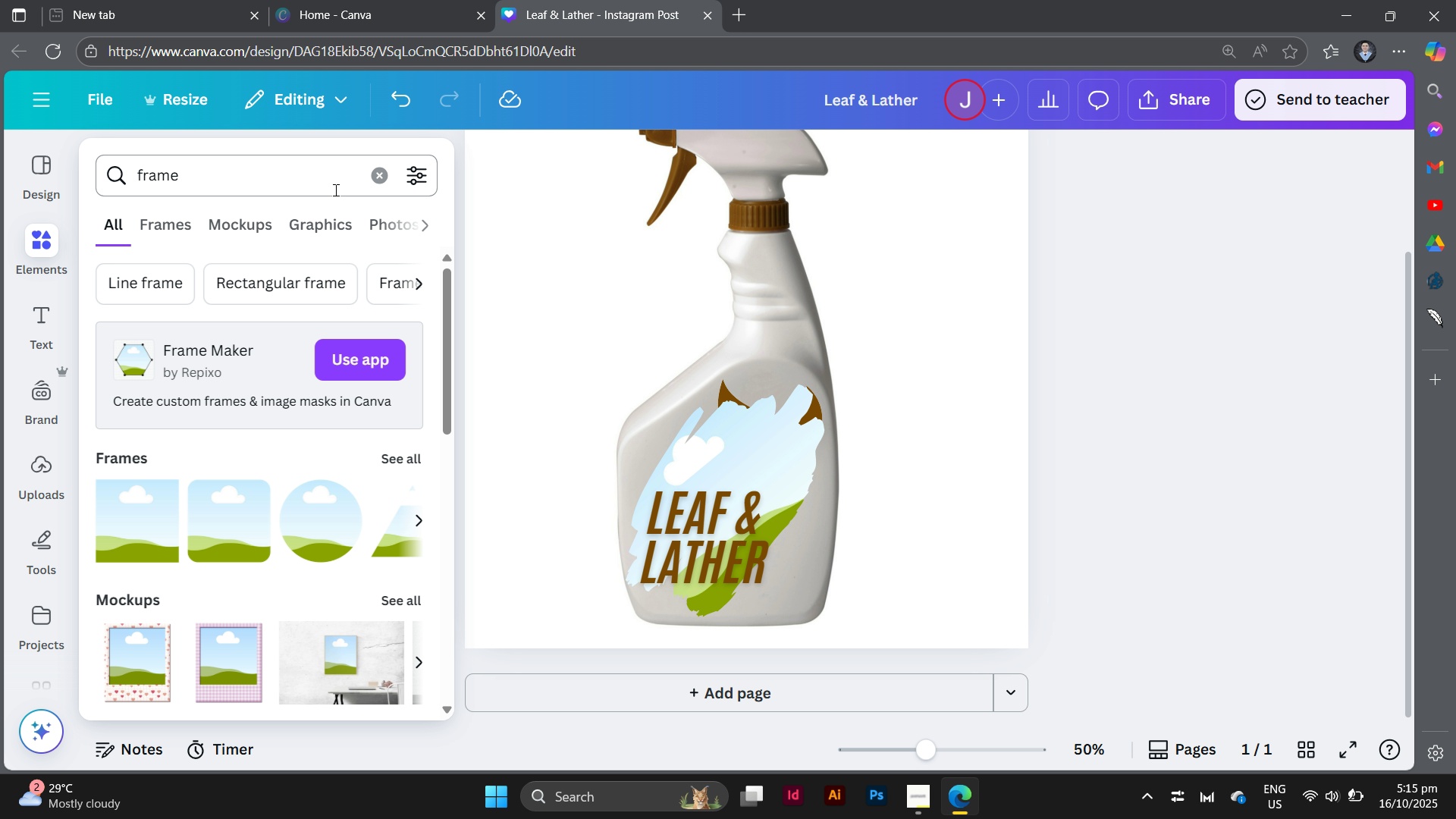 
left_click([378, 178])
 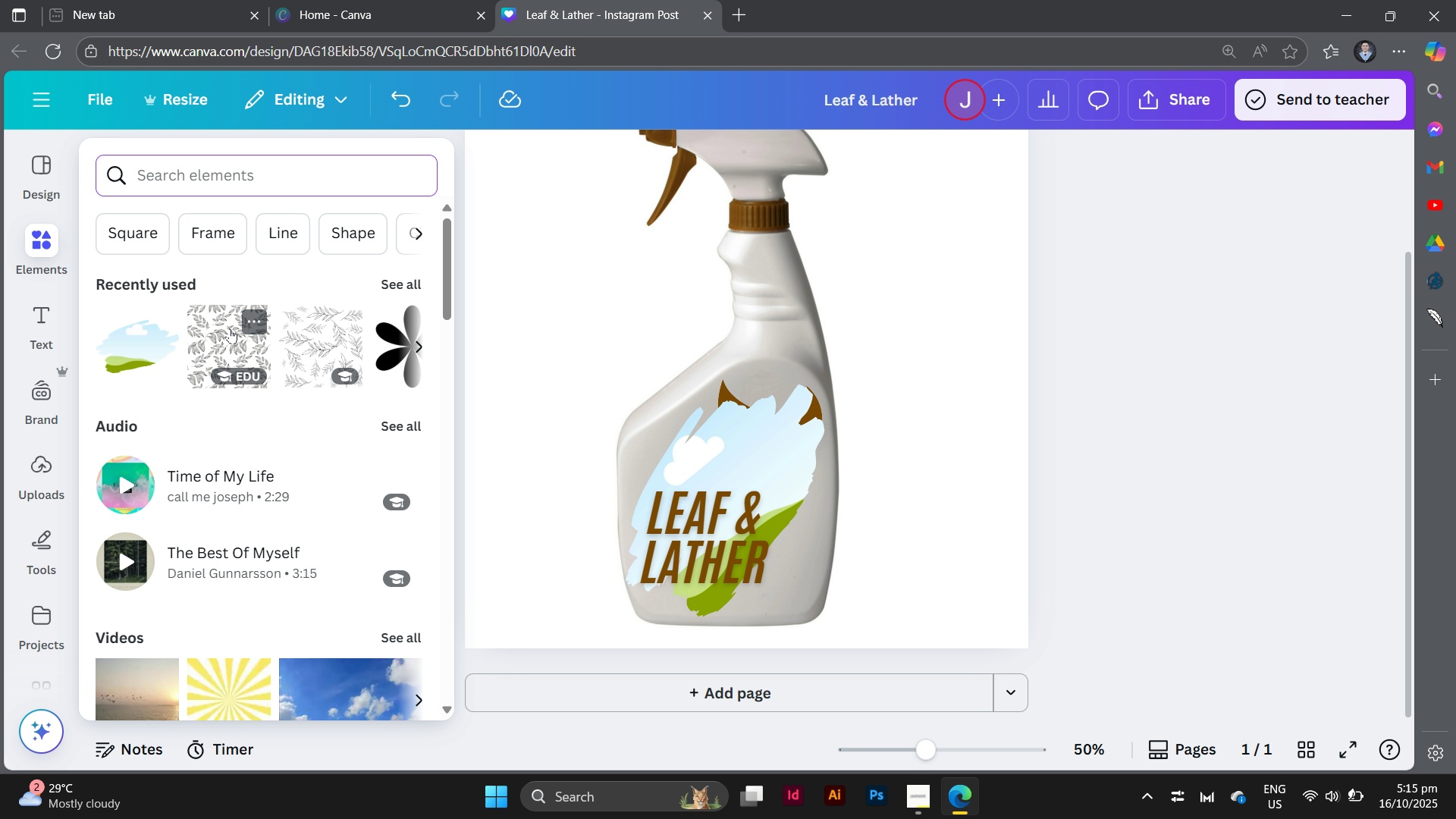 
left_click_drag(start_coordinate=[230, 328], to_coordinate=[734, 441])
 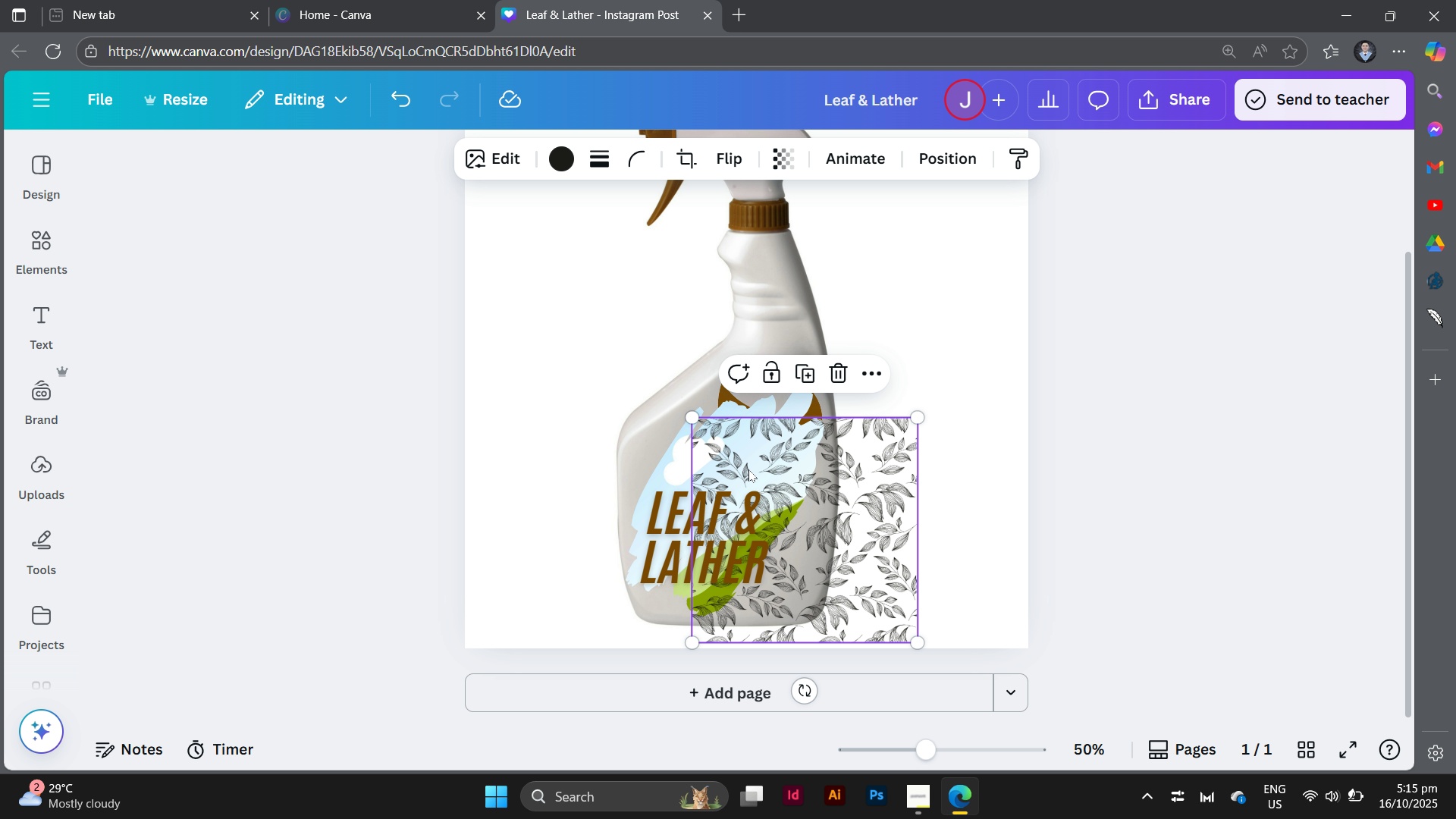 
left_click_drag(start_coordinate=[755, 473], to_coordinate=[736, 453])
 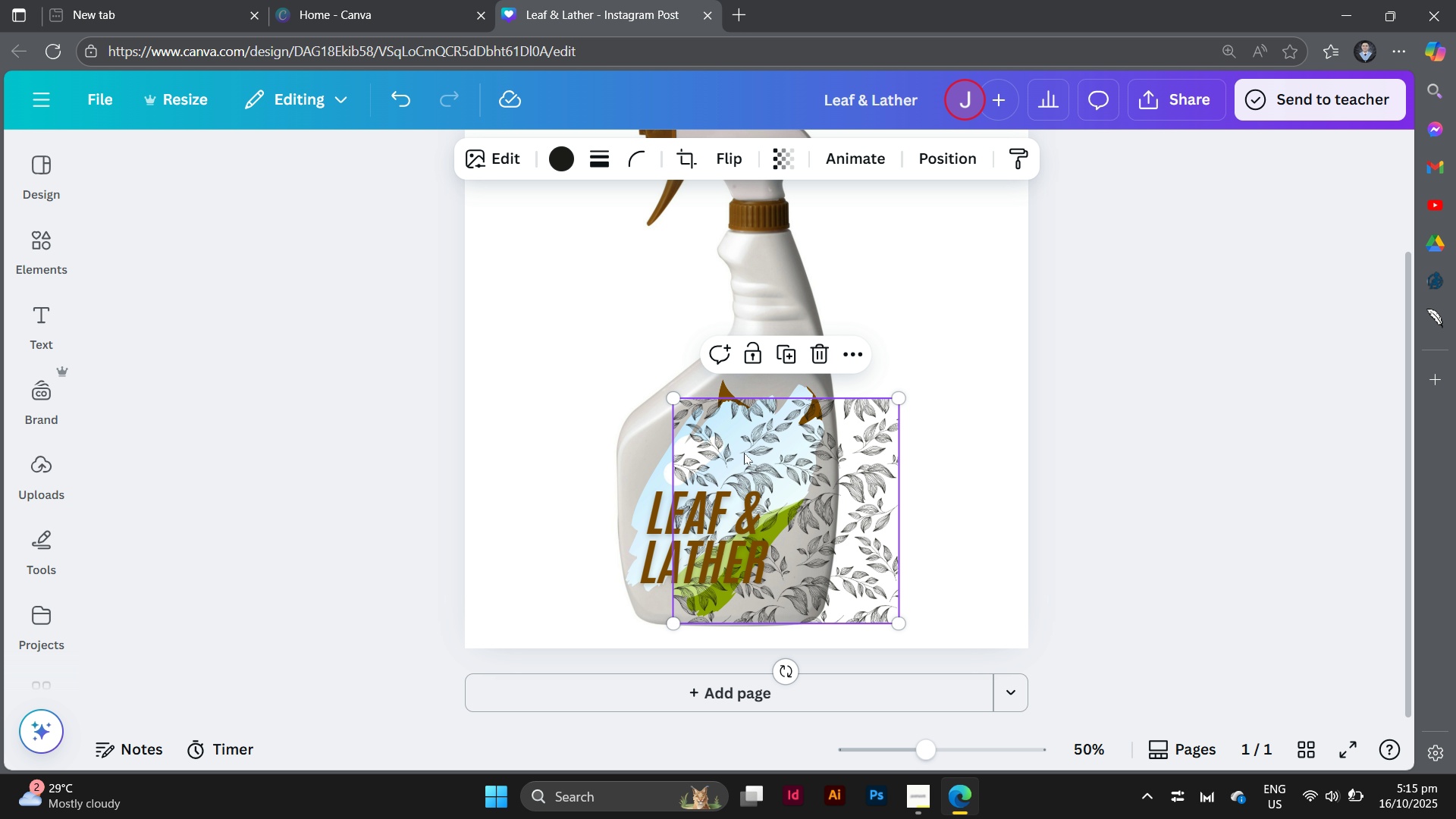 
left_click_drag(start_coordinate=[742, 453], to_coordinate=[880, 451])
 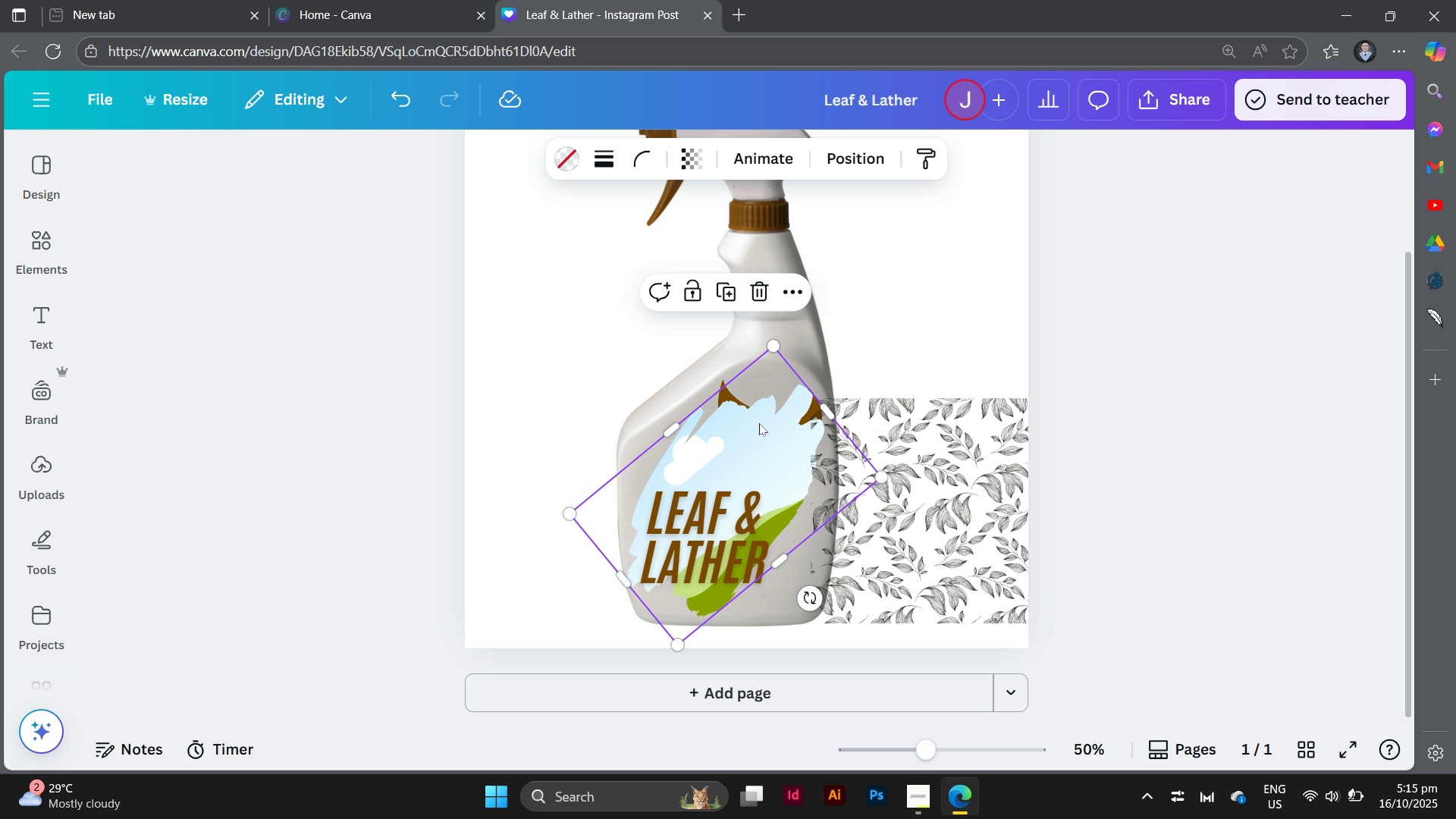 
left_click_drag(start_coordinate=[759, 423], to_coordinate=[168, 264])
 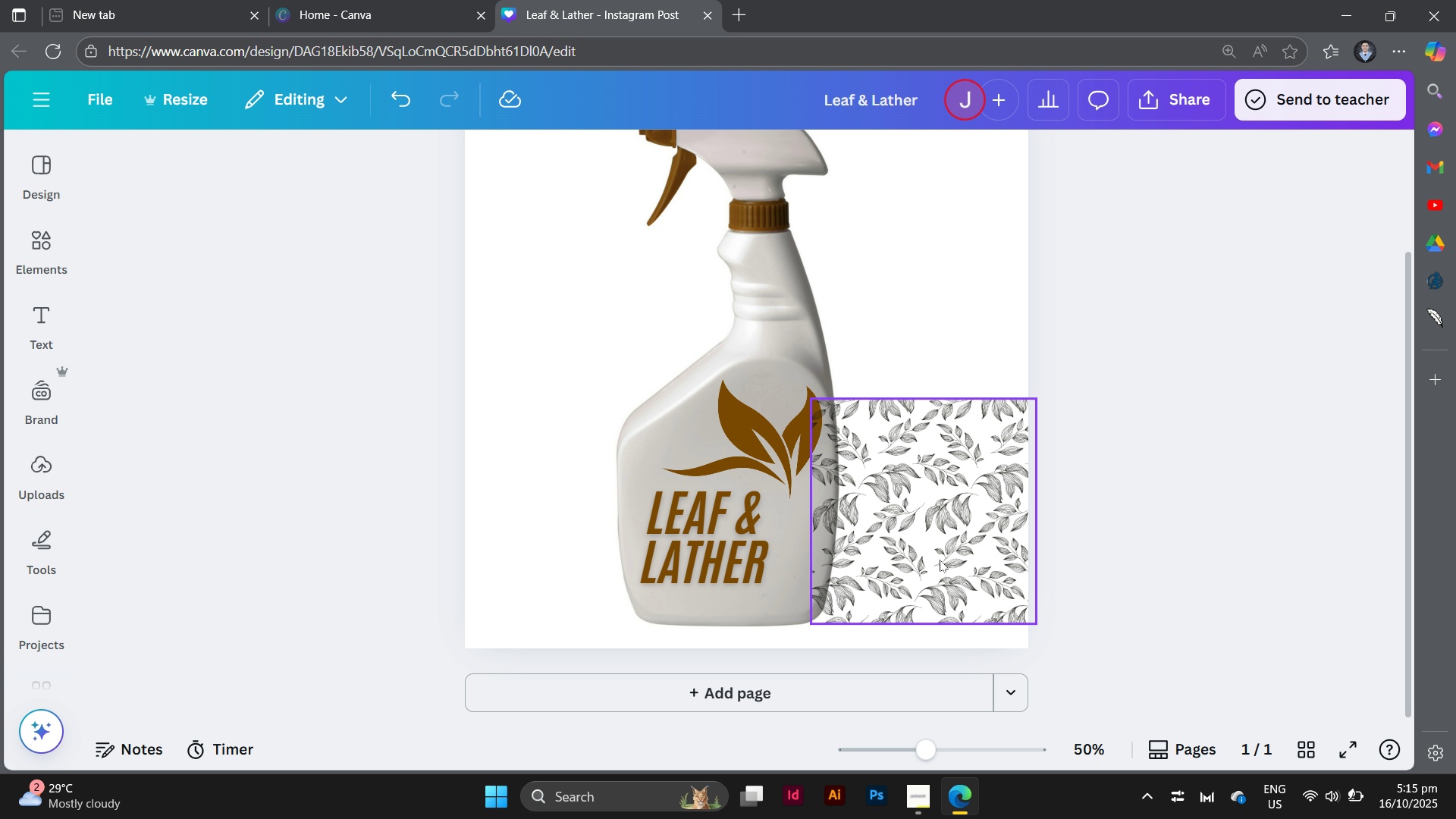 
left_click_drag(start_coordinate=[940, 554], to_coordinate=[752, 544])
 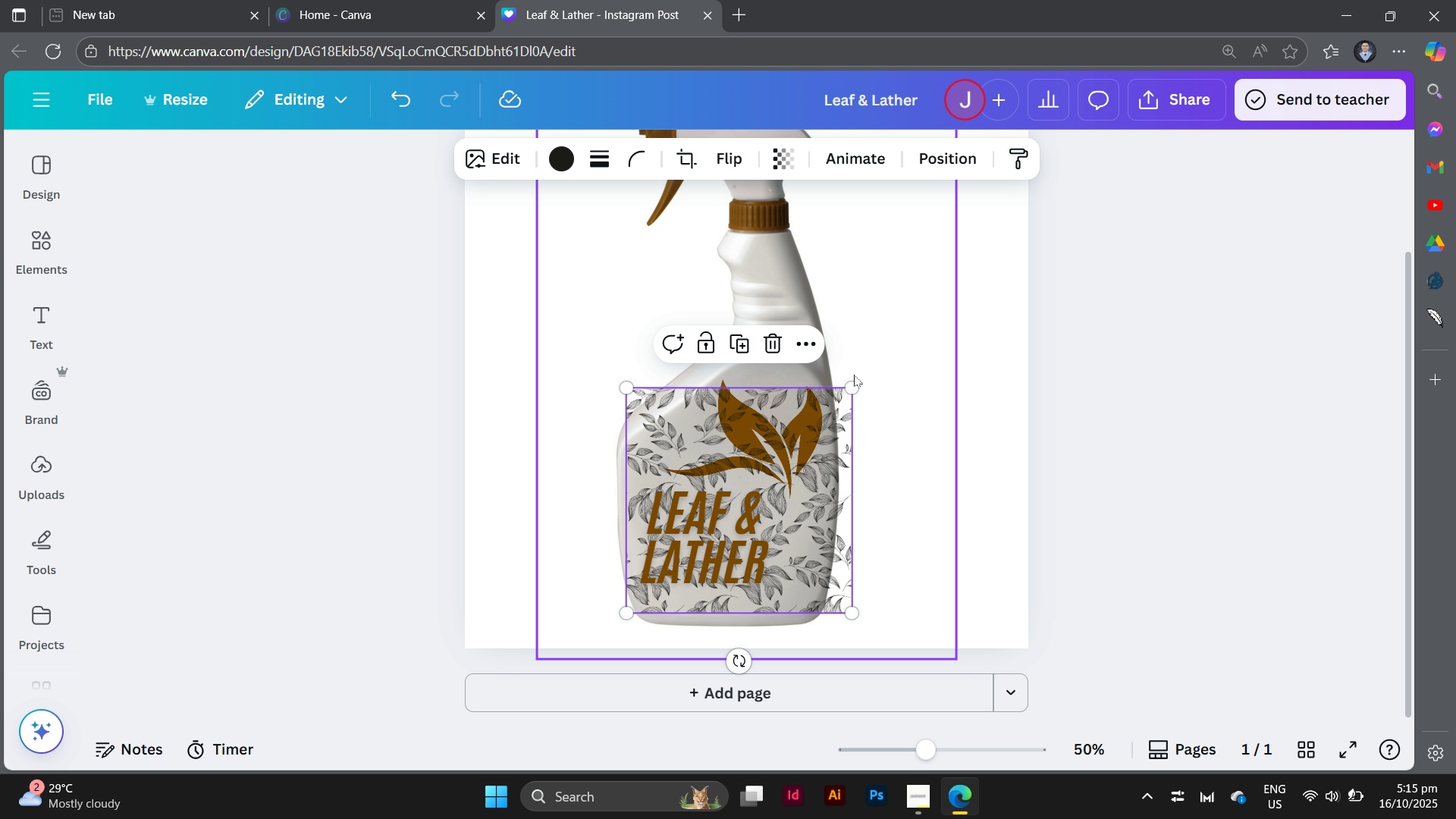 
left_click_drag(start_coordinate=[850, 382], to_coordinate=[909, 237])
 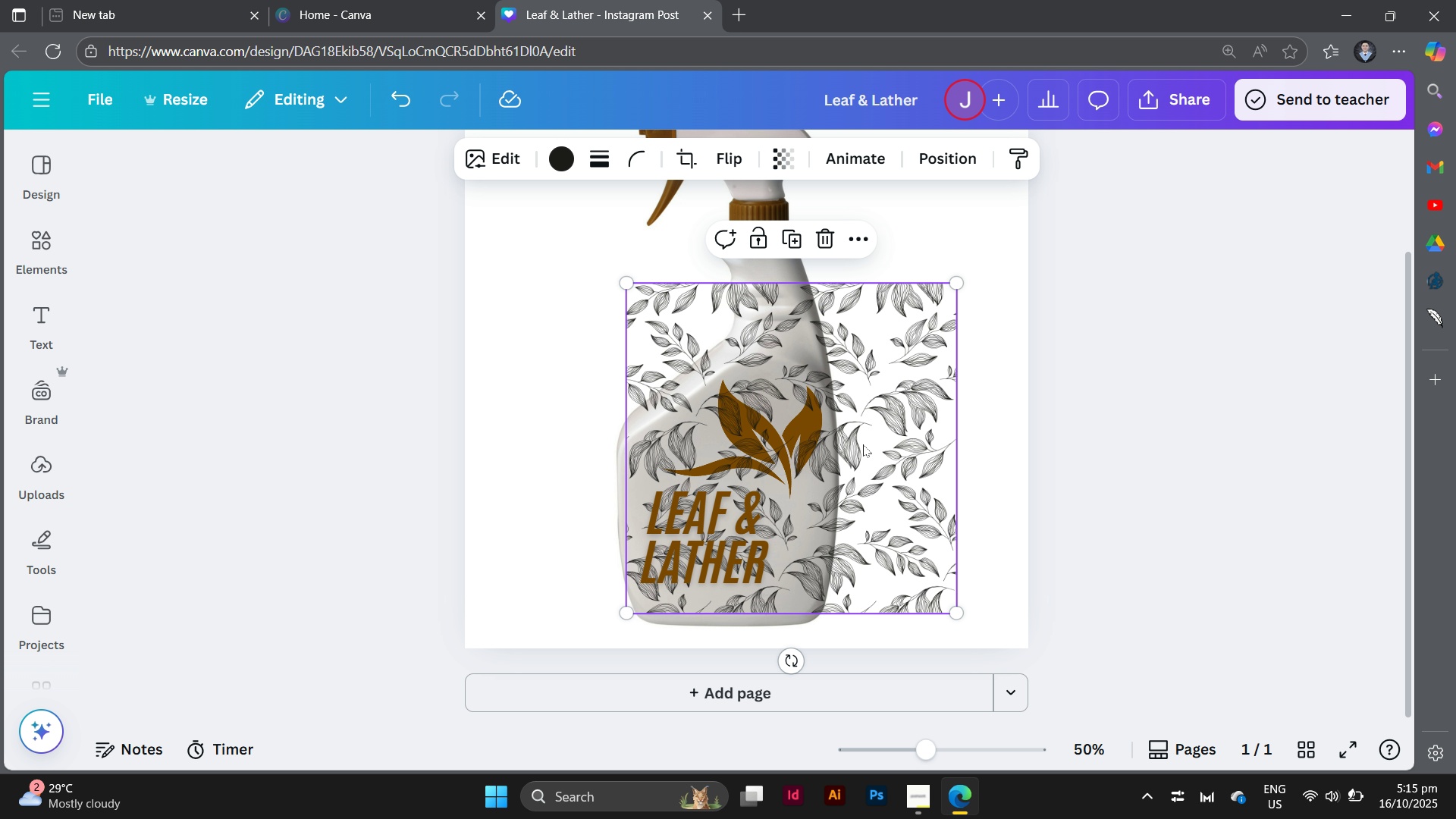 
left_click_drag(start_coordinate=[863, 444], to_coordinate=[801, 460])
 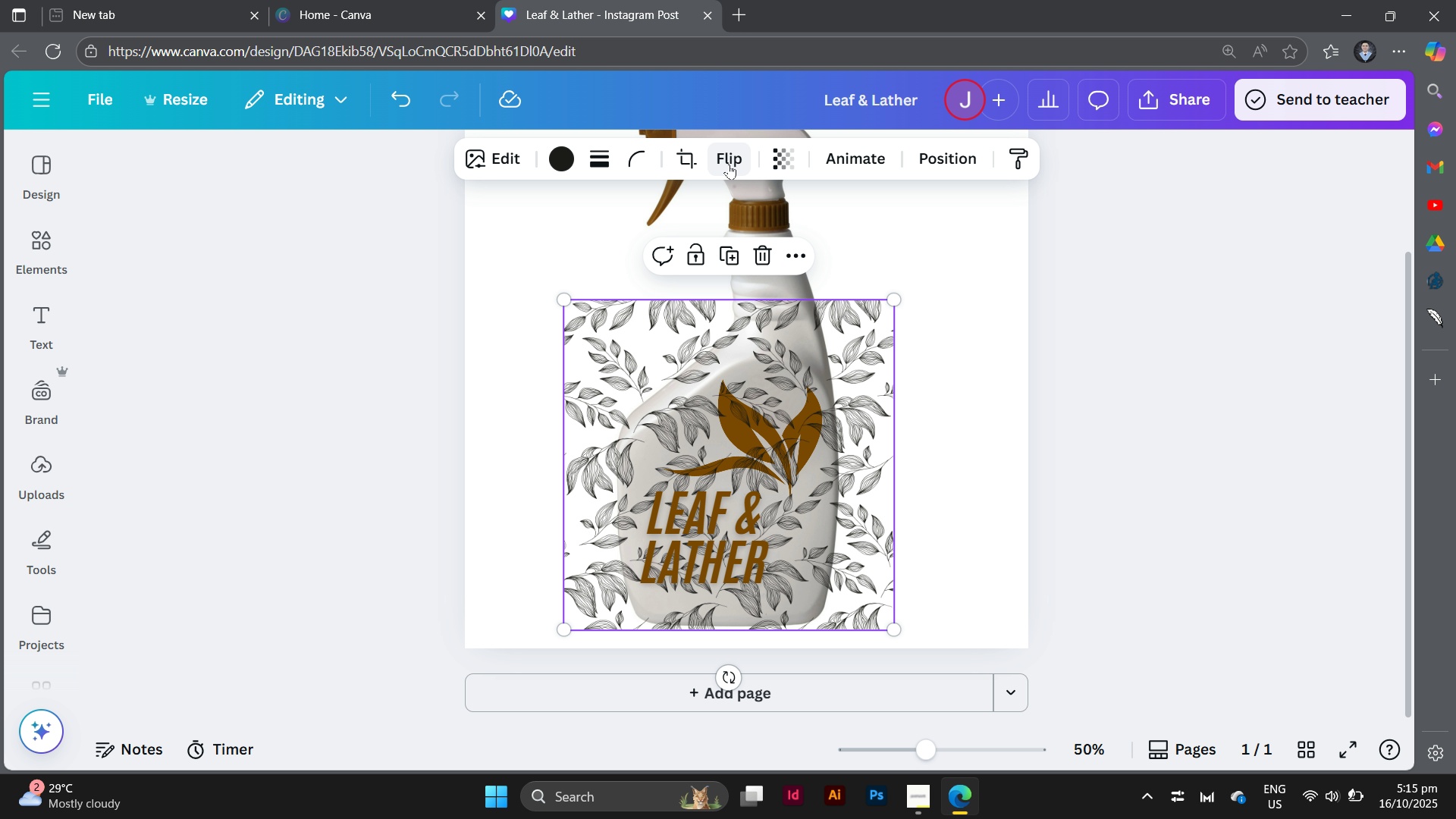 
wait(8.84)
 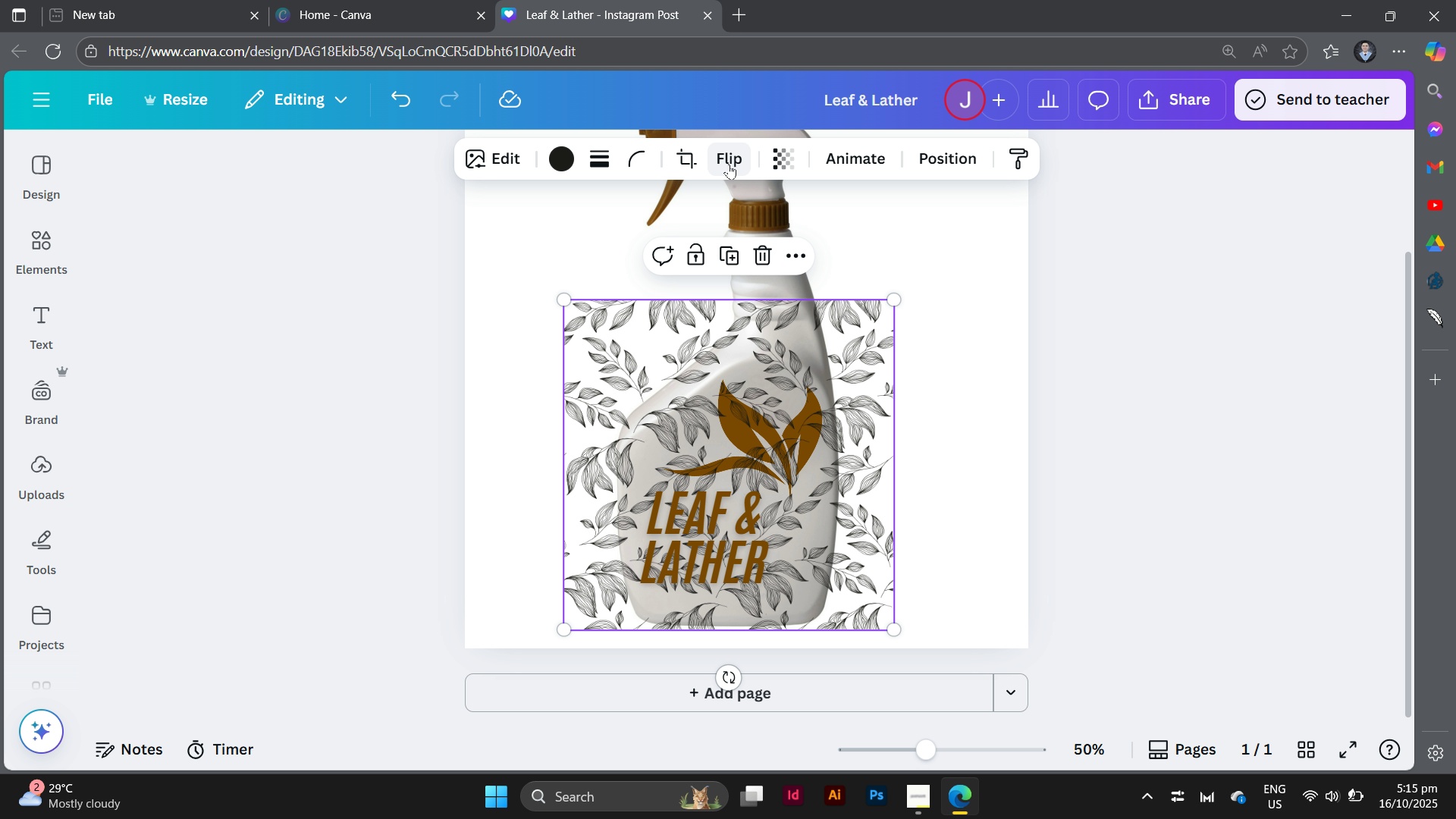 
left_click([860, 459])
 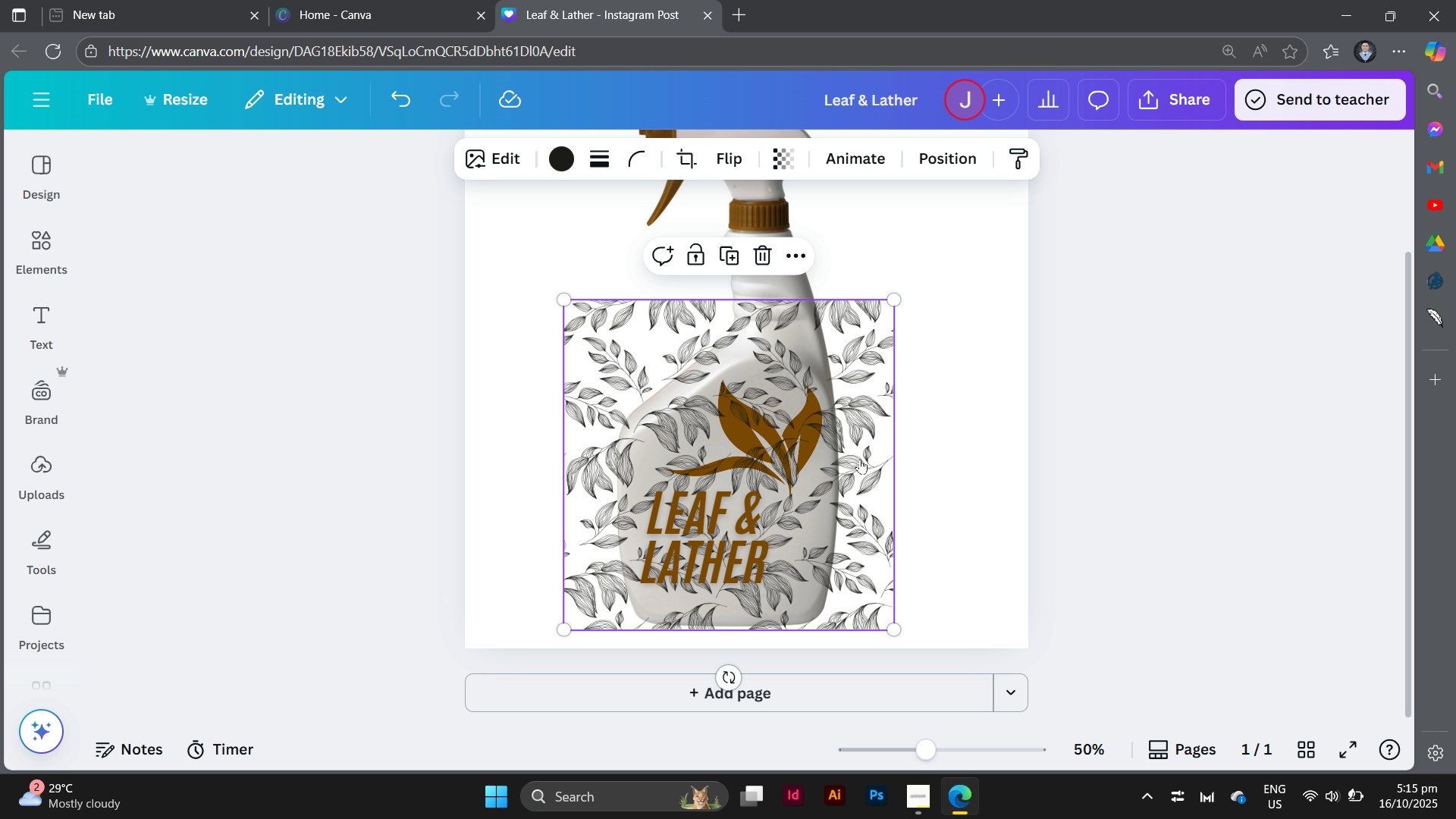 
right_click([860, 459])
 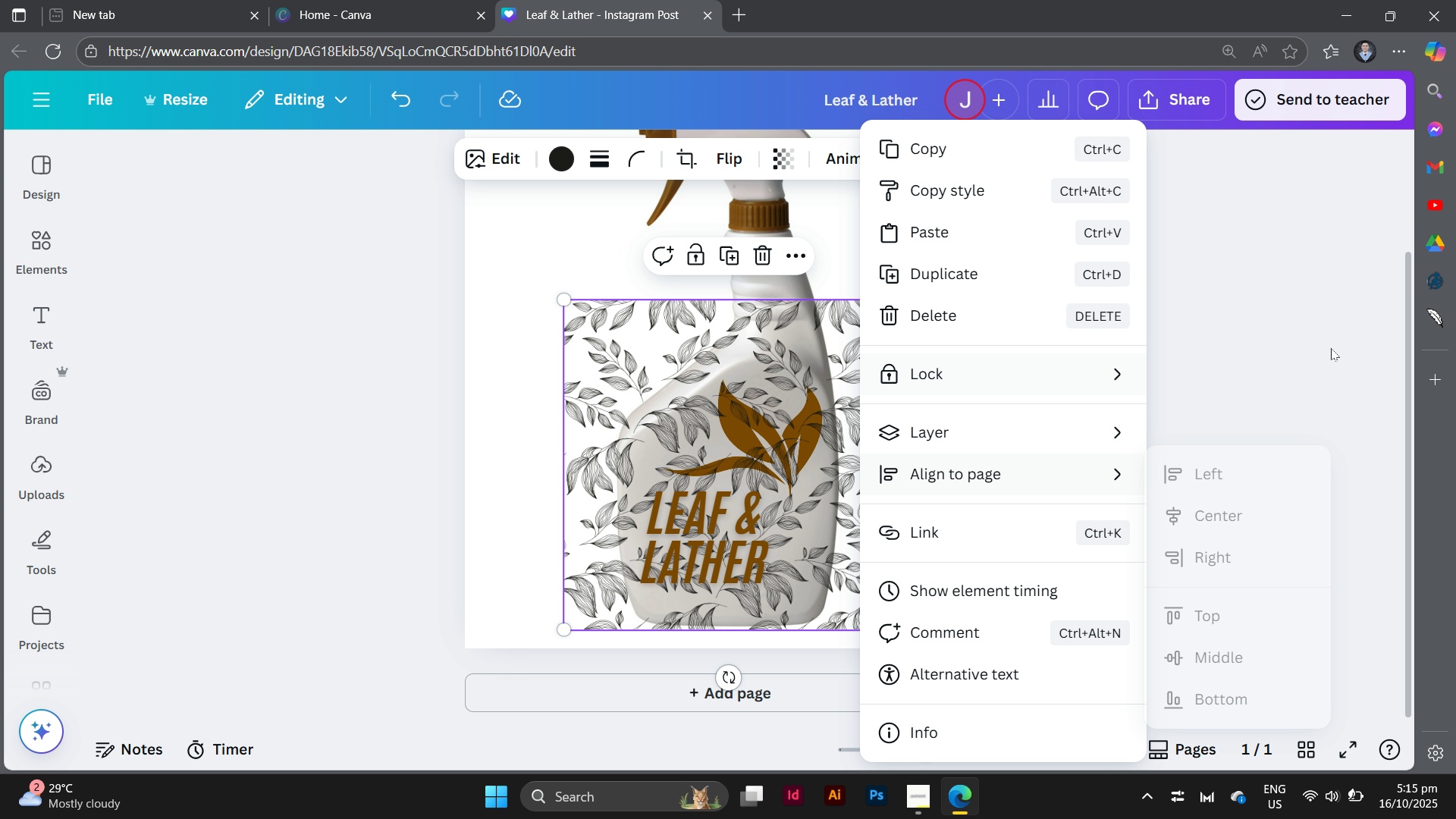 
left_click([1331, 338])
 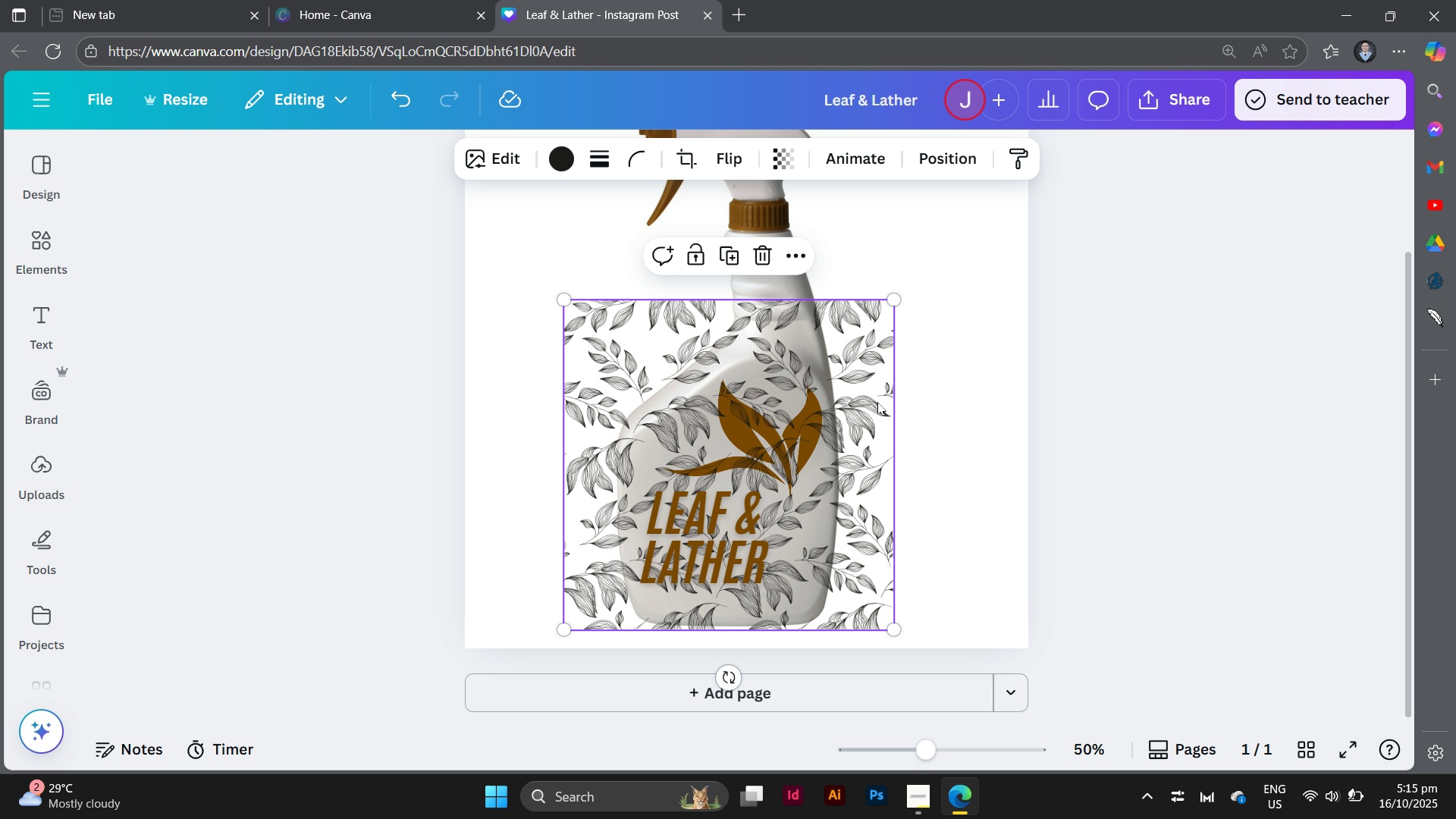 
double_click([877, 402])
 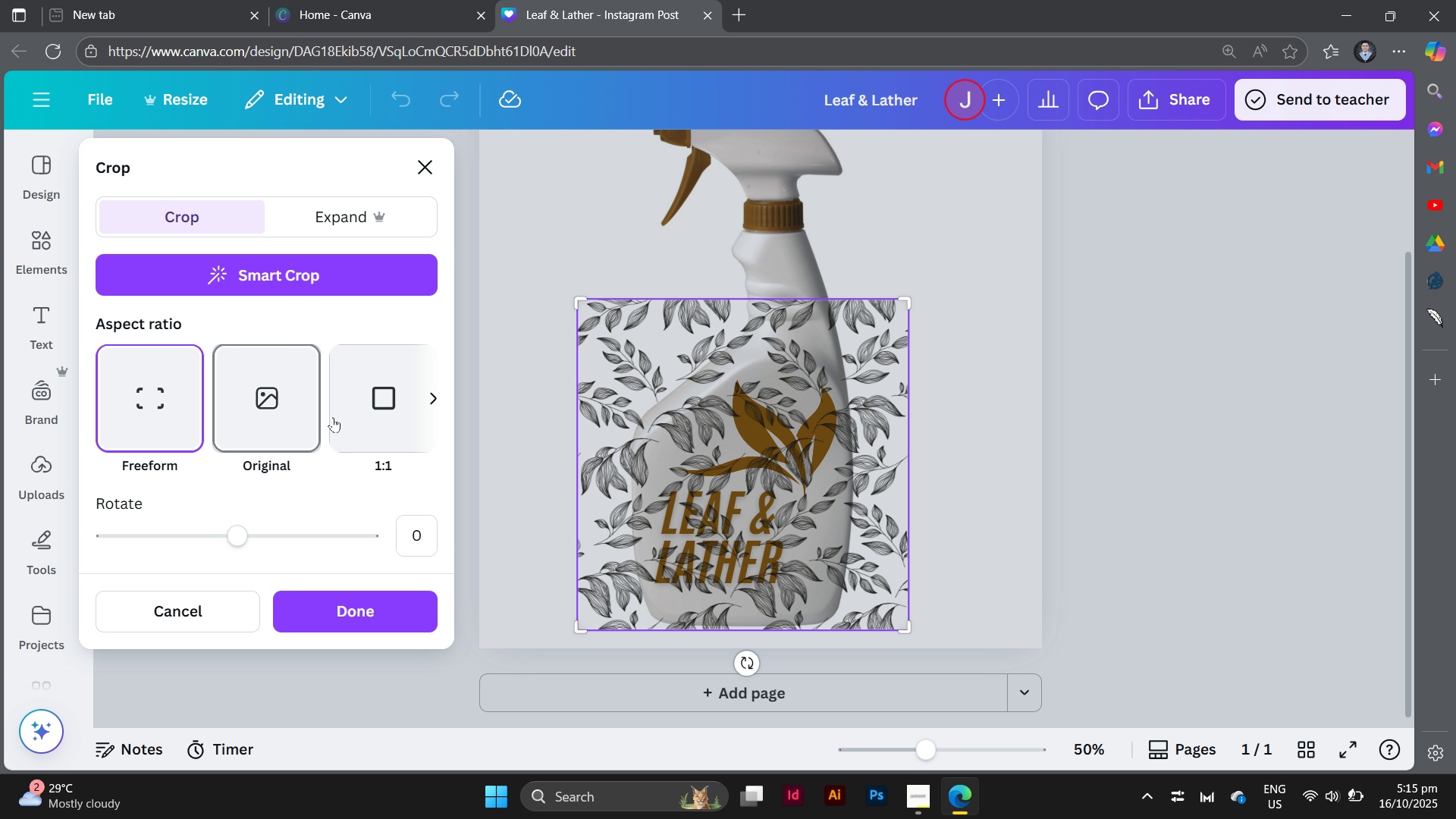 
left_click([322, 288])
 